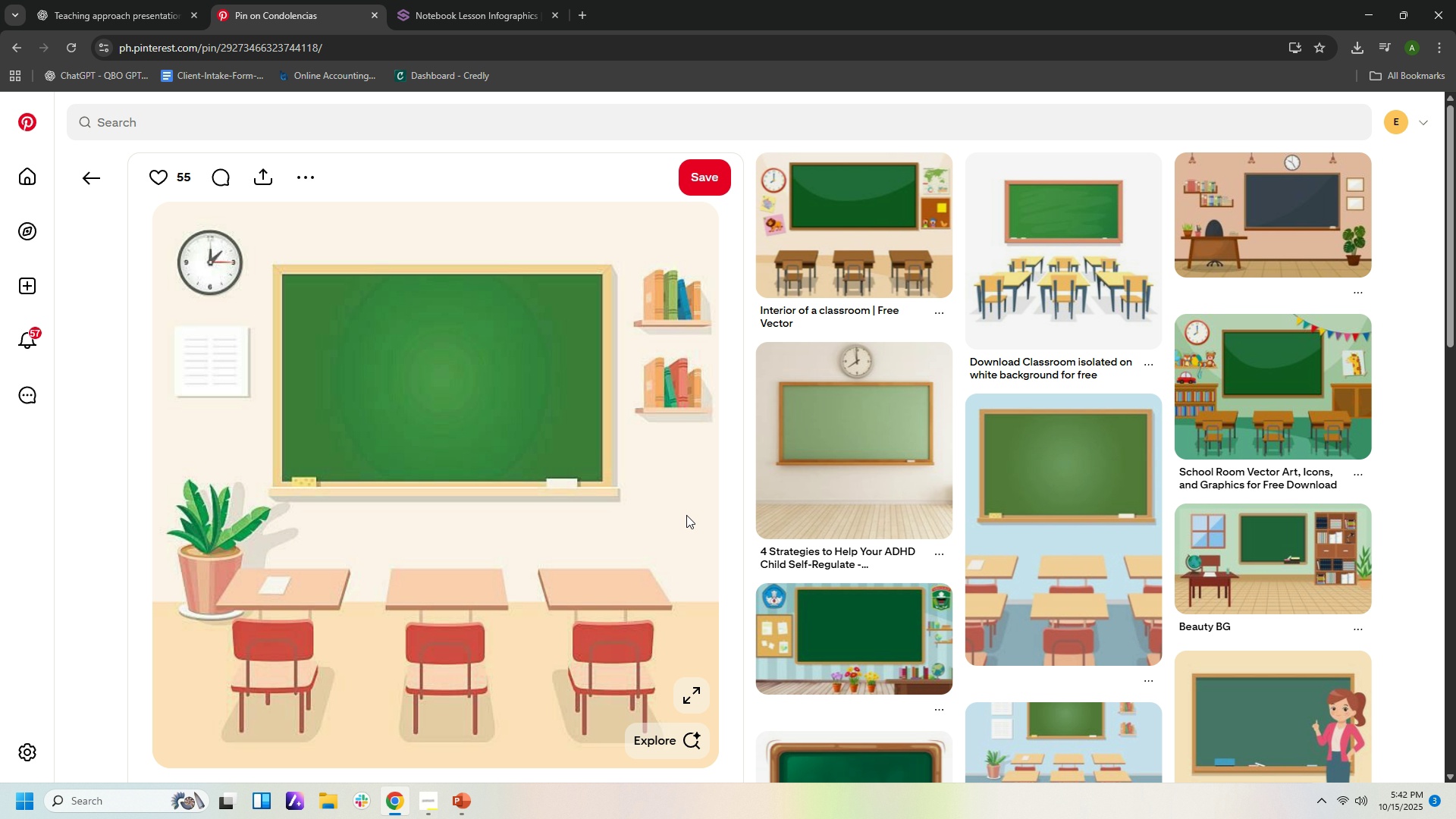 
left_click([1119, 501])
 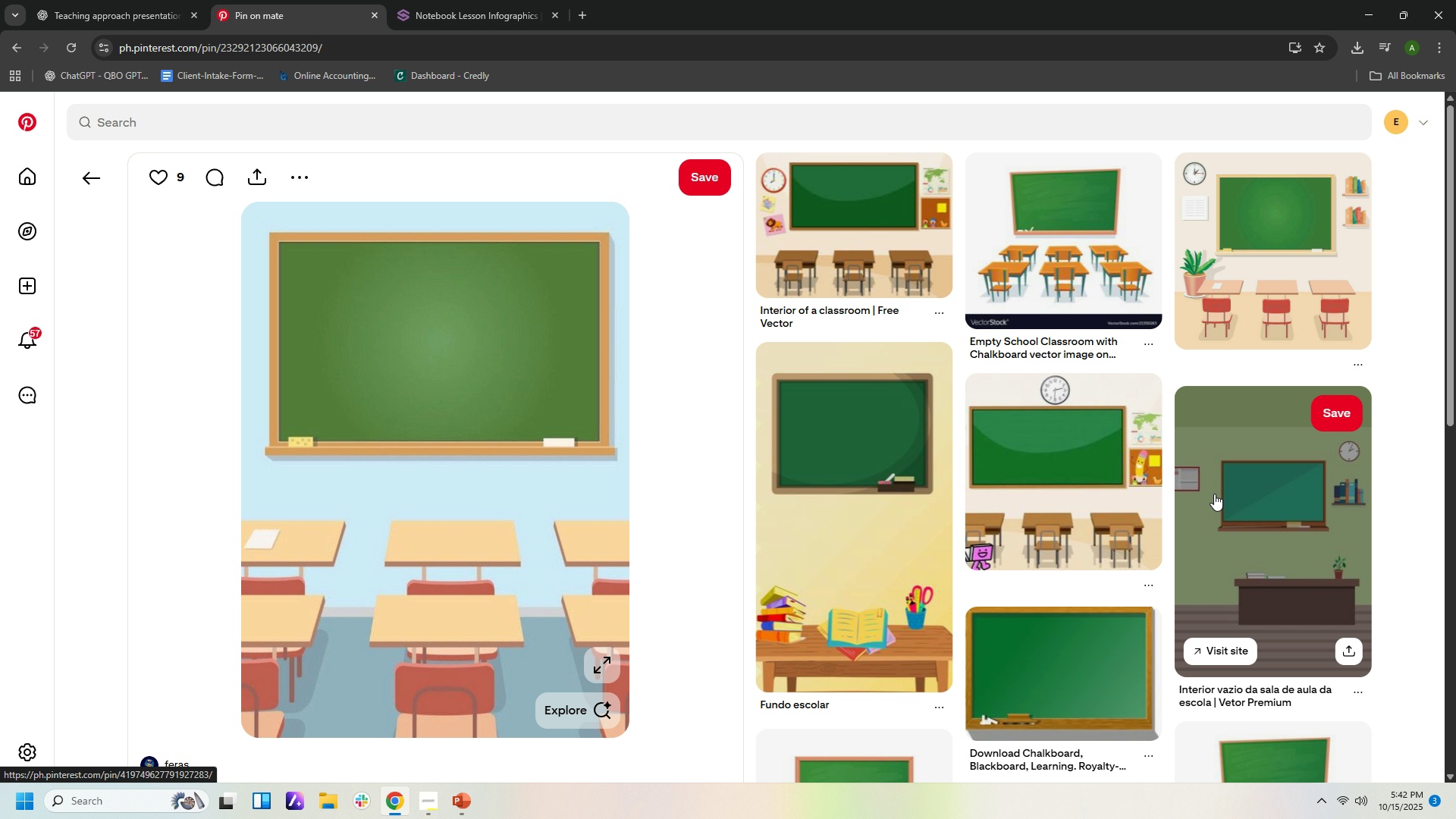 
mouse_move([914, 430])
 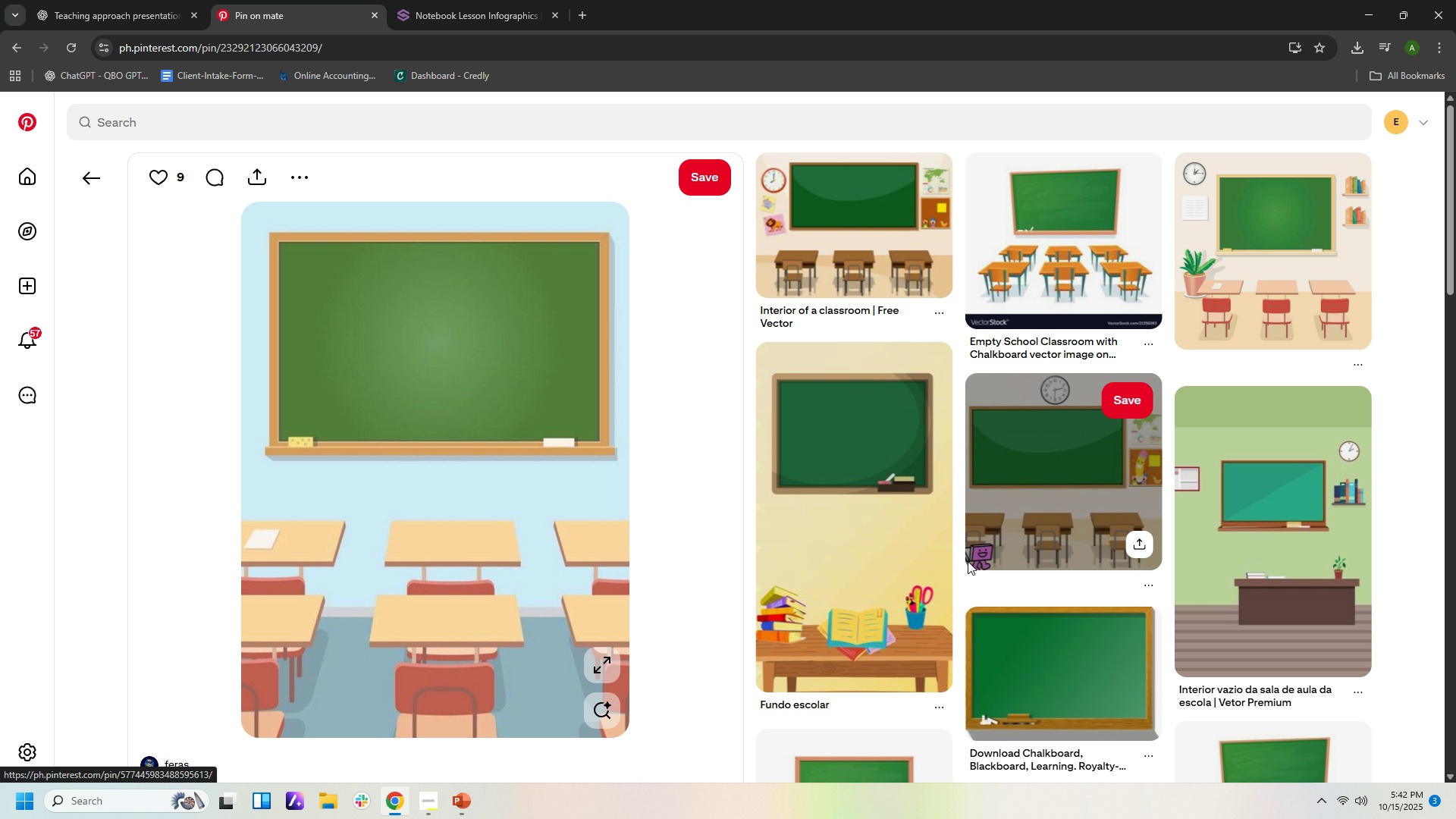 
scroll: coordinate [991, 576], scroll_direction: down, amount: 5.0
 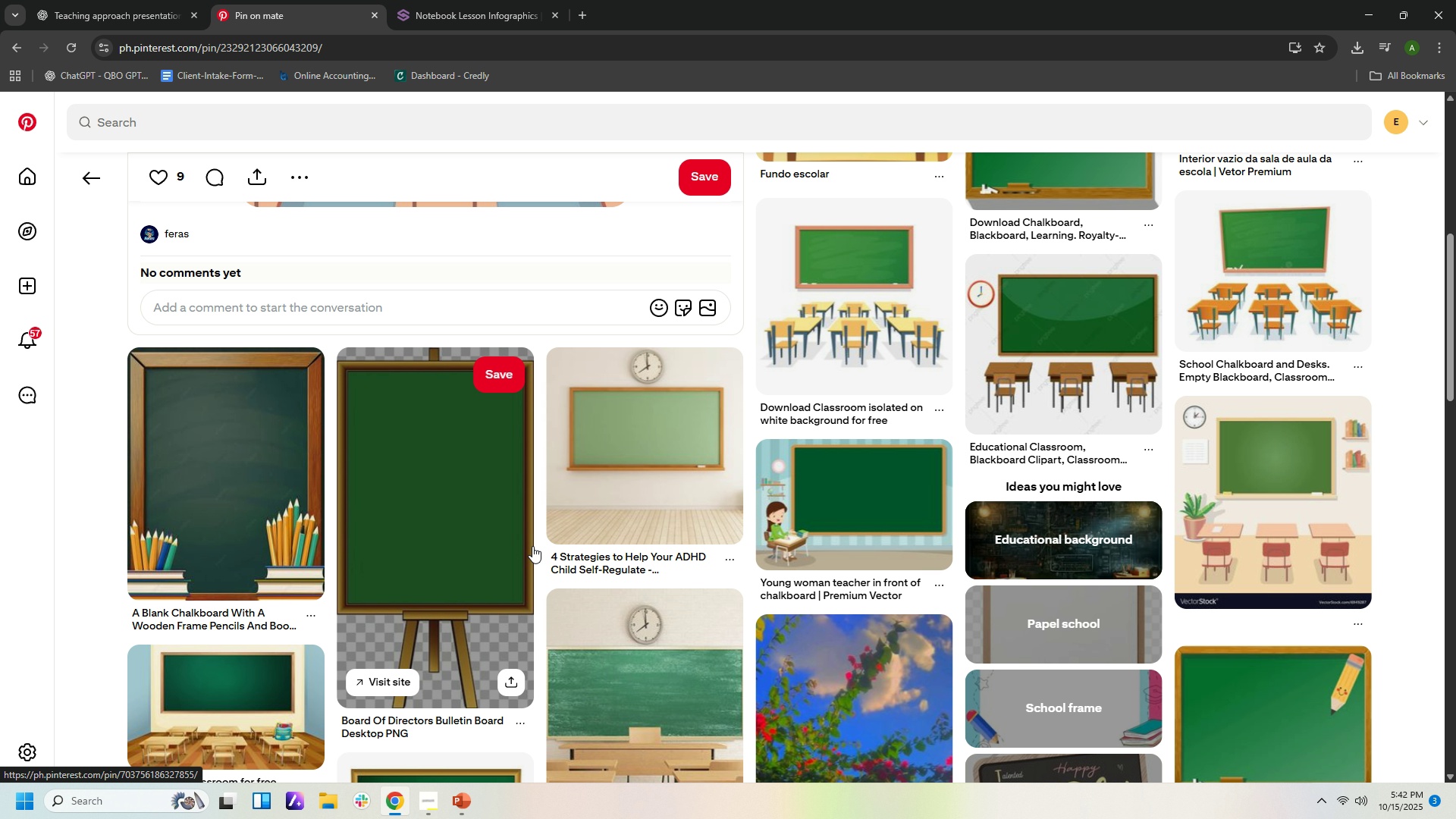 
left_click([566, 522])
 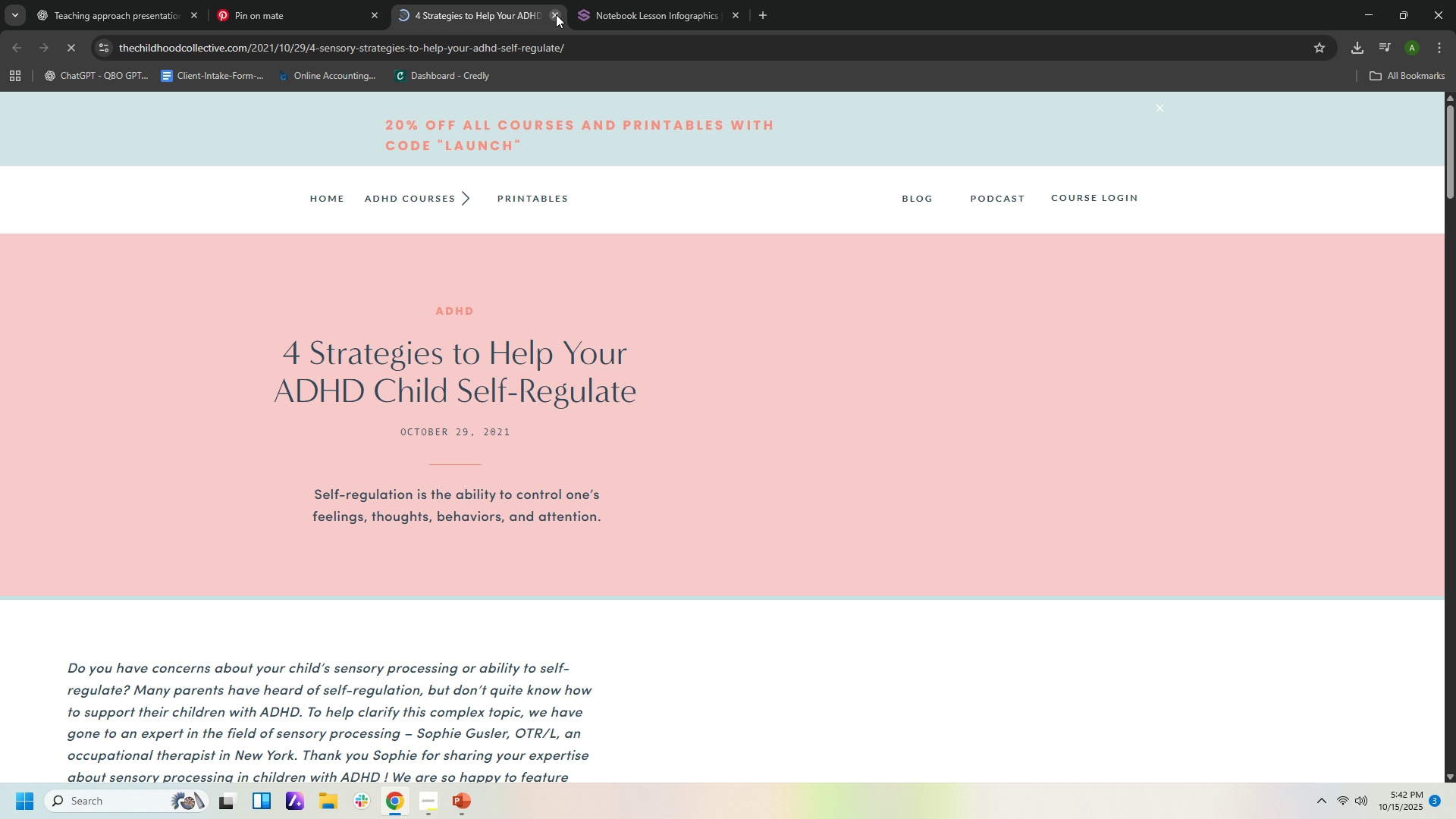 
left_click([556, 14])
 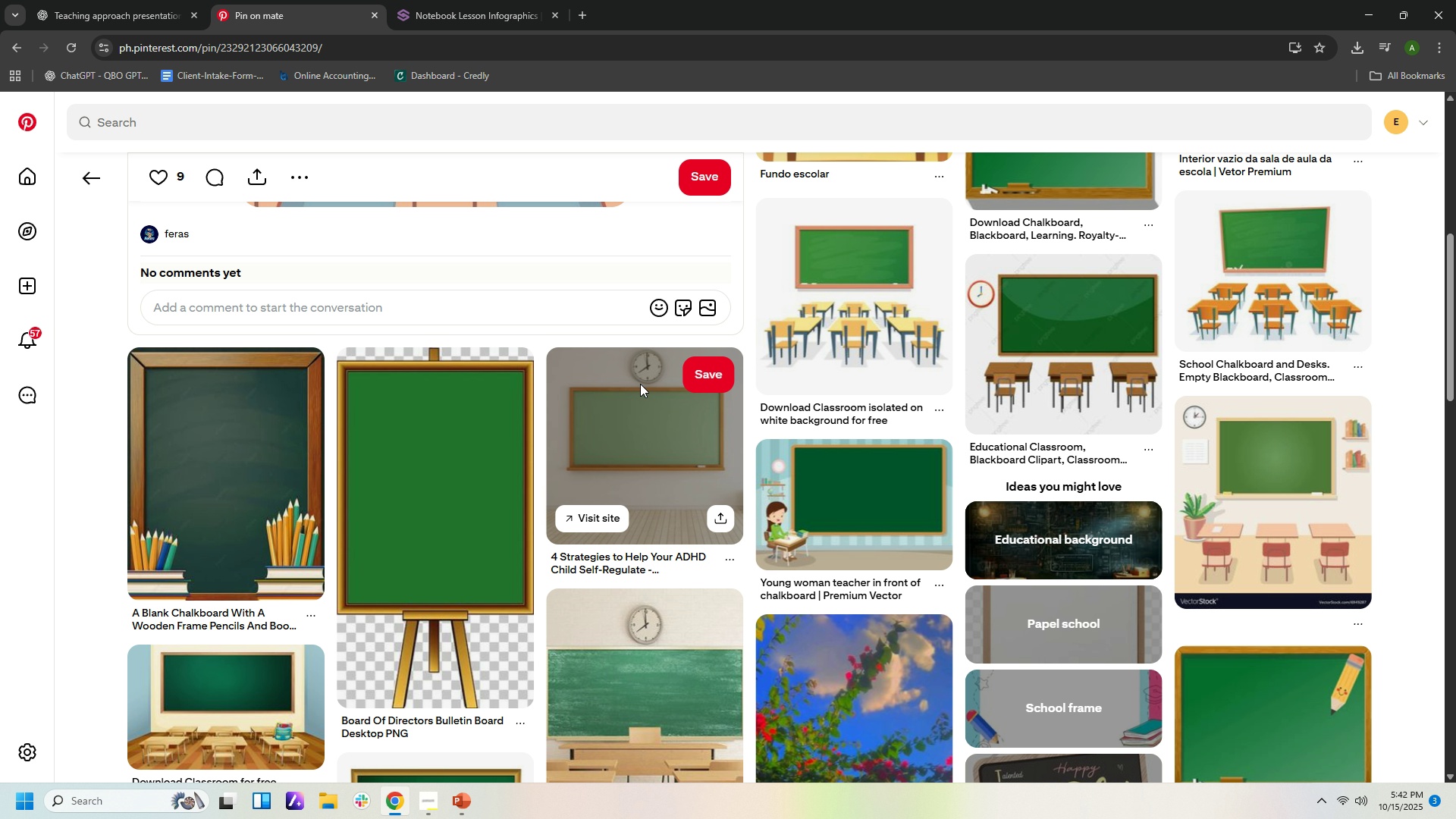 
left_click([640, 384])
 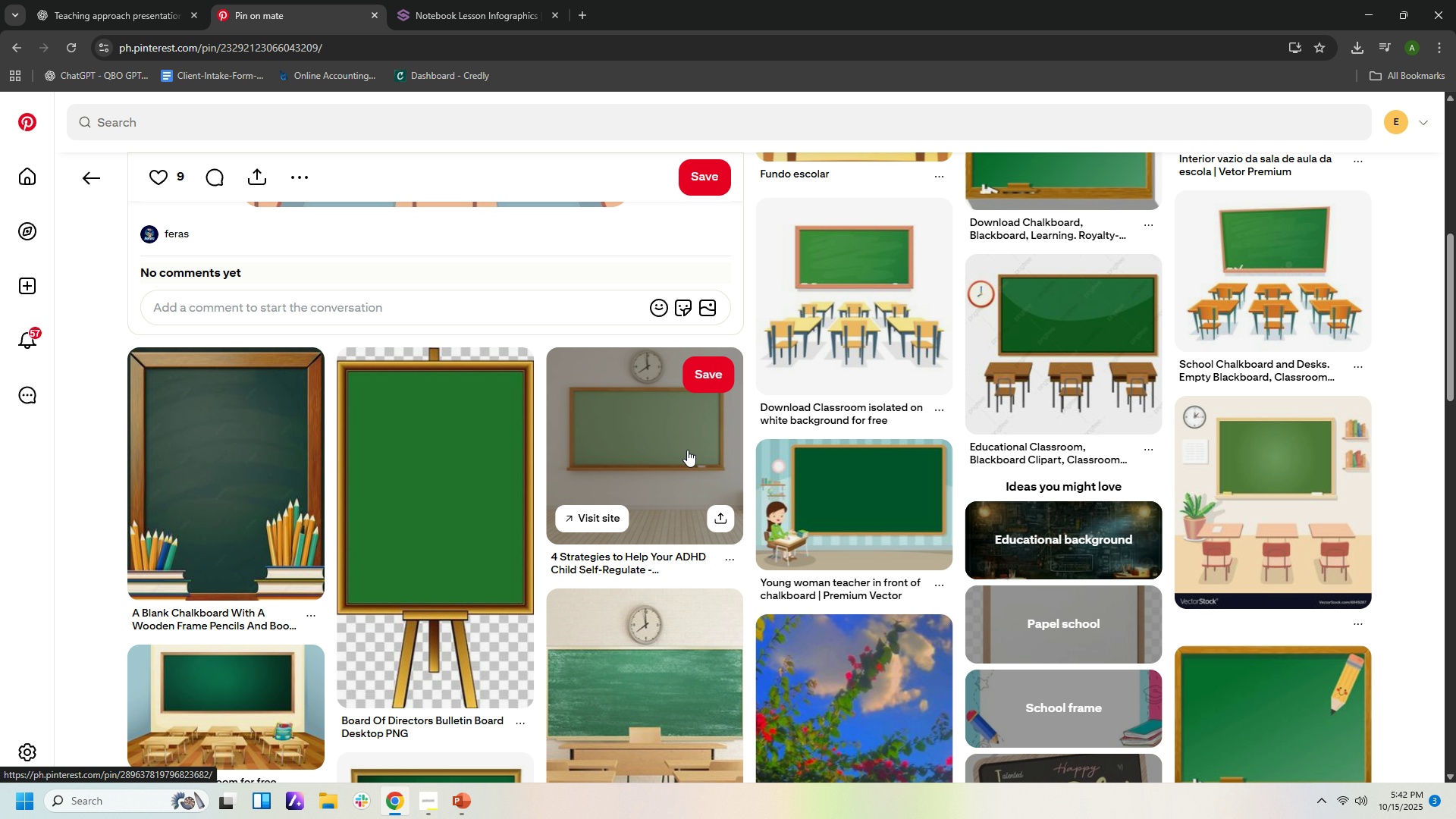 
scroll: coordinate [1285, 607], scroll_direction: down, amount: 3.0
 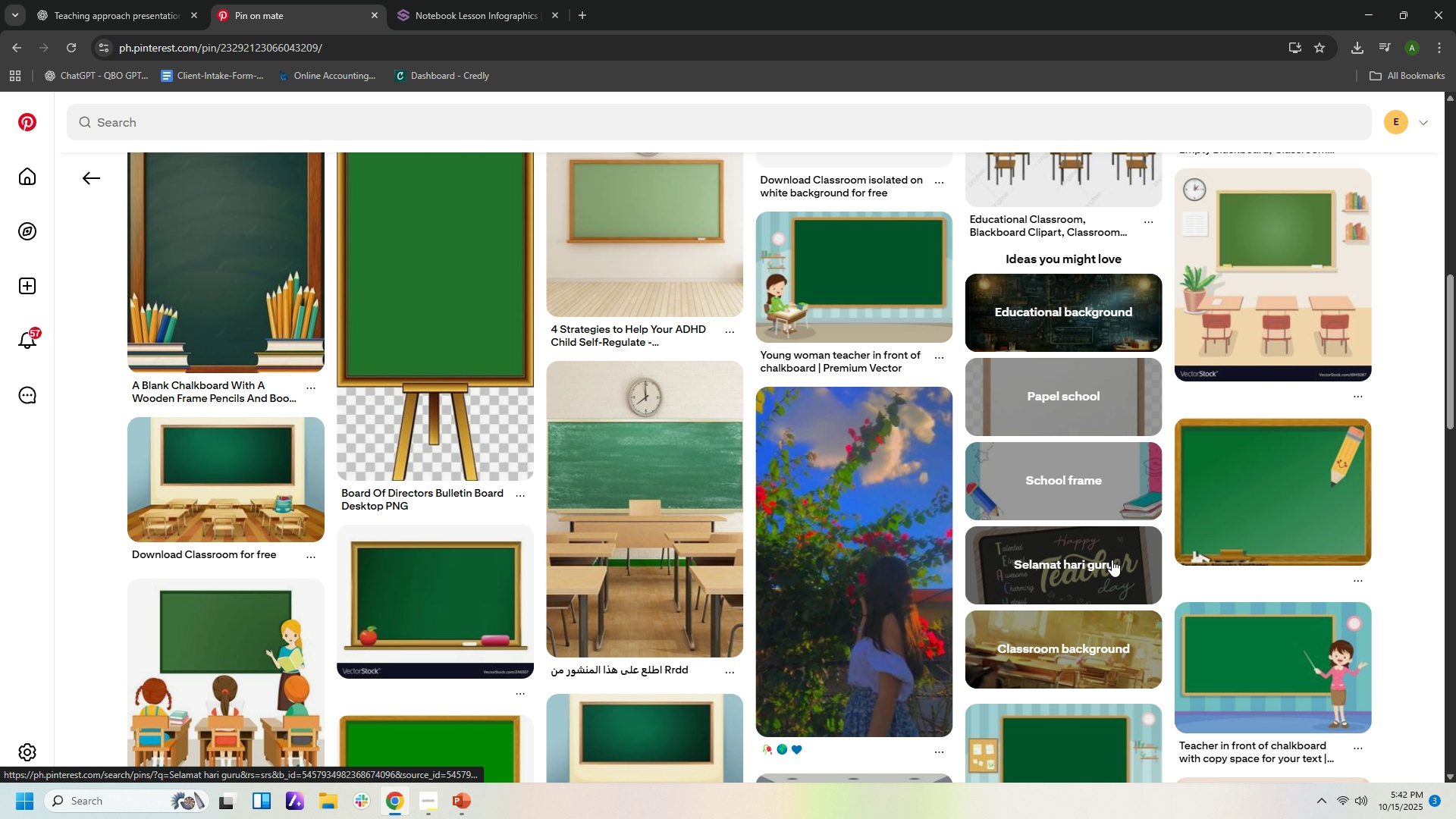 
scroll: coordinate [1103, 535], scroll_direction: up, amount: 5.0
 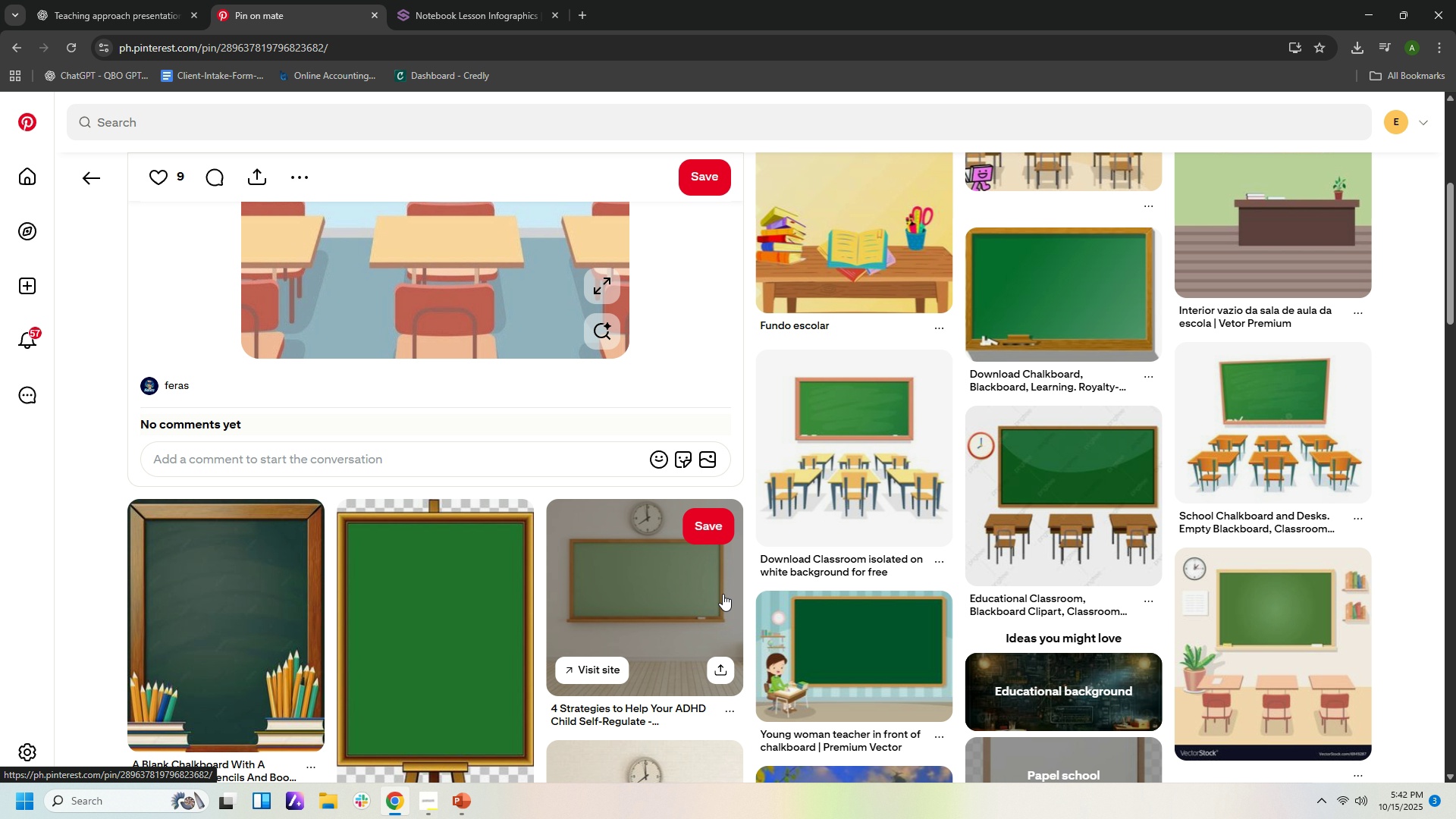 
left_click([723, 594])
 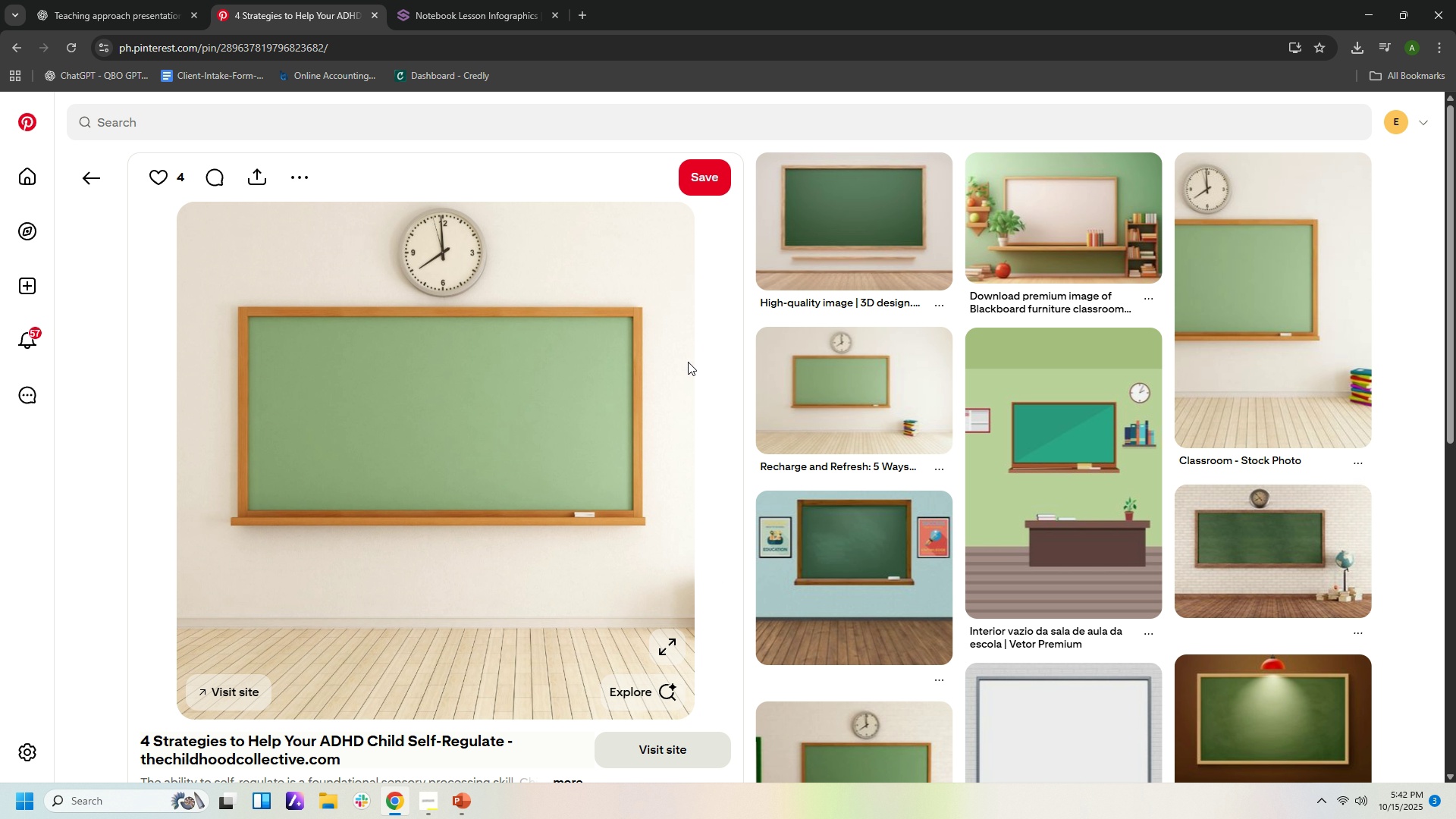 
right_click([673, 381])
 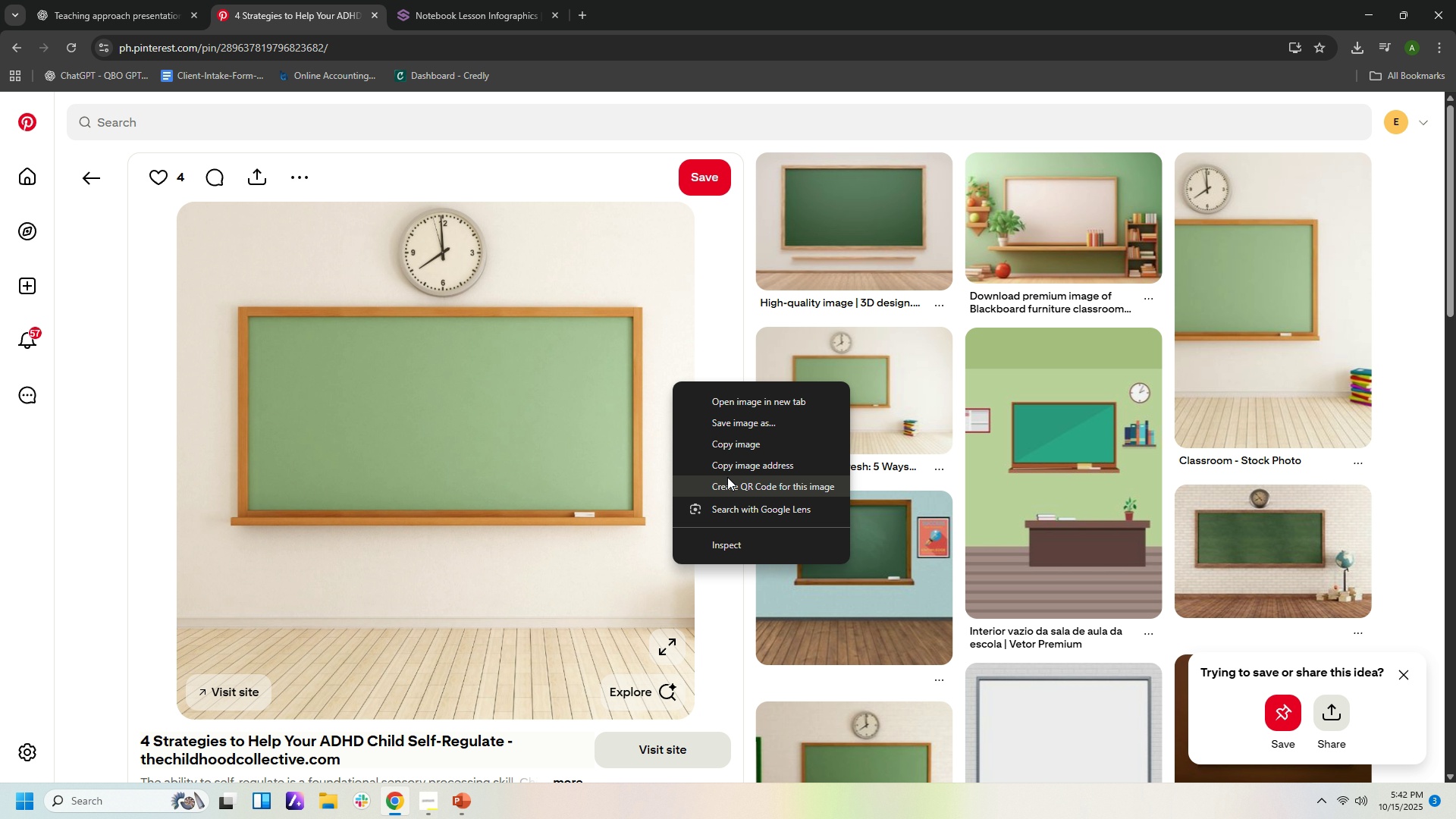 
left_click([729, 425])
 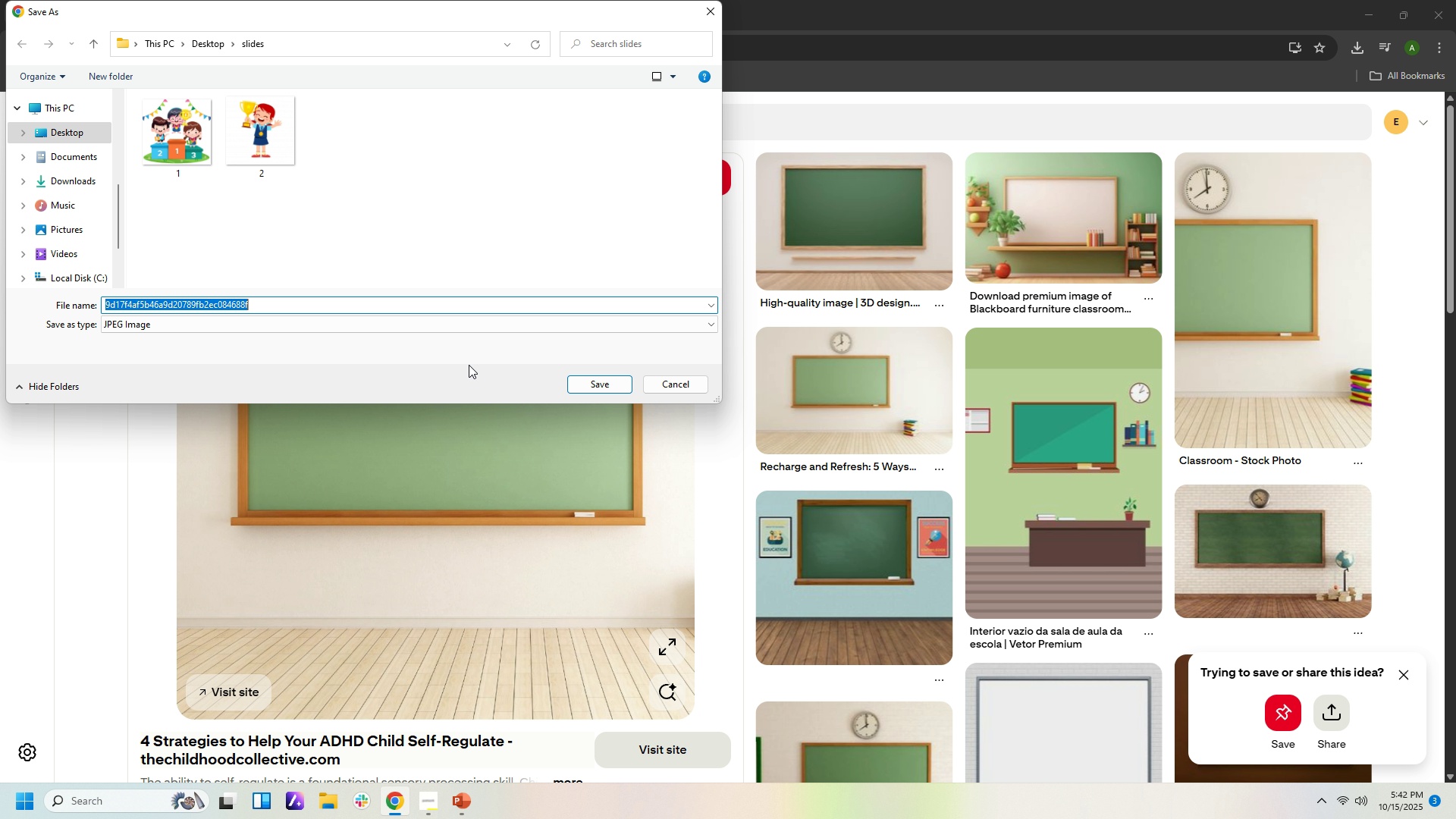 
key(Numpad3)
 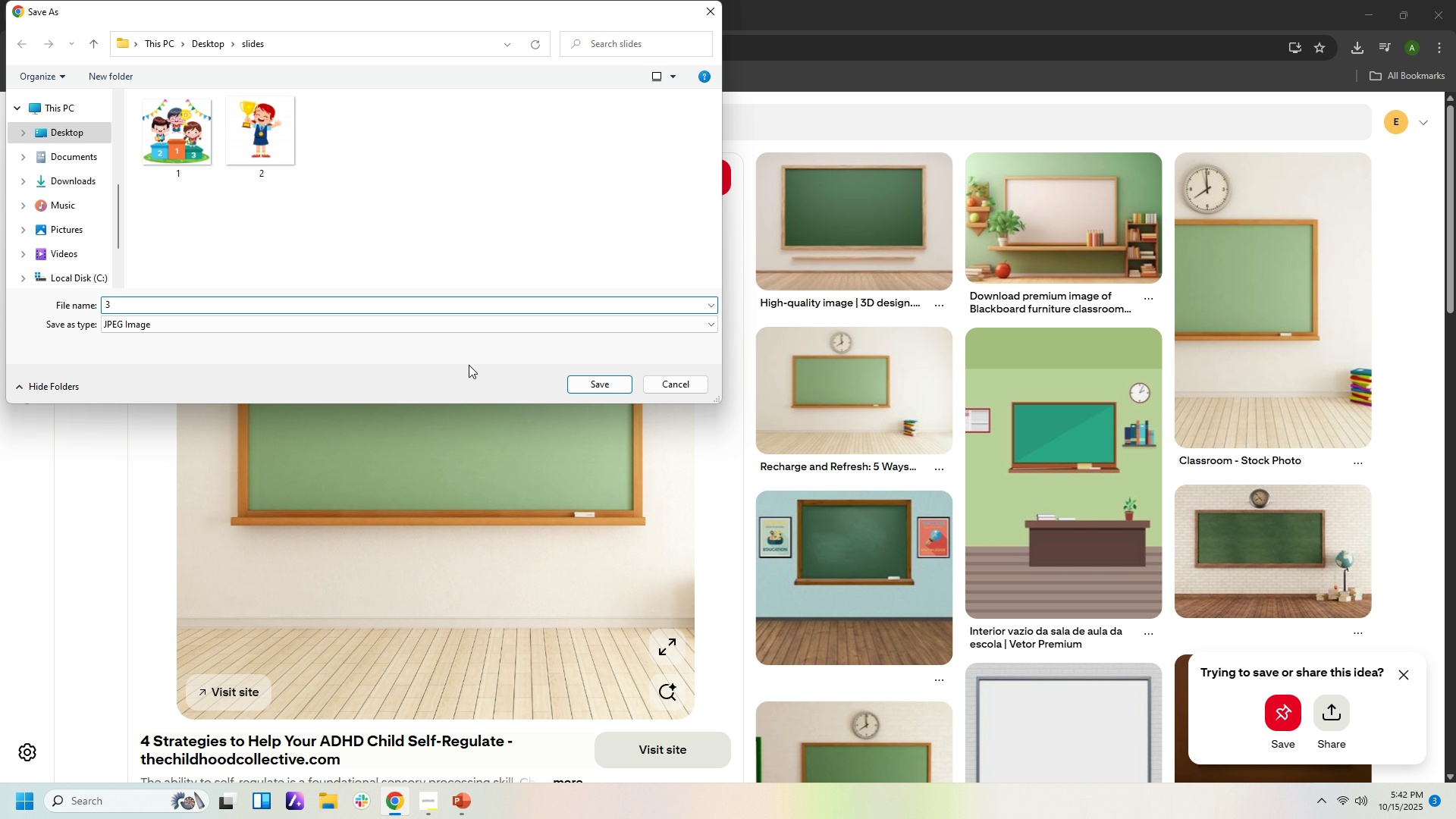 
key(NumpadEnter)
 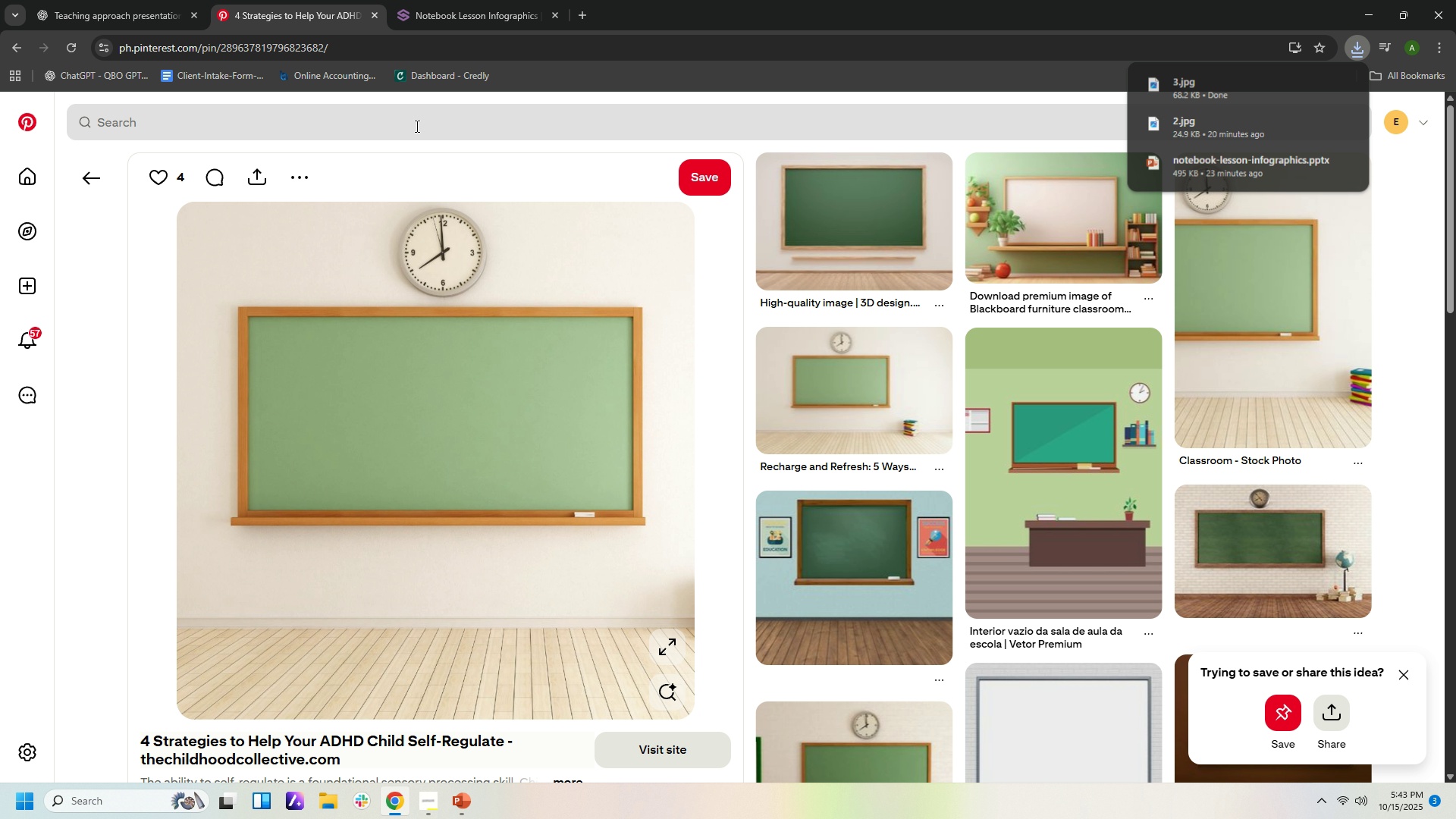 
left_click([416, 126])
 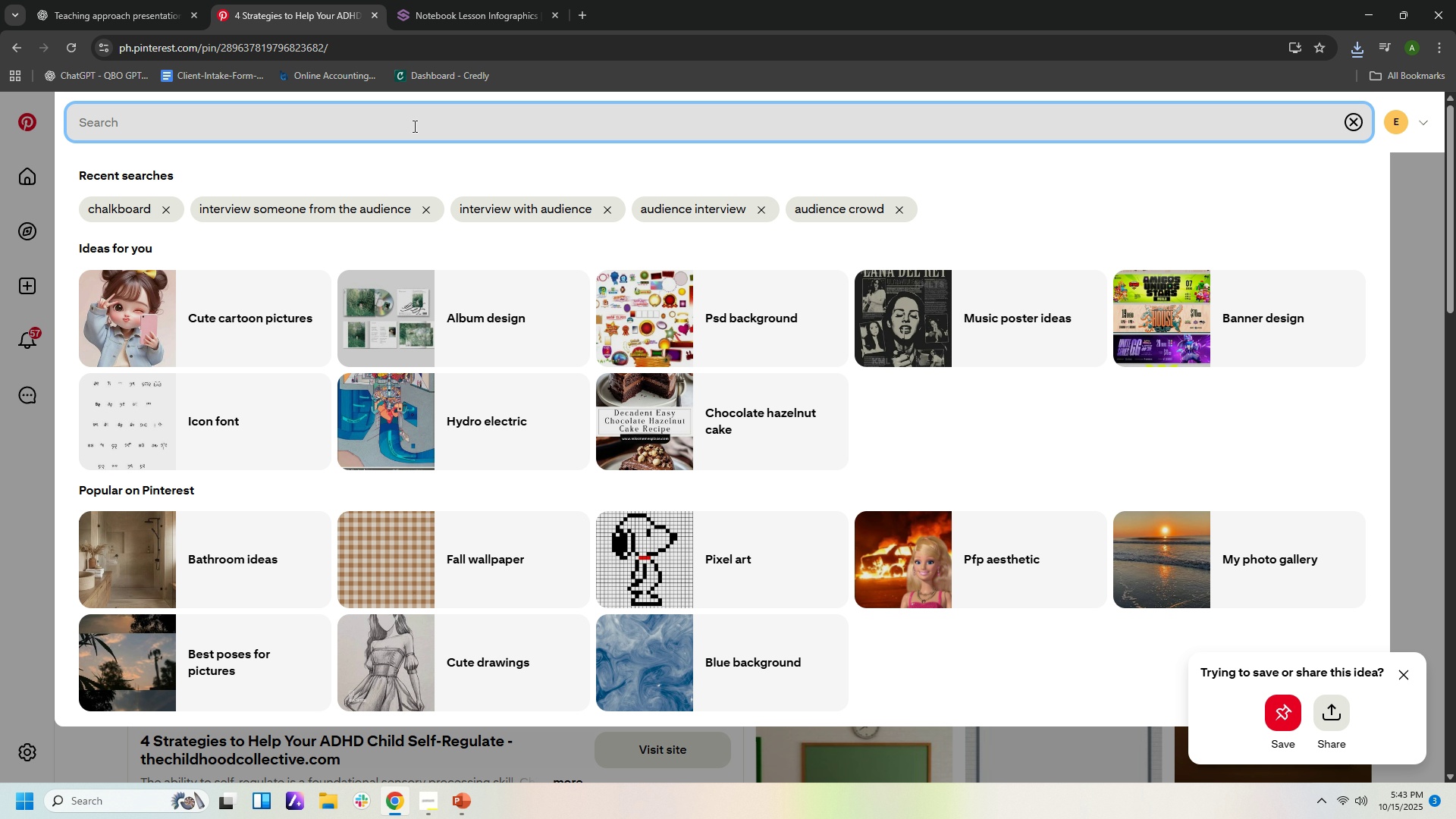 
type(studem)
key(Backspace)
type(nt yawmi)
key(Backspace)
key(Backspace)
type(ning)
 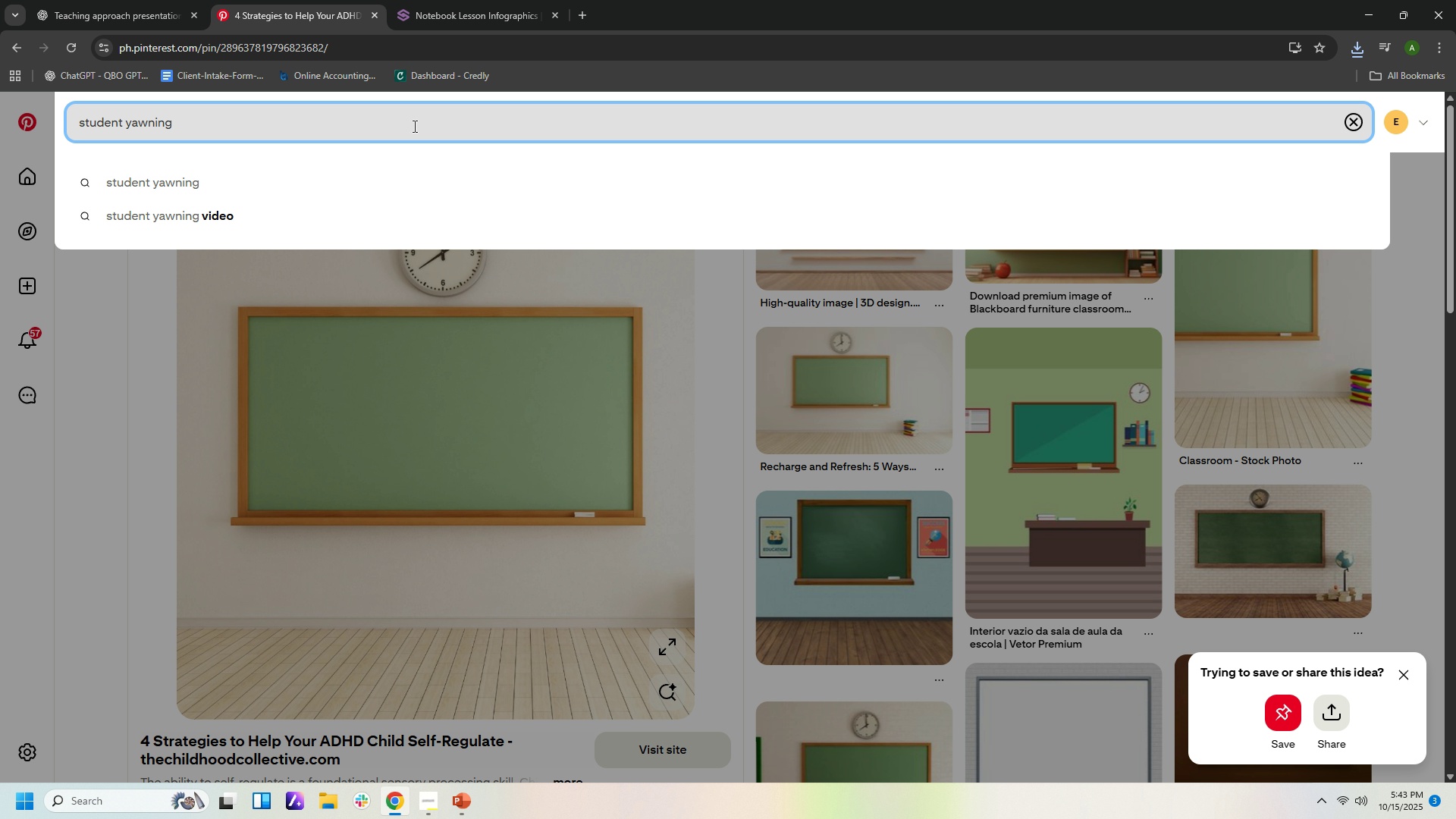 
key(Enter)
 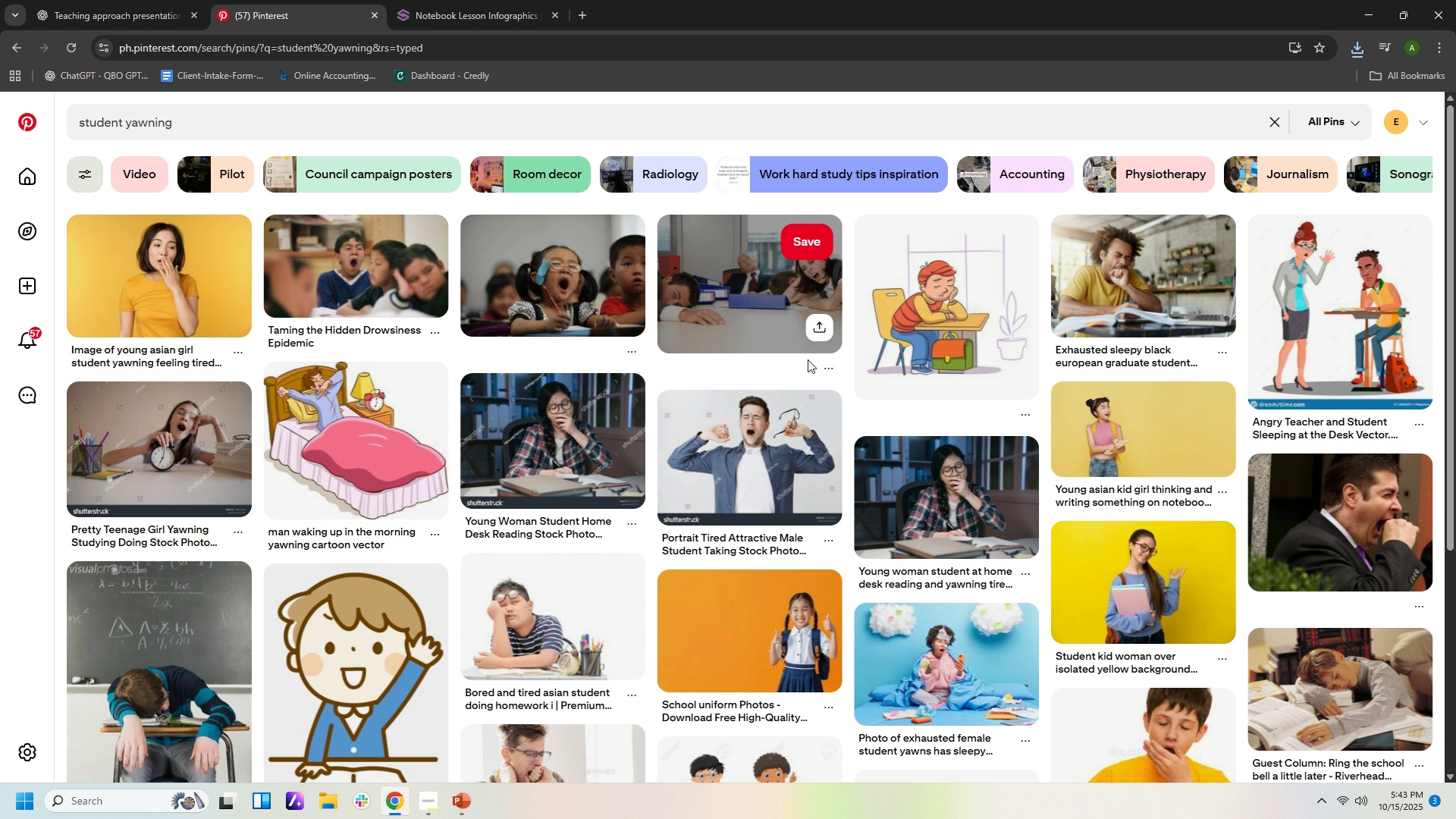 
scroll: coordinate [764, 478], scroll_direction: down, amount: 14.0
 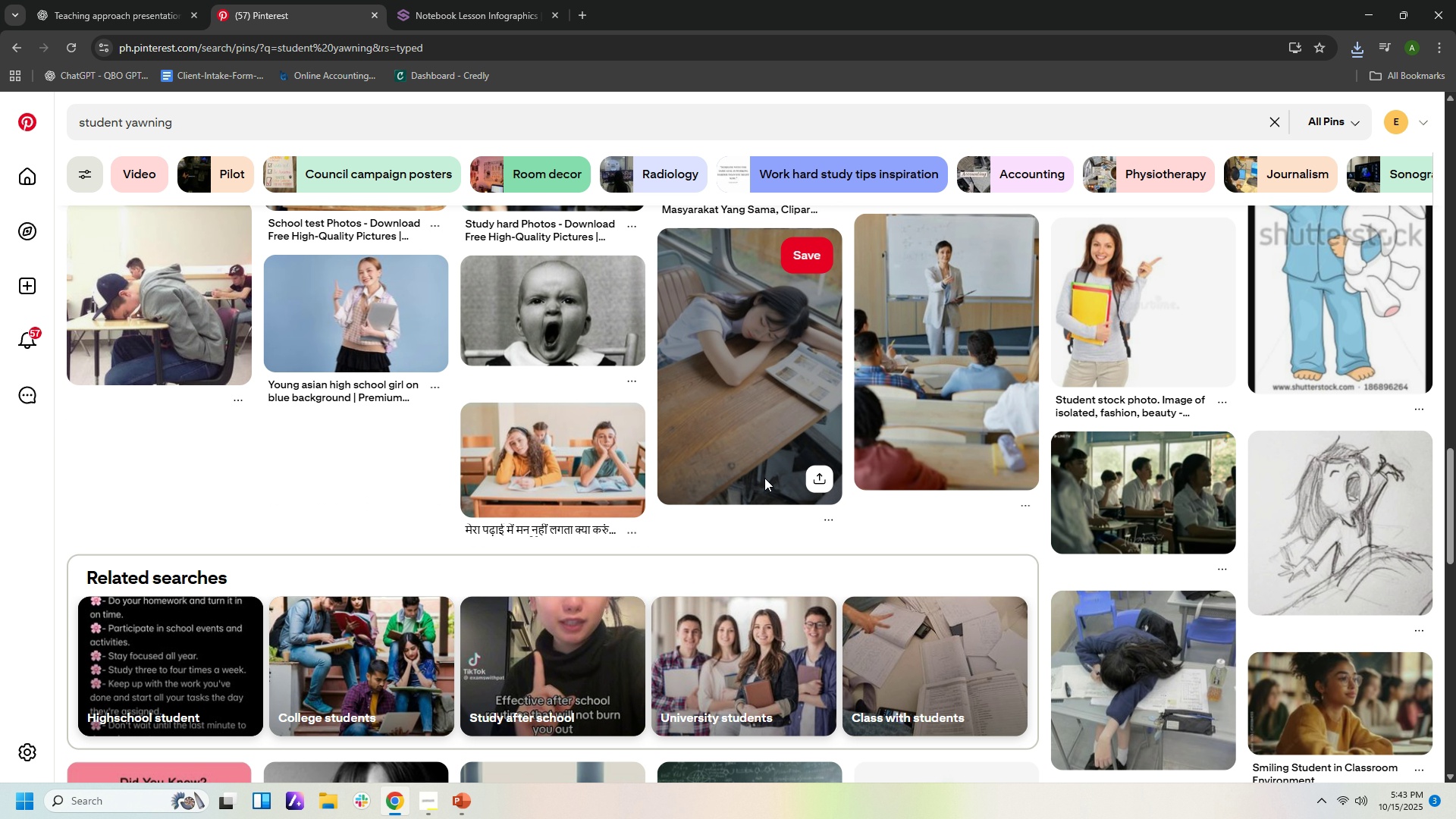 
scroll: coordinate [764, 479], scroll_direction: down, amount: 5.0
 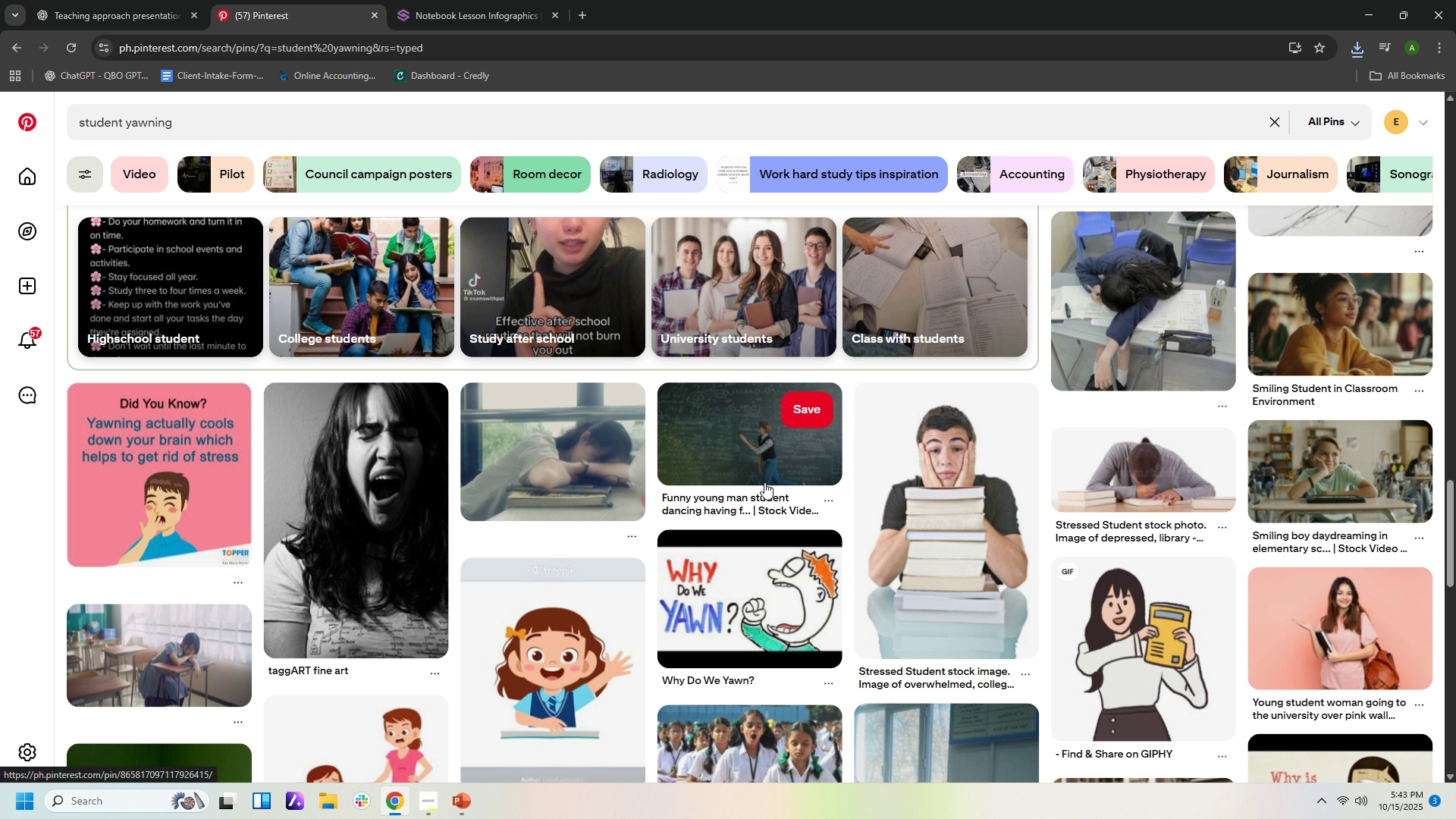 
scroll: coordinate [796, 461], scroll_direction: up, amount: 36.0
 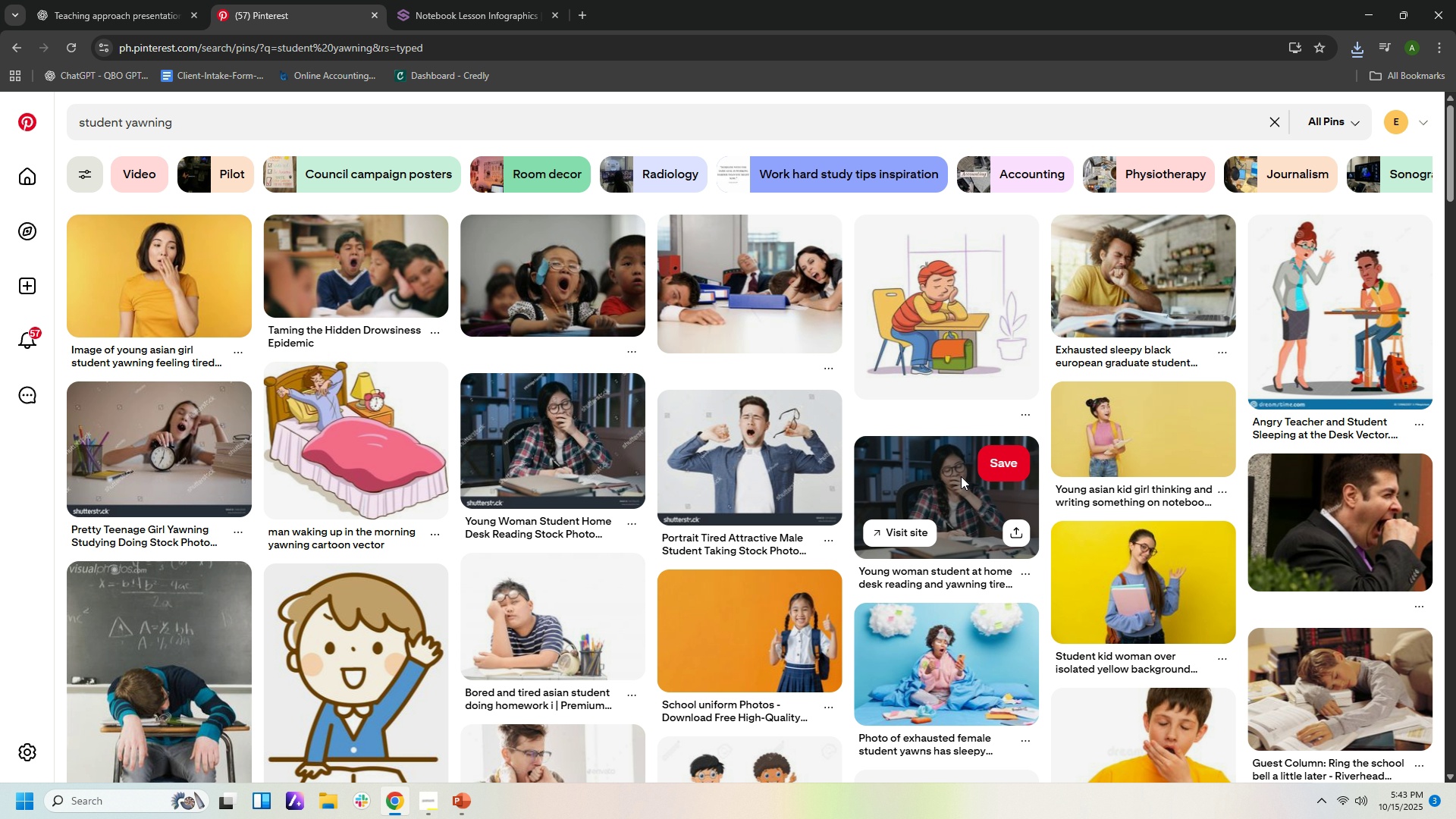 
wait(10.18)
 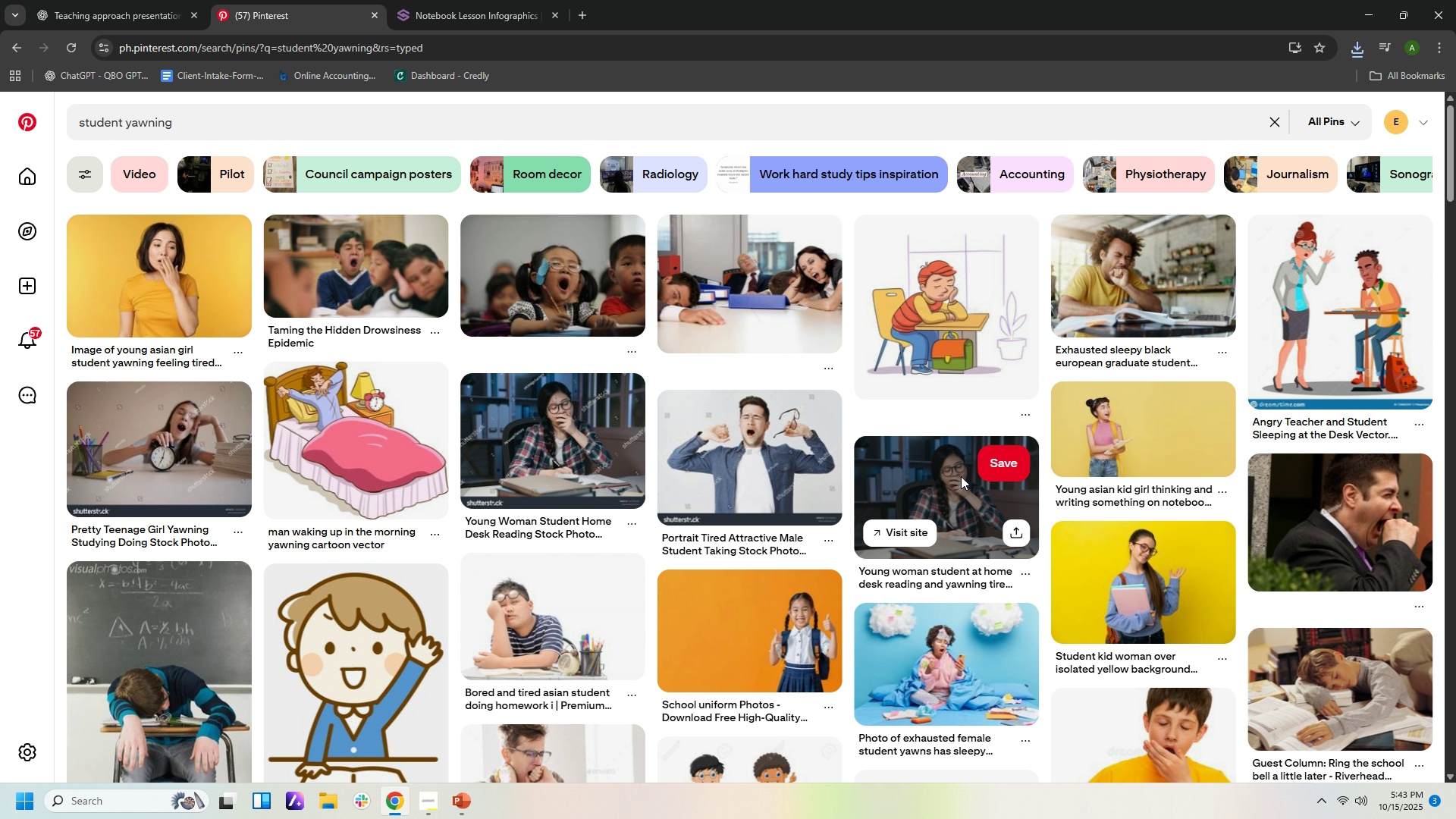 
scroll: coordinate [968, 453], scroll_direction: down, amount: 3.0
 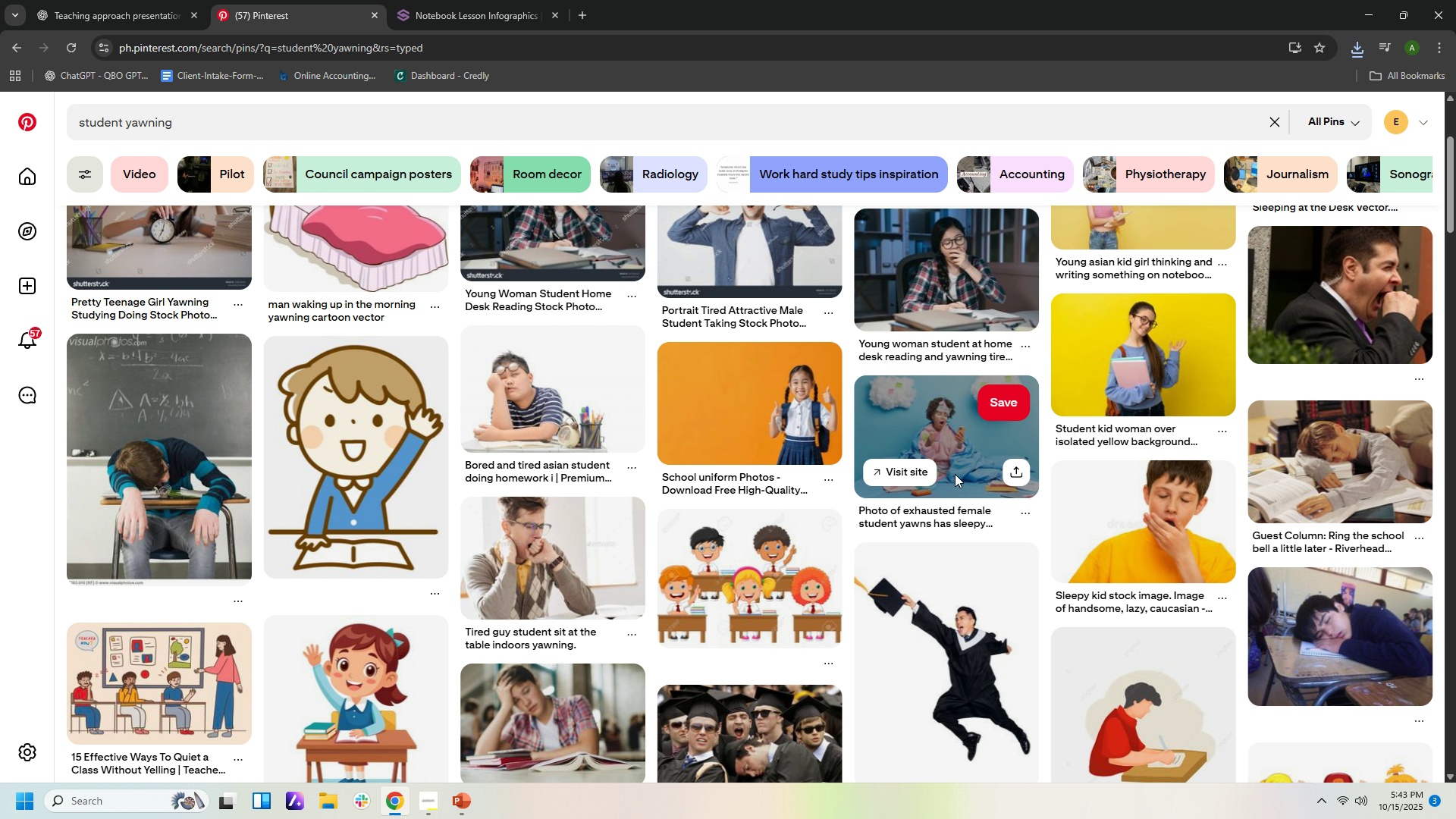 
wait(6.53)
 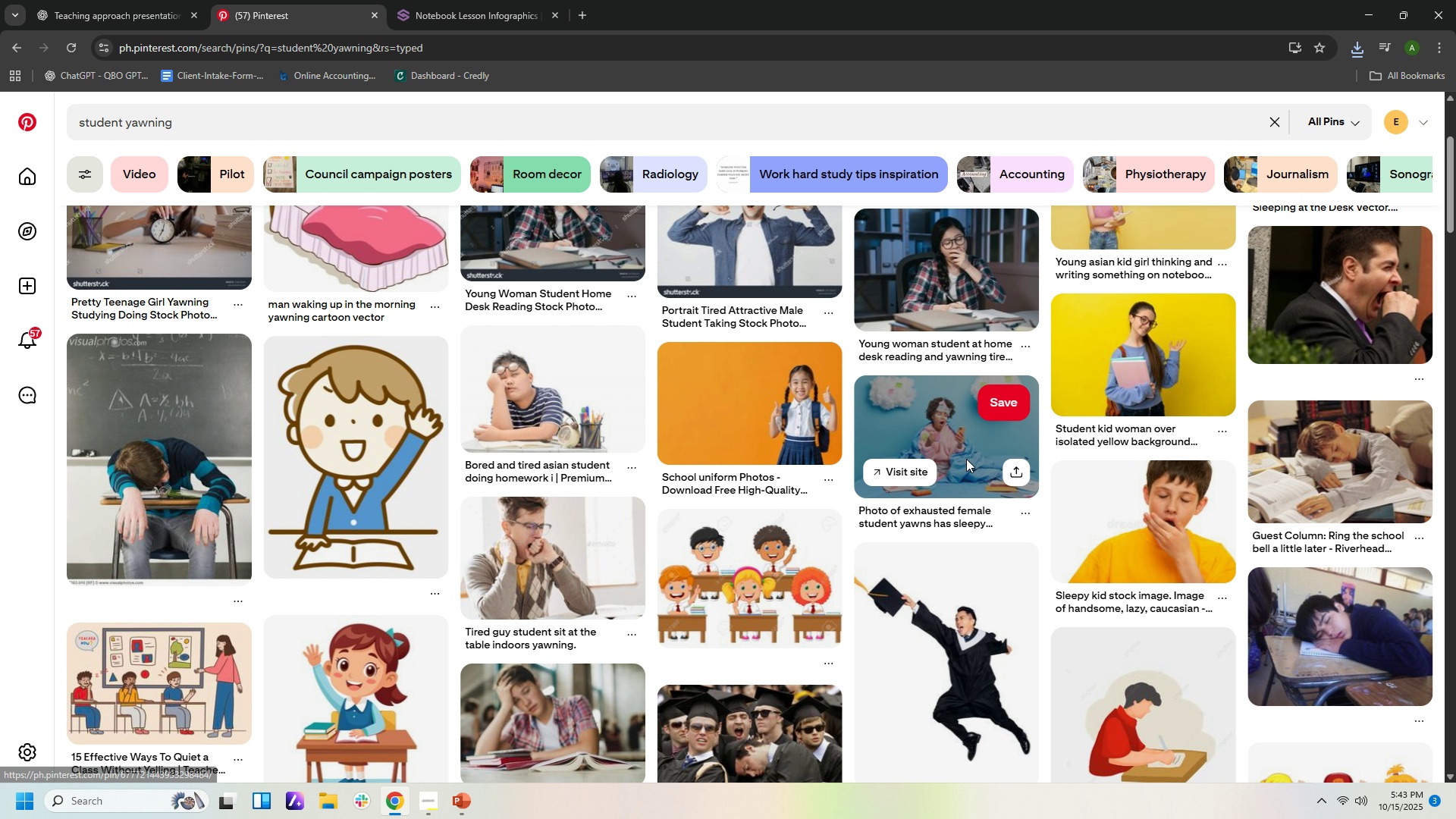 
left_click([227, 655])
 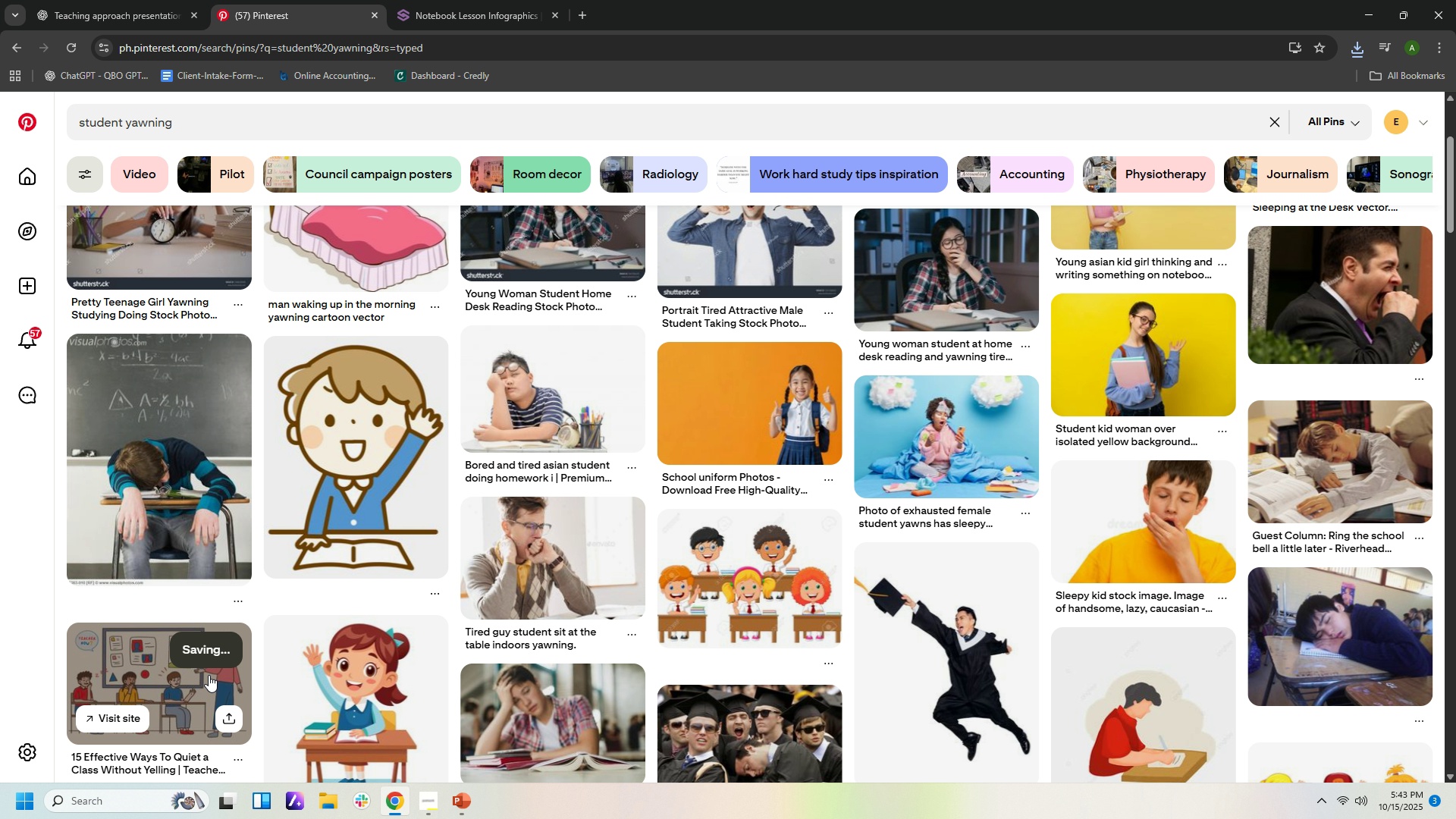 
left_click([209, 675])
 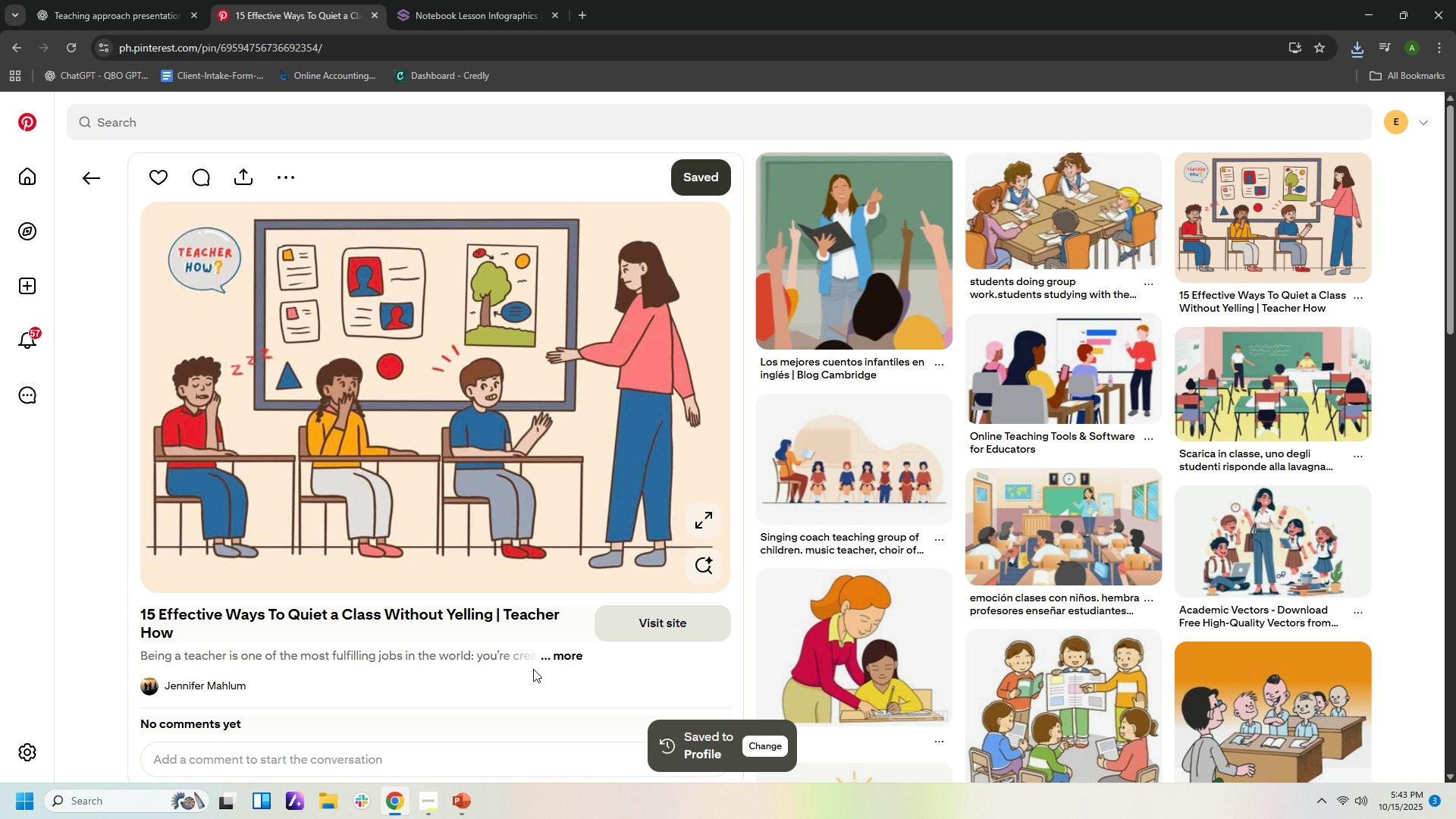 
wait(6.13)
 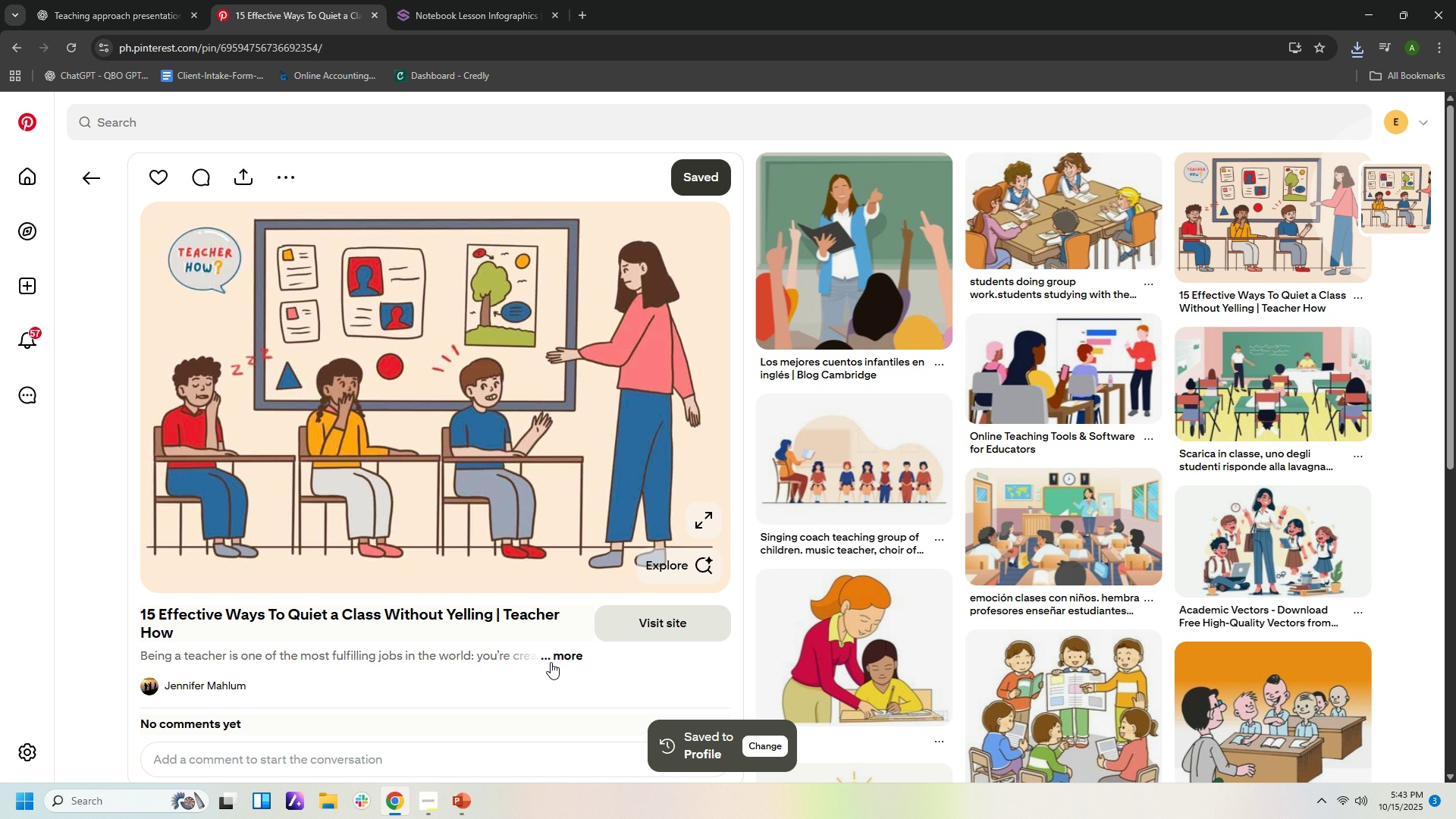 
scroll: coordinate [758, 635], scroll_direction: down, amount: 7.0
 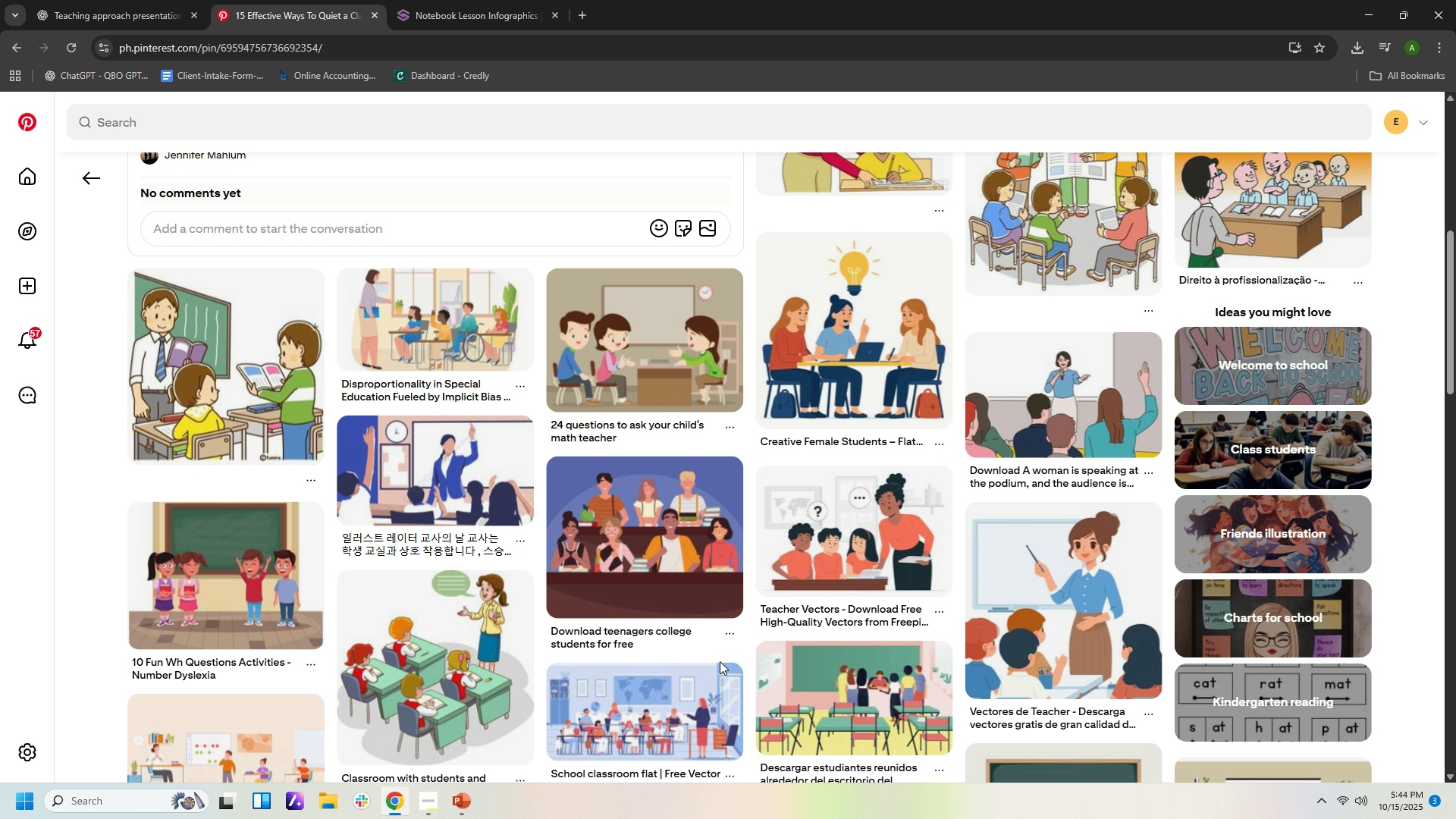 
scroll: coordinate [716, 647], scroll_direction: up, amount: 11.0
 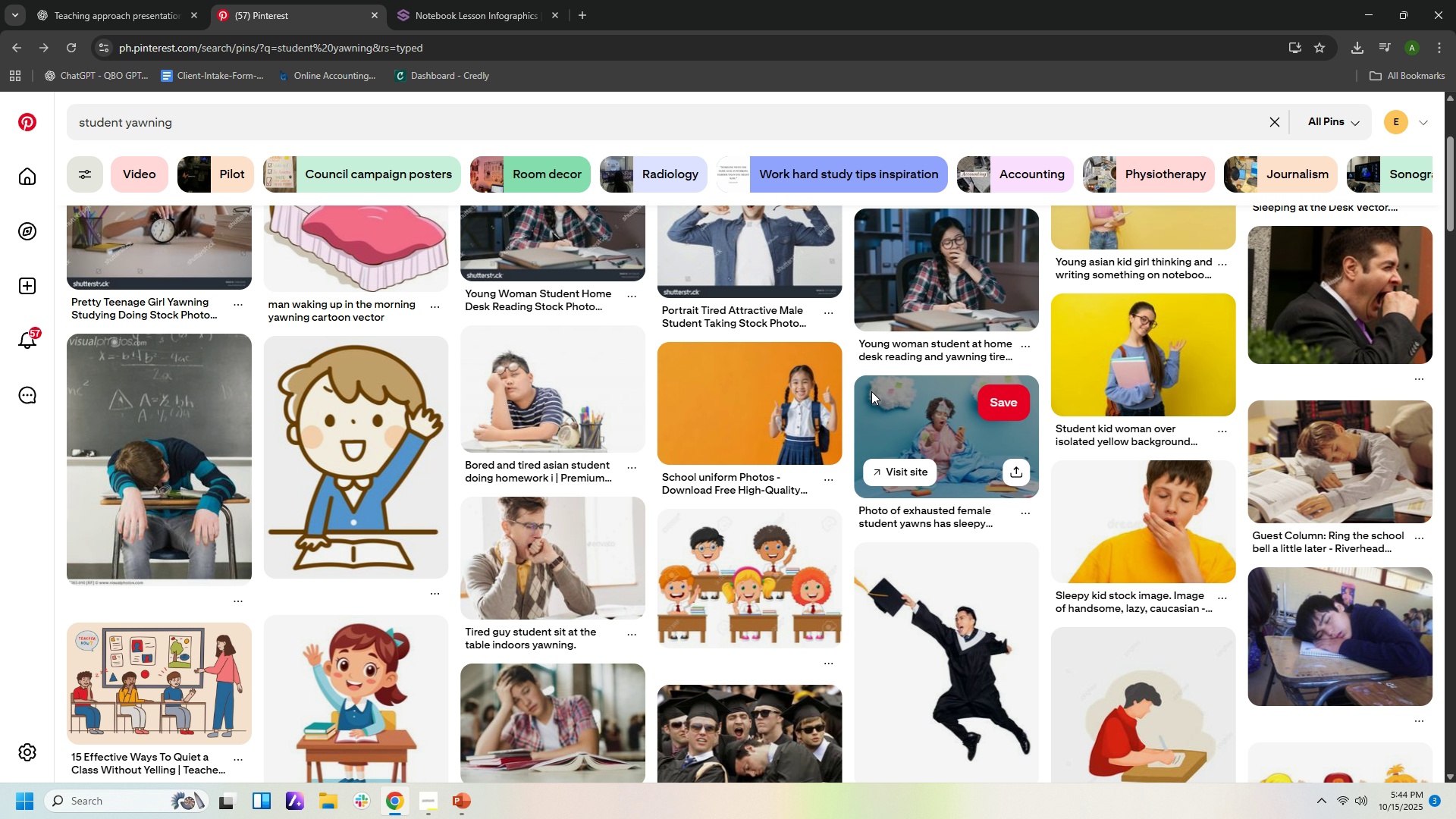 
mouse_move([573, 406])
 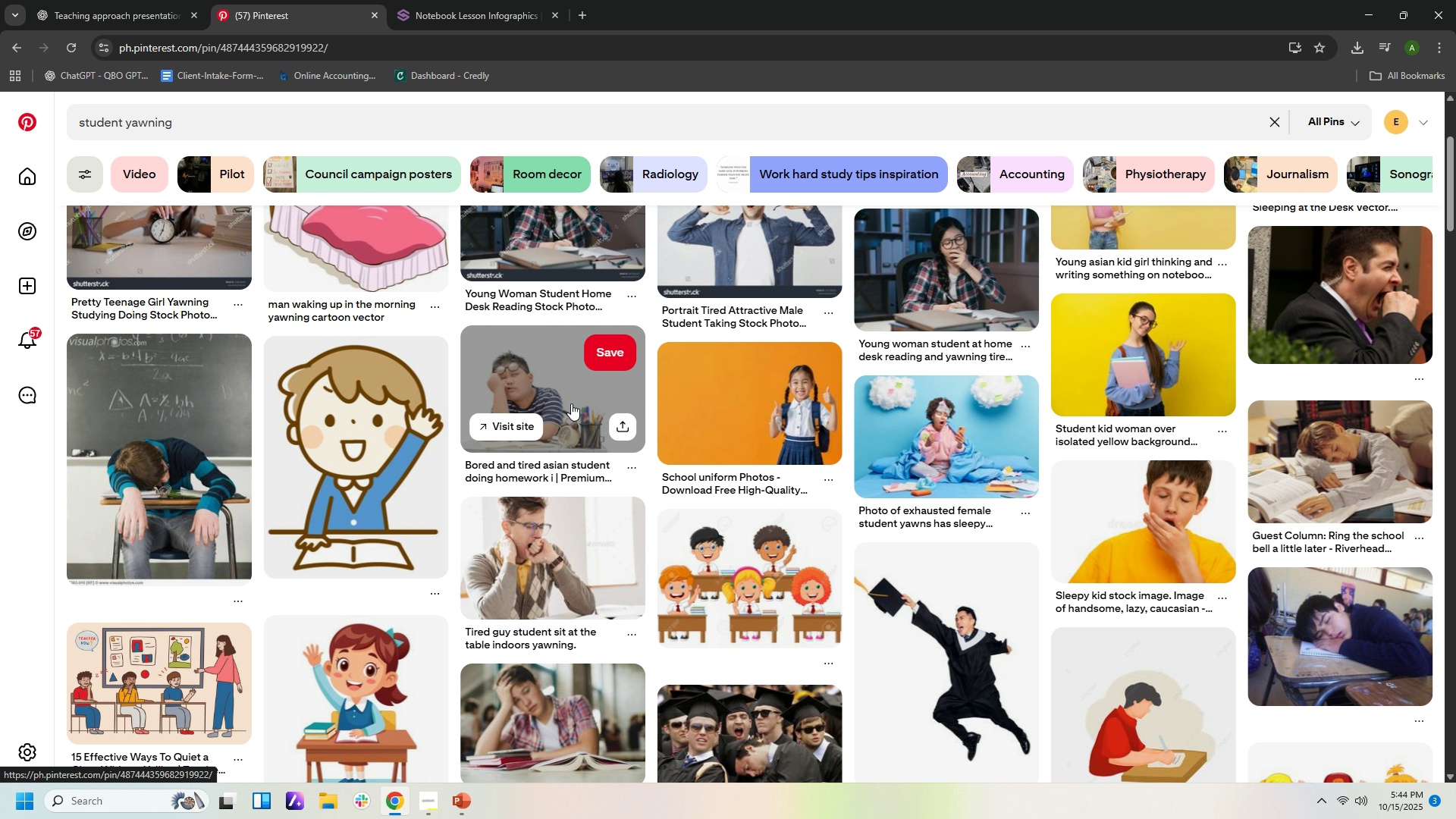 
left_click([571, 403])
 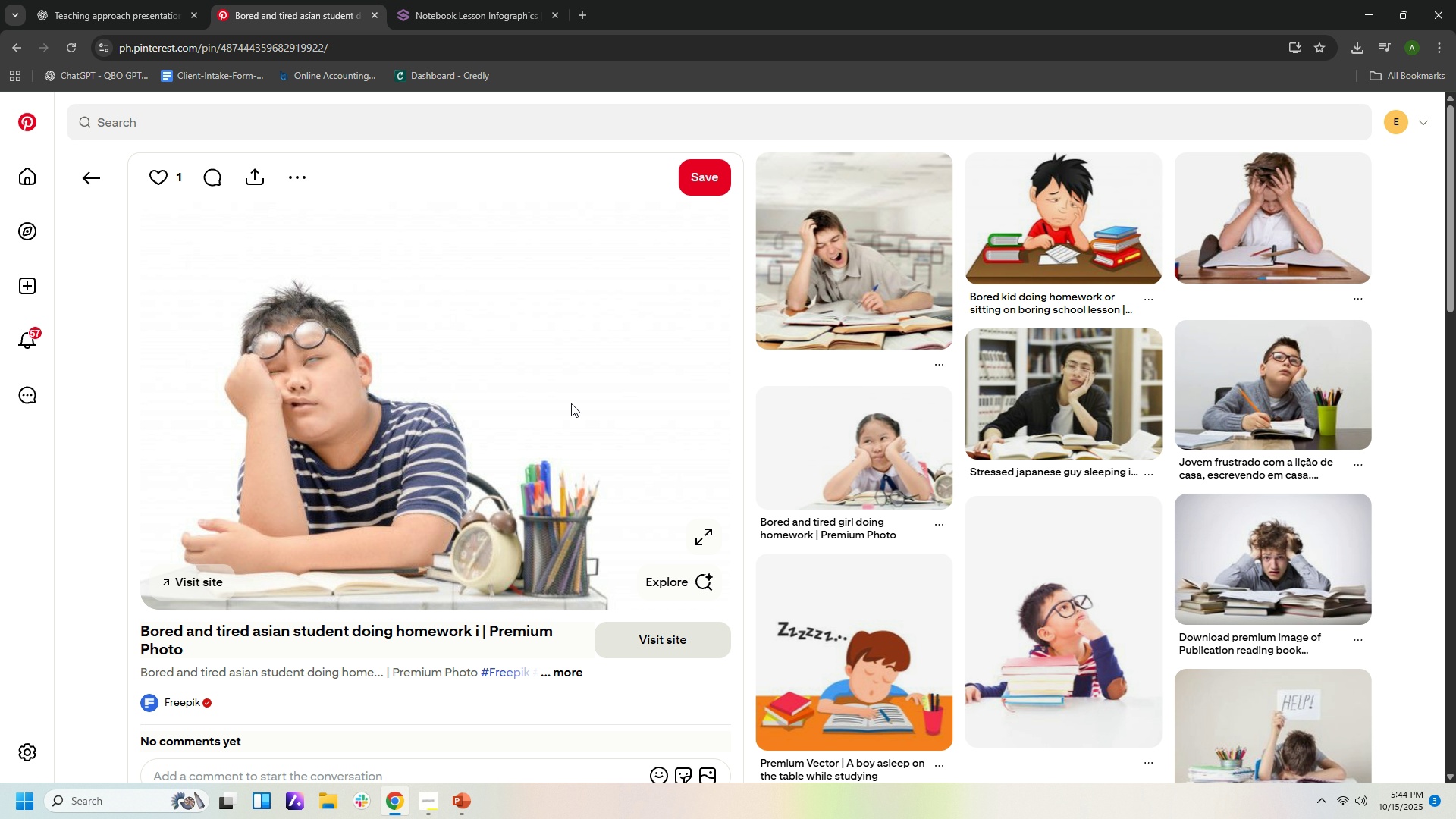 
wait(5.38)
 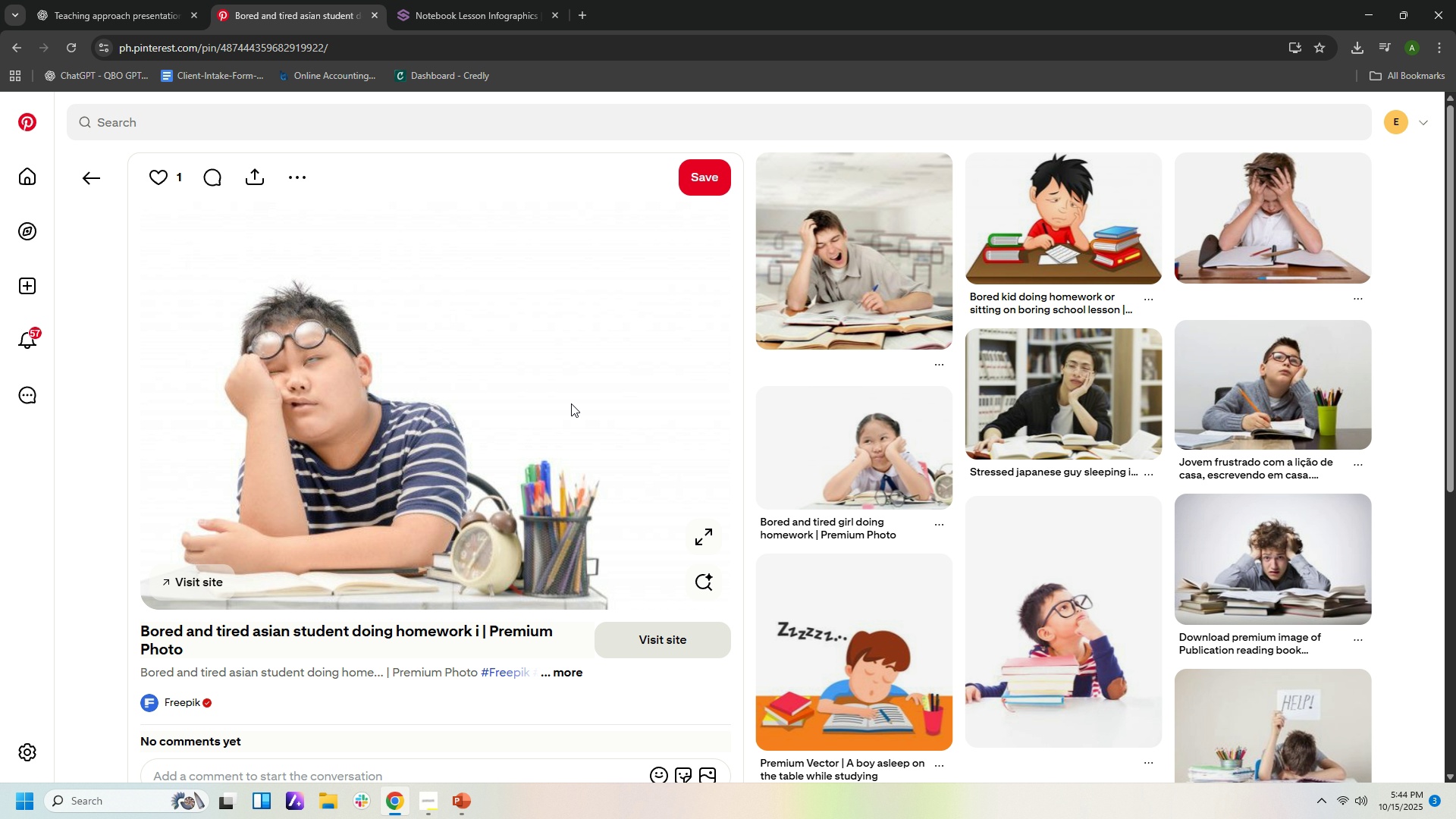 
scroll: coordinate [1157, 339], scroll_direction: down, amount: 7.0
 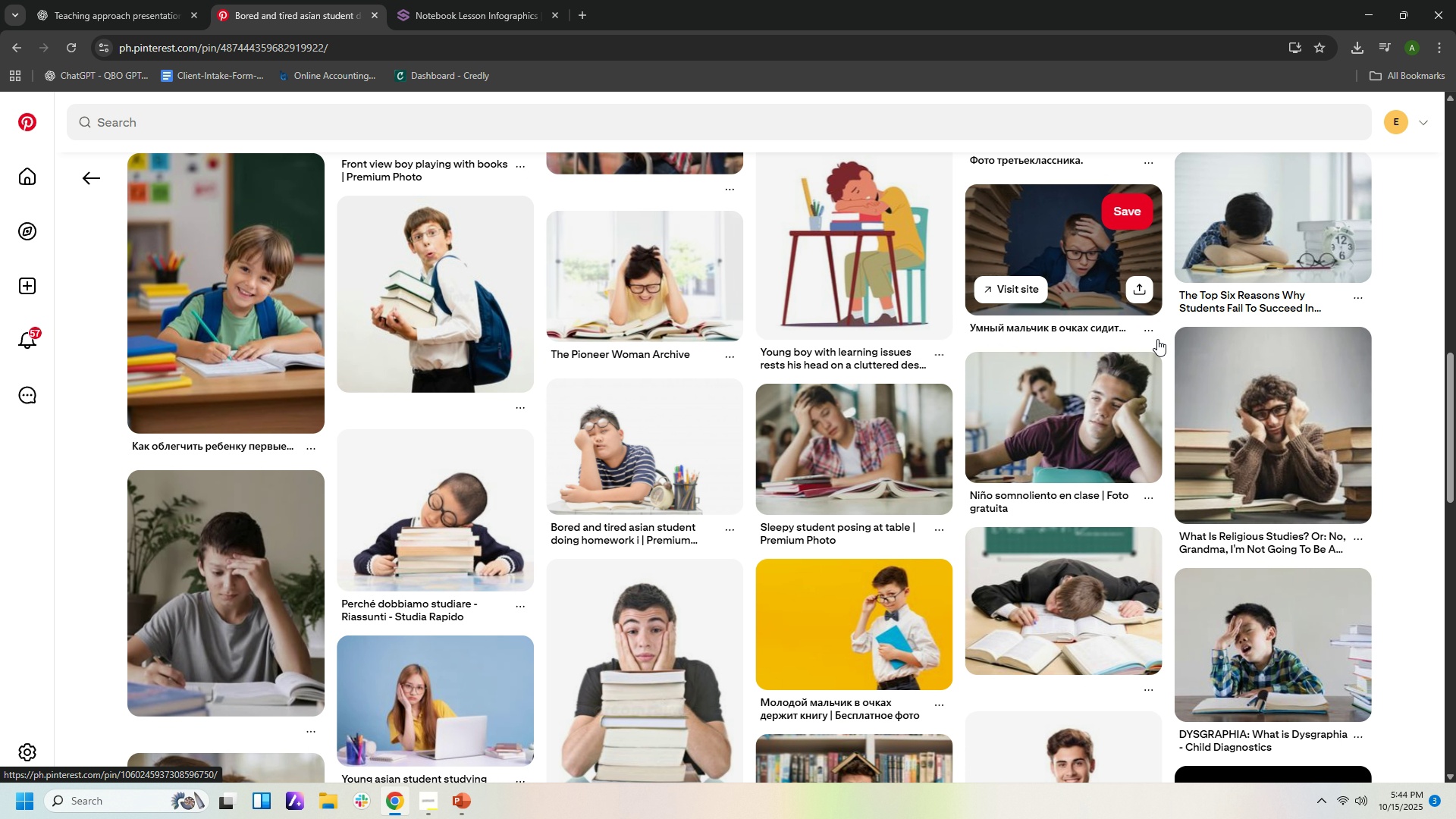 
scroll: coordinate [1159, 337], scroll_direction: up, amount: 14.0
 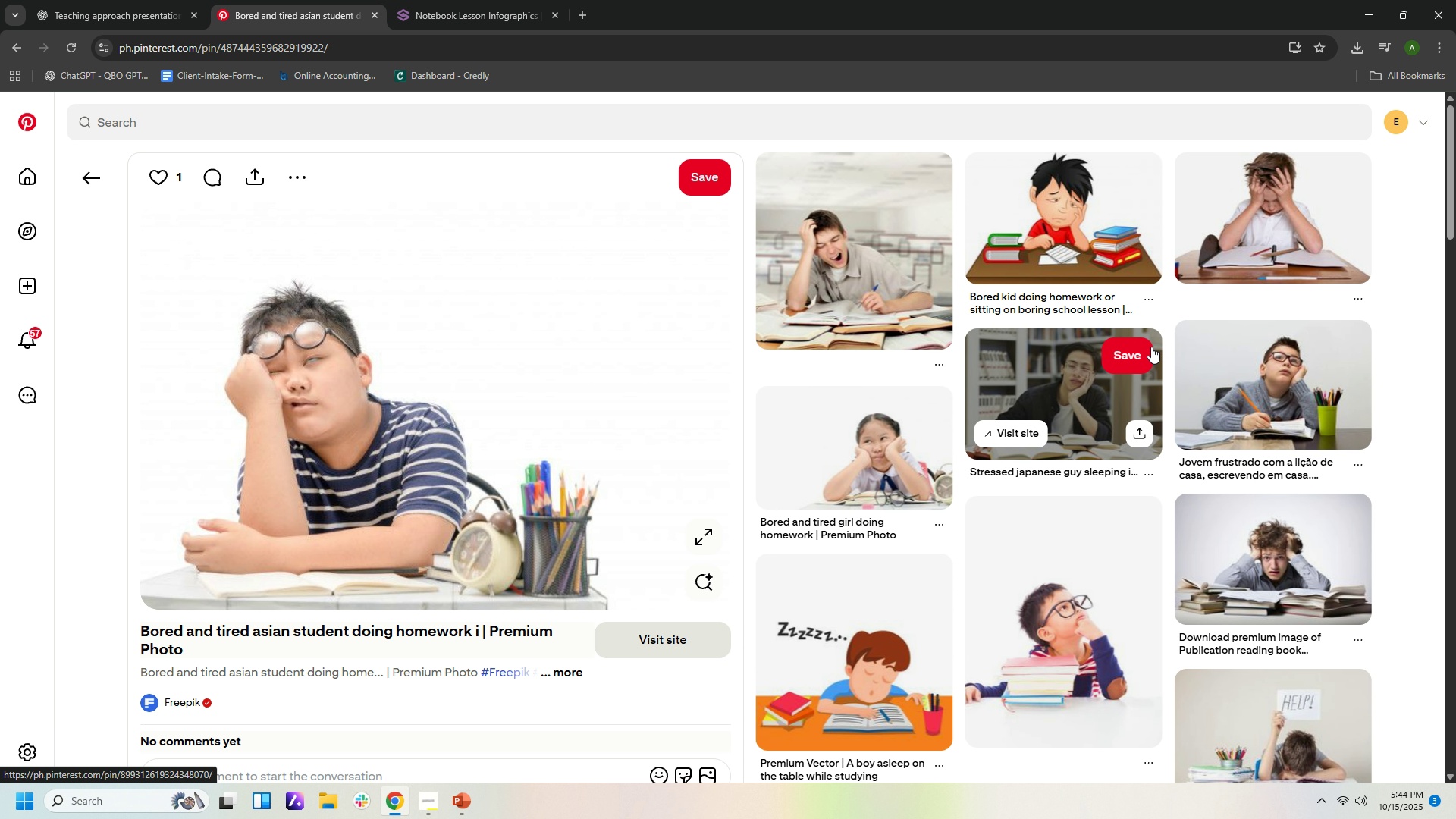 
left_click([1029, 232])
 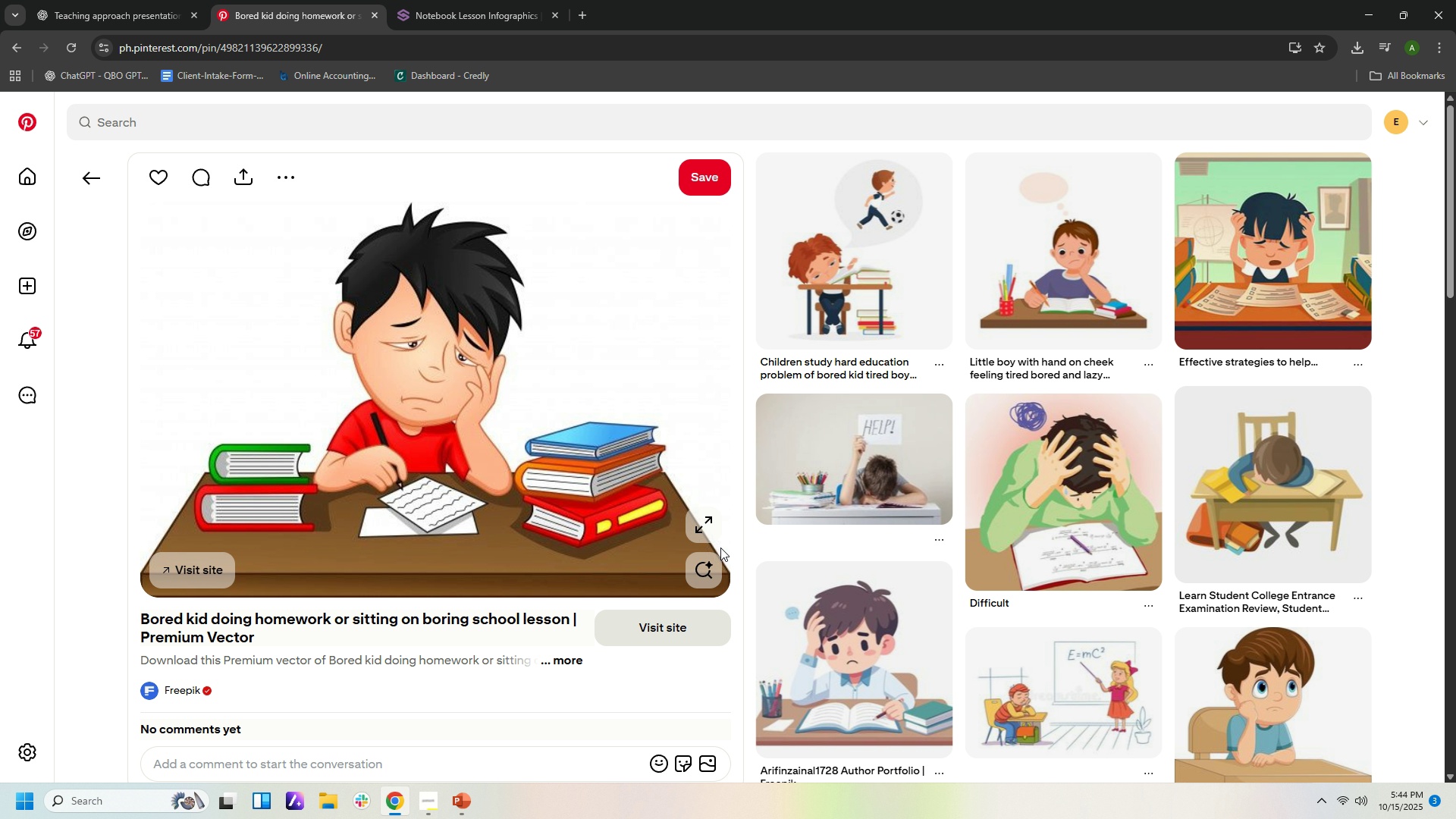 
wait(10.68)
 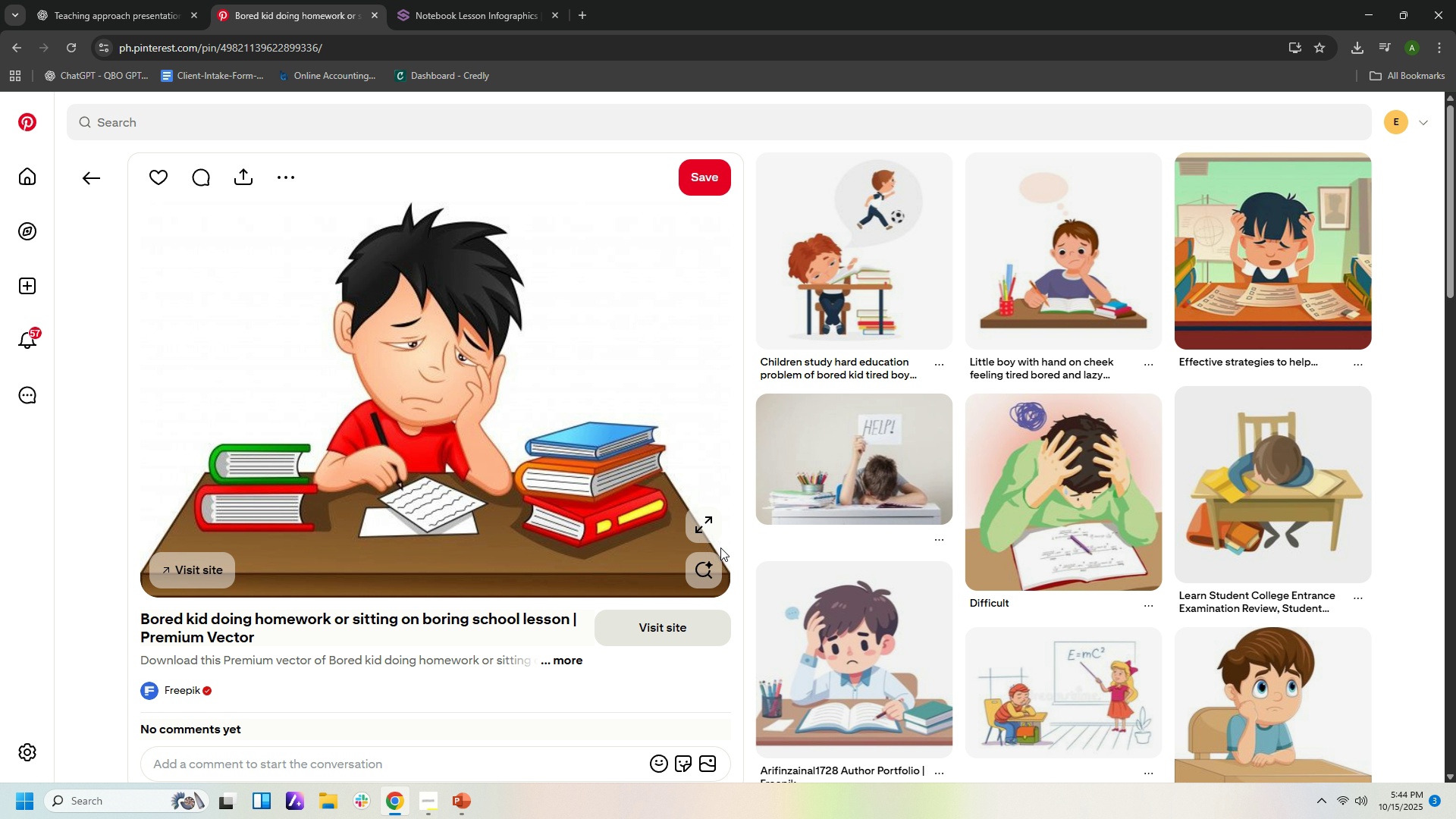 
scroll: coordinate [1168, 391], scroll_direction: down, amount: 5.0
 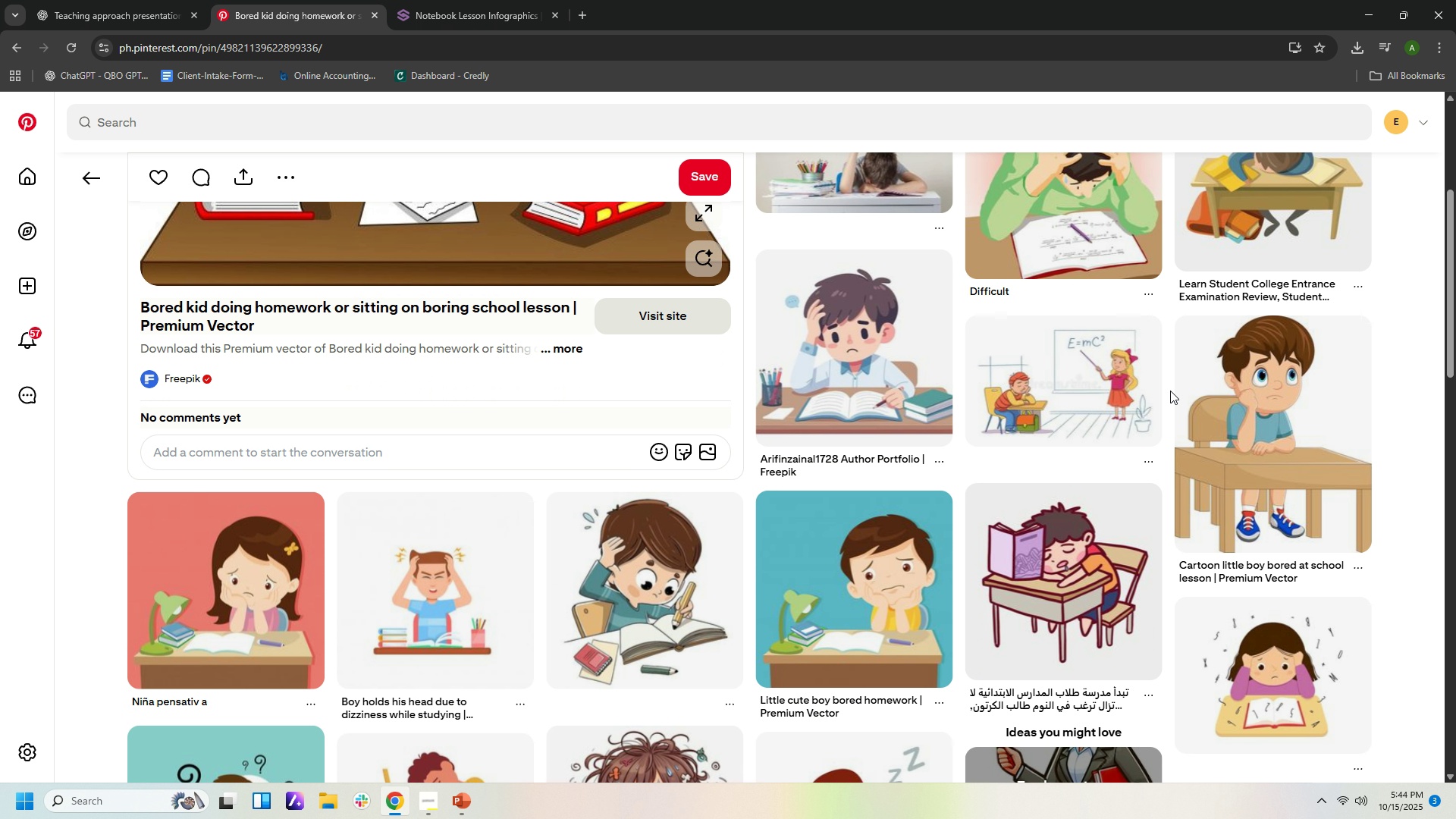 
mouse_move([1186, 394])
 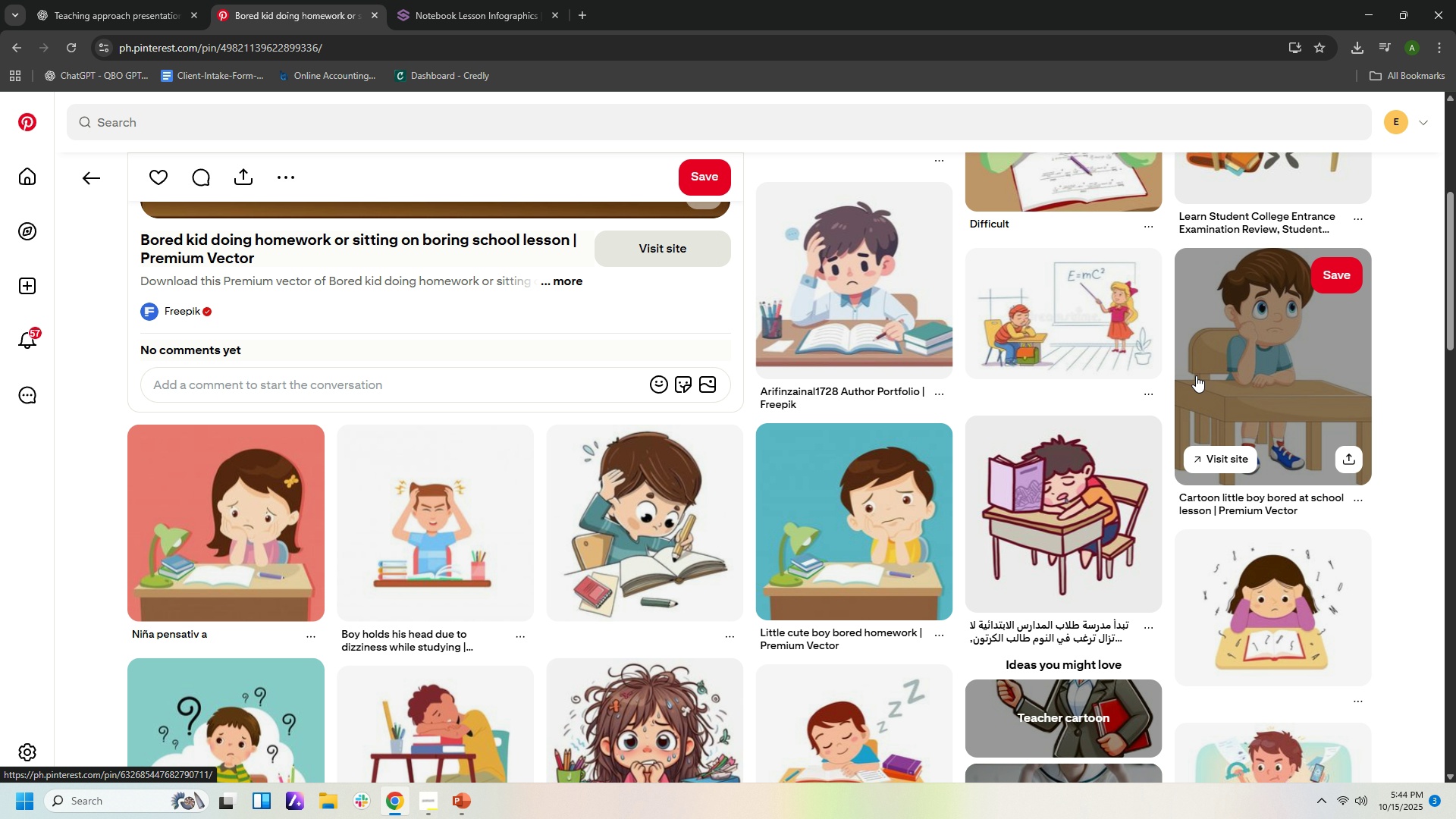 
scroll: coordinate [1203, 384], scroll_direction: down, amount: 9.0
 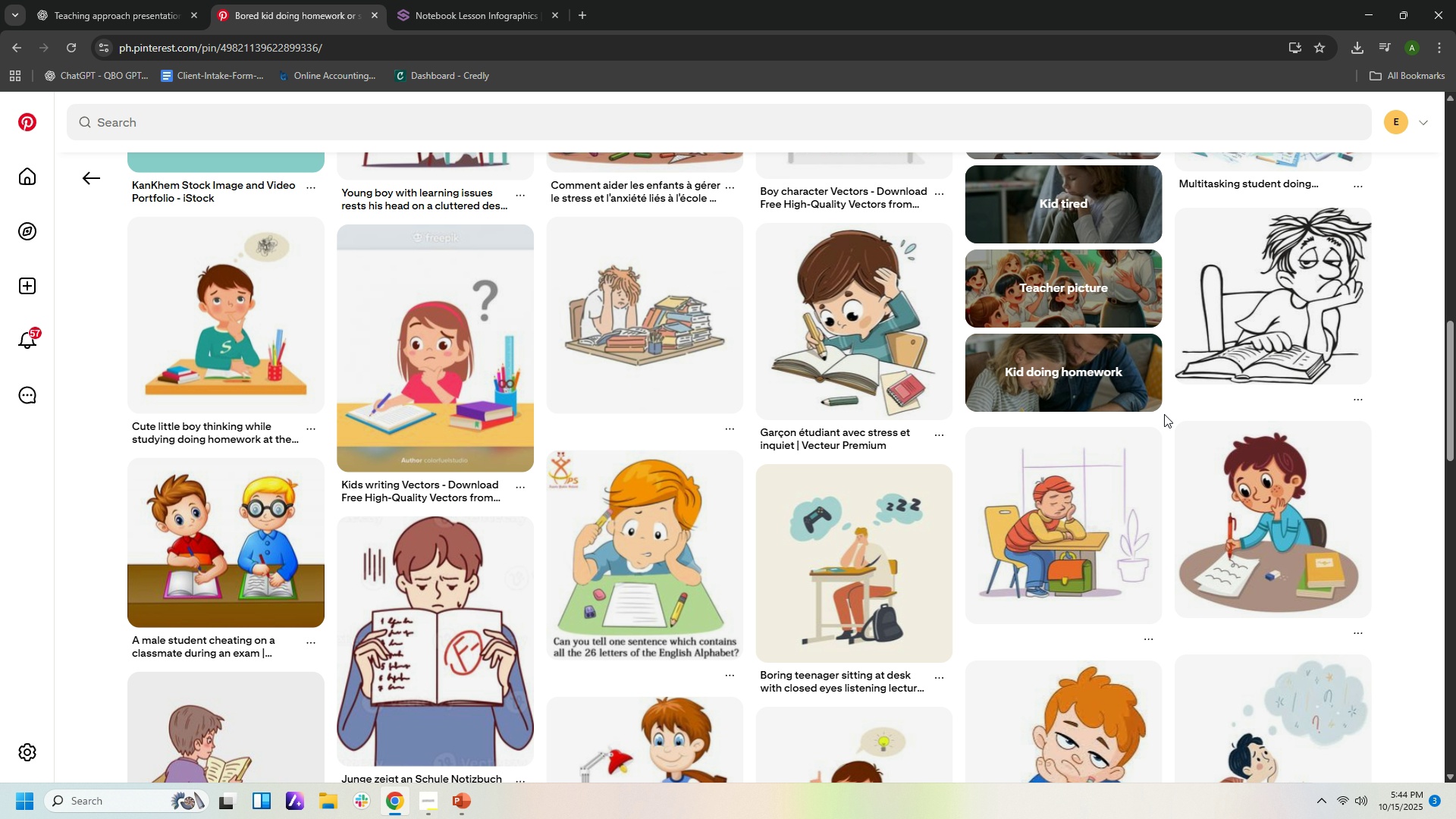 
scroll: coordinate [1174, 416], scroll_direction: up, amount: 16.0
 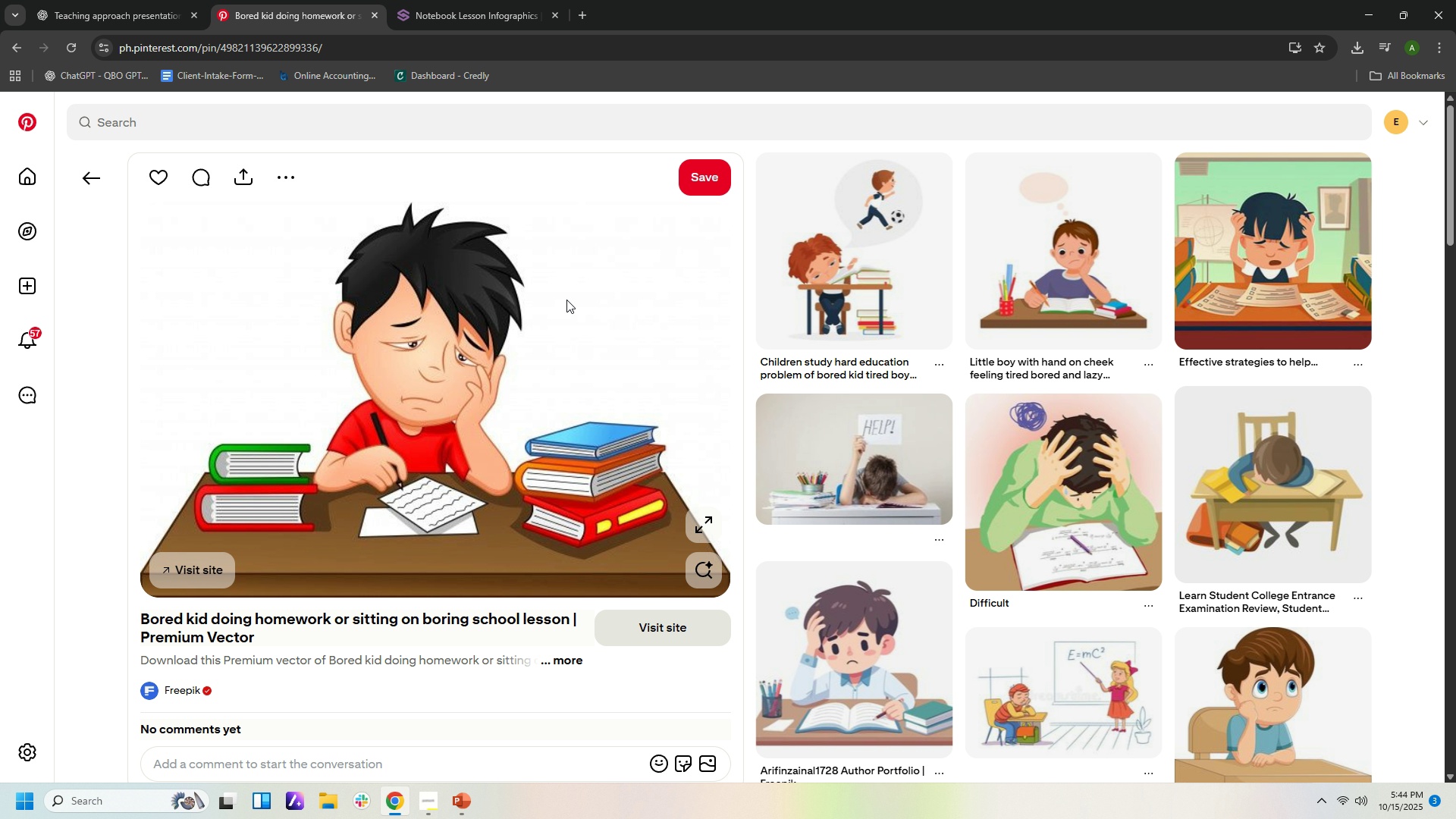 
scroll: coordinate [743, 380], scroll_direction: down, amount: 28.0
 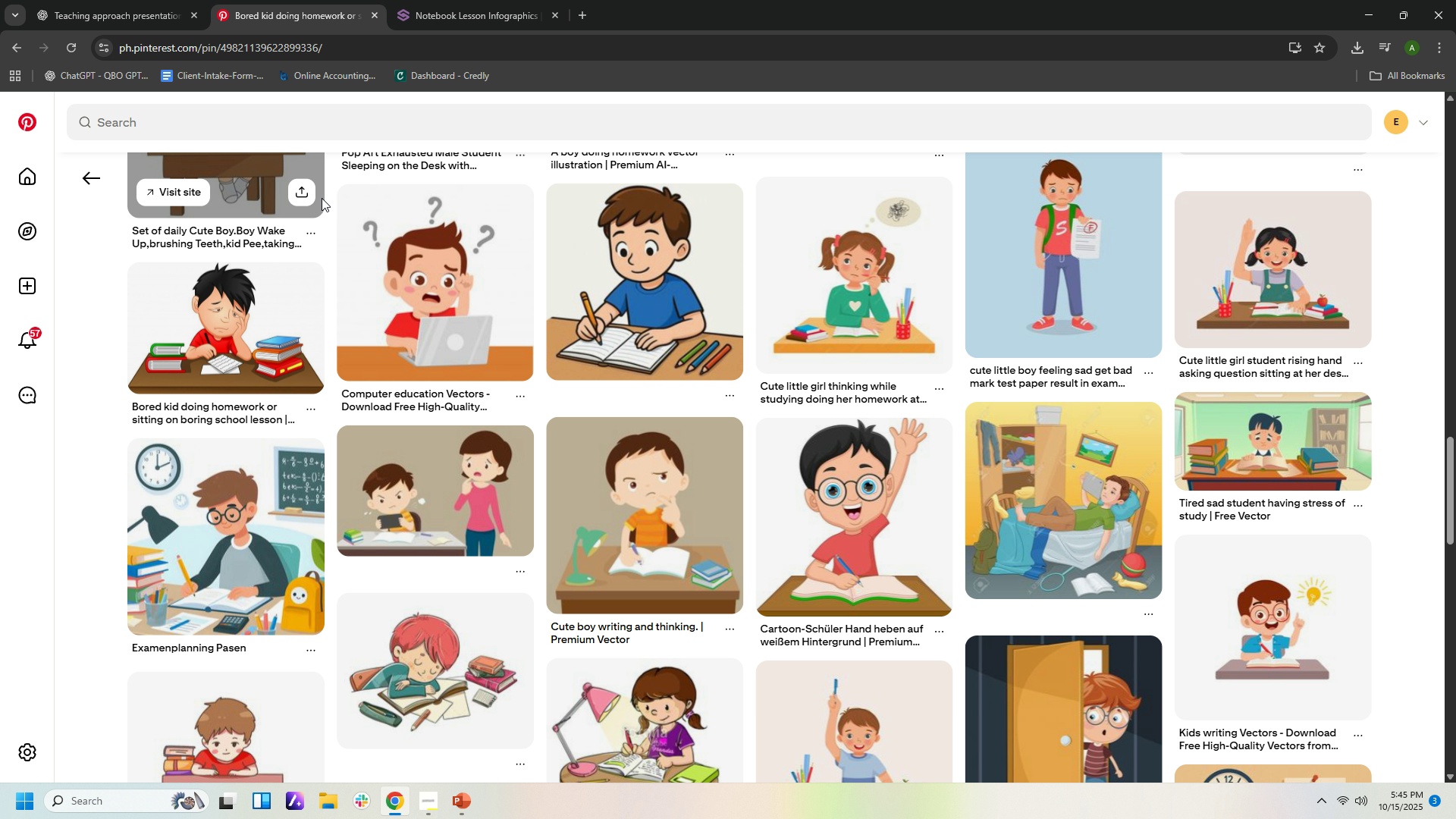 
left_click([209, 120])
 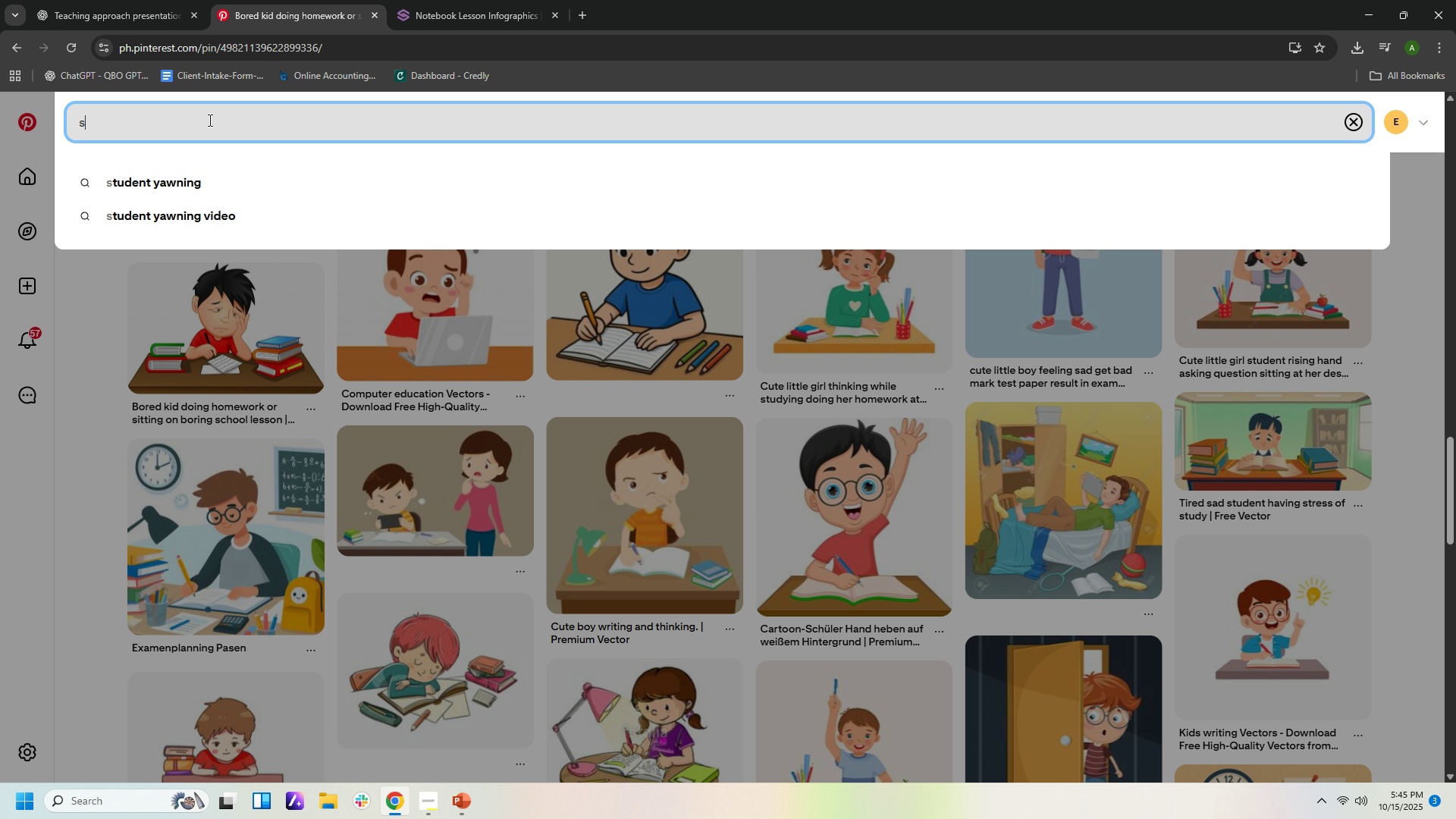 
type(student nor)
key(Backspace)
key(Backspace)
key(Backspace)
type(not inet)
key(Backspace)
key(Backspace)
type(t)
key(Backspace)
key(Backspace)
key(Backspace)
key(Backspace)
key(Backspace)
key(Backspace)
key(Backspace)
type(no)
key(Backspace)
key(Backspace)
type(boed)
key(Backspace)
key(Backspace)
type(red)
 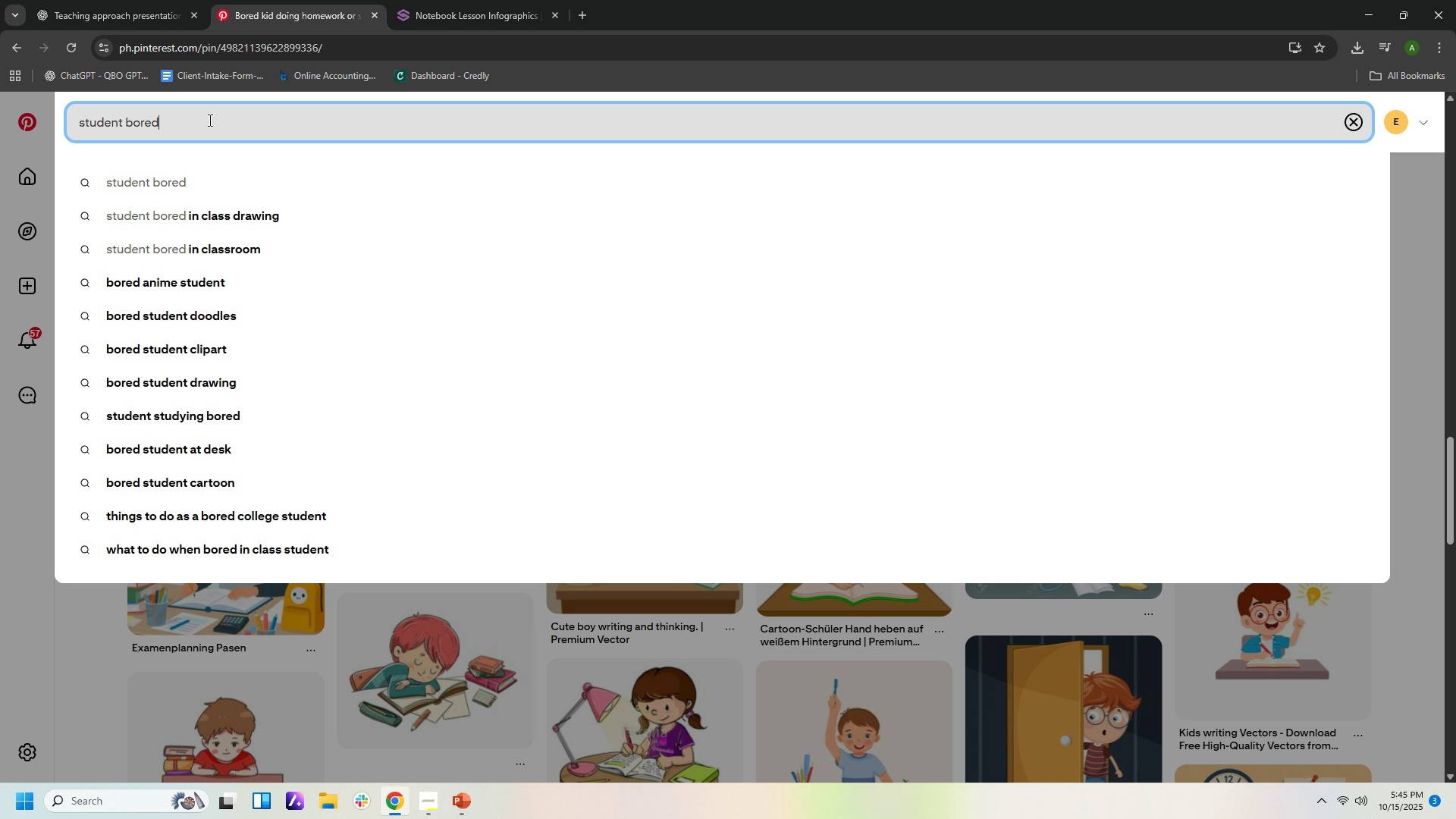 
key(Enter)
 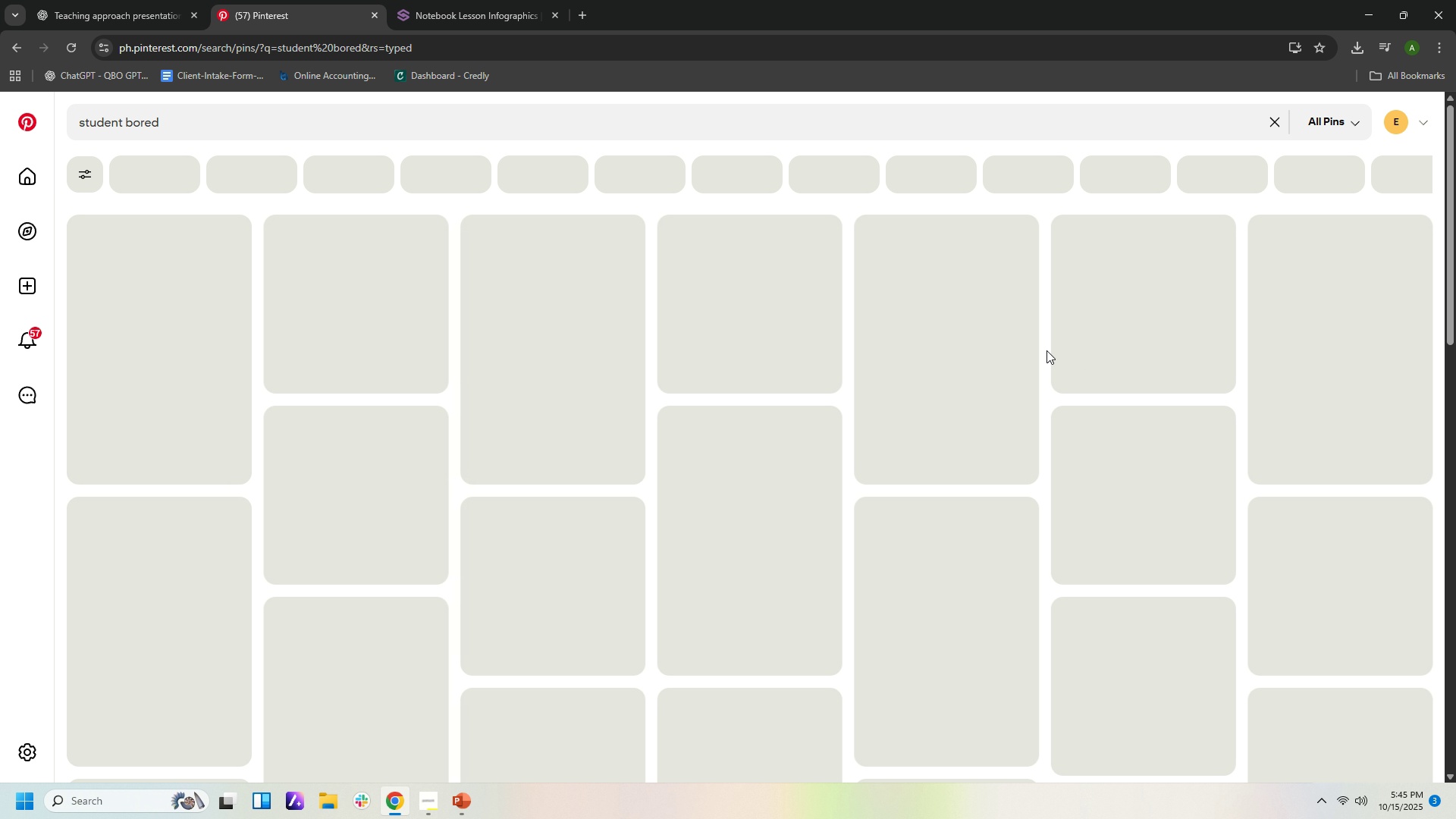 
mouse_move([1077, 359])
 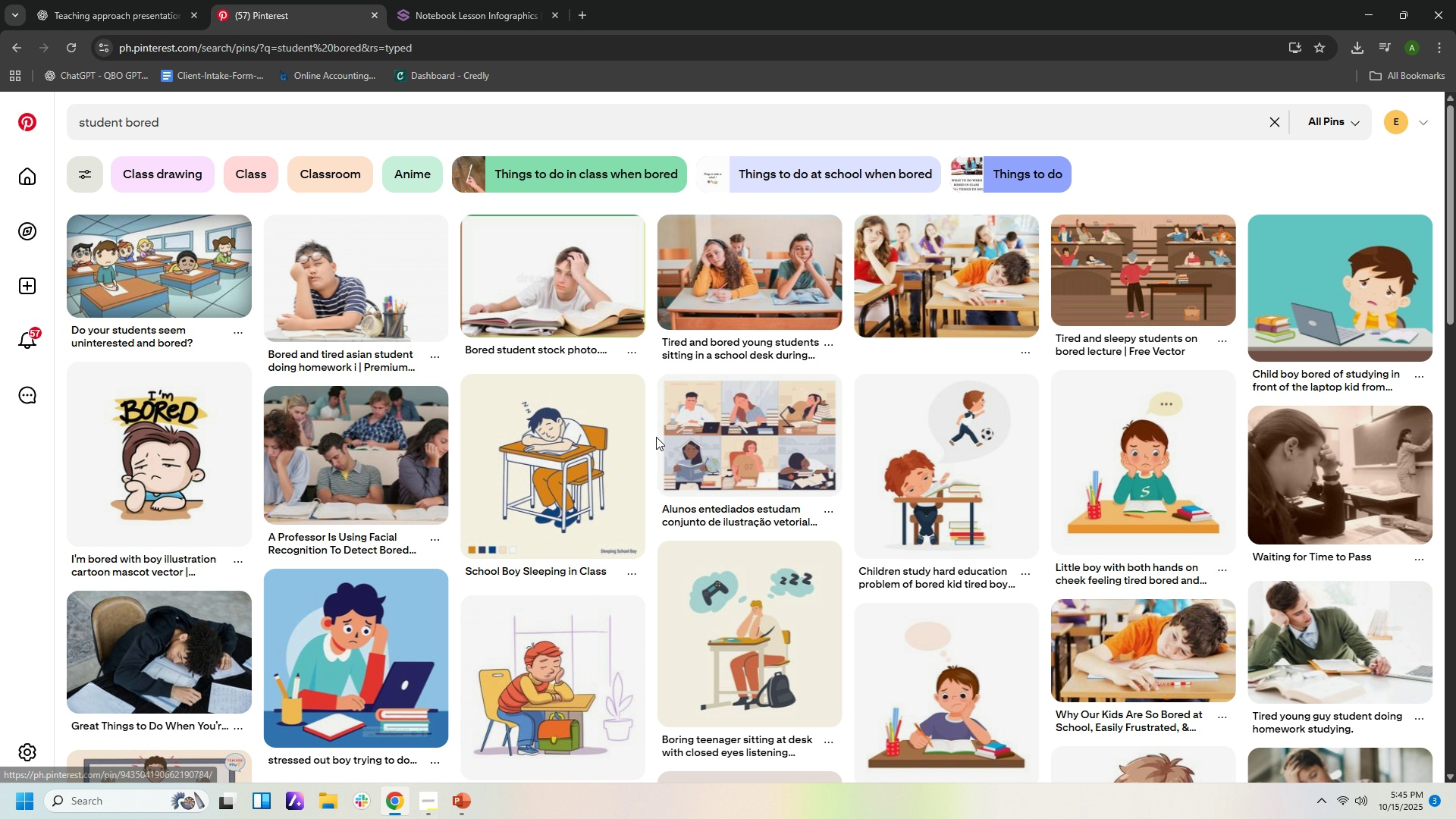 
wait(5.19)
 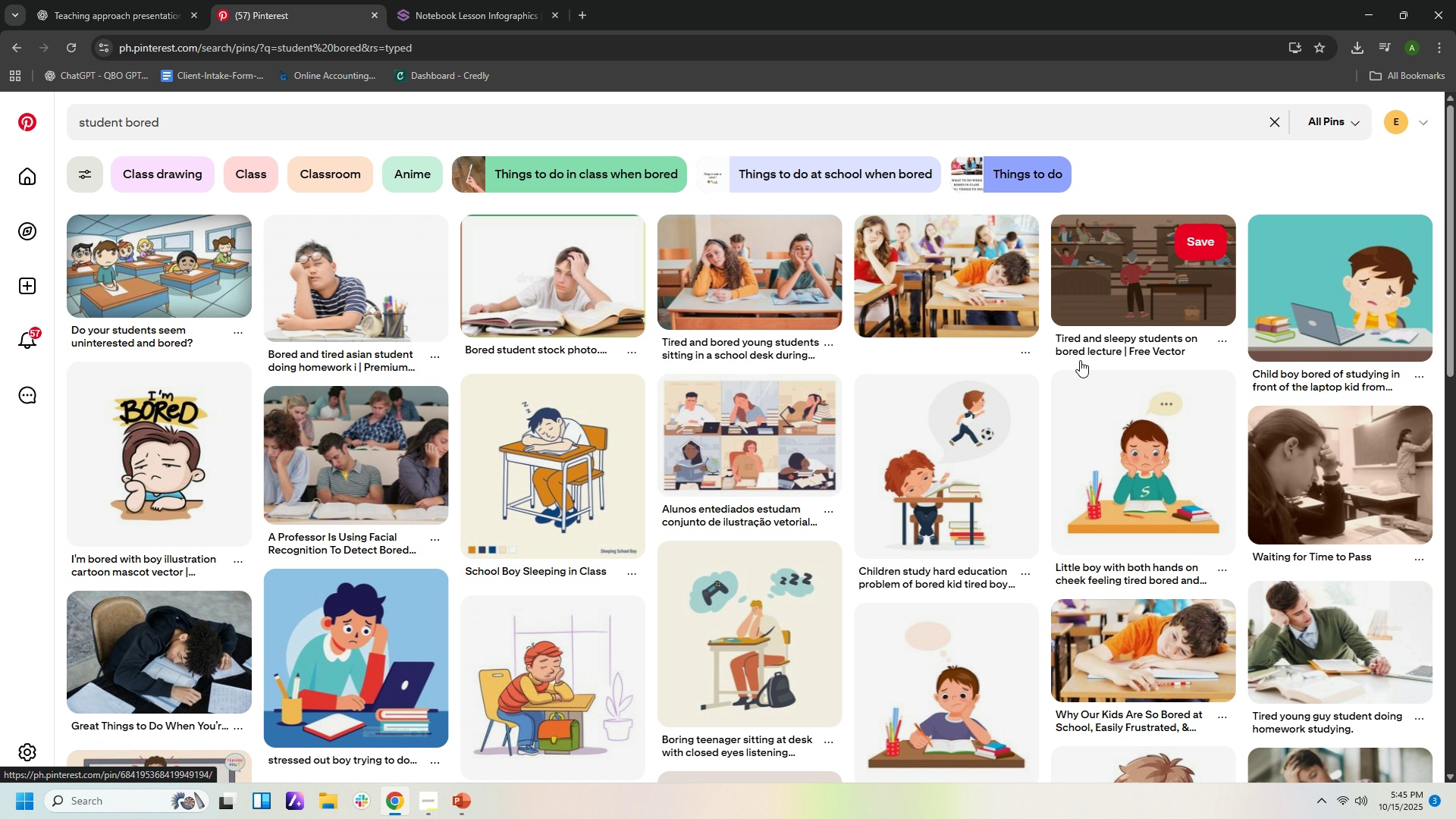 
scroll: coordinate [658, 435], scroll_direction: down, amount: 7.0
 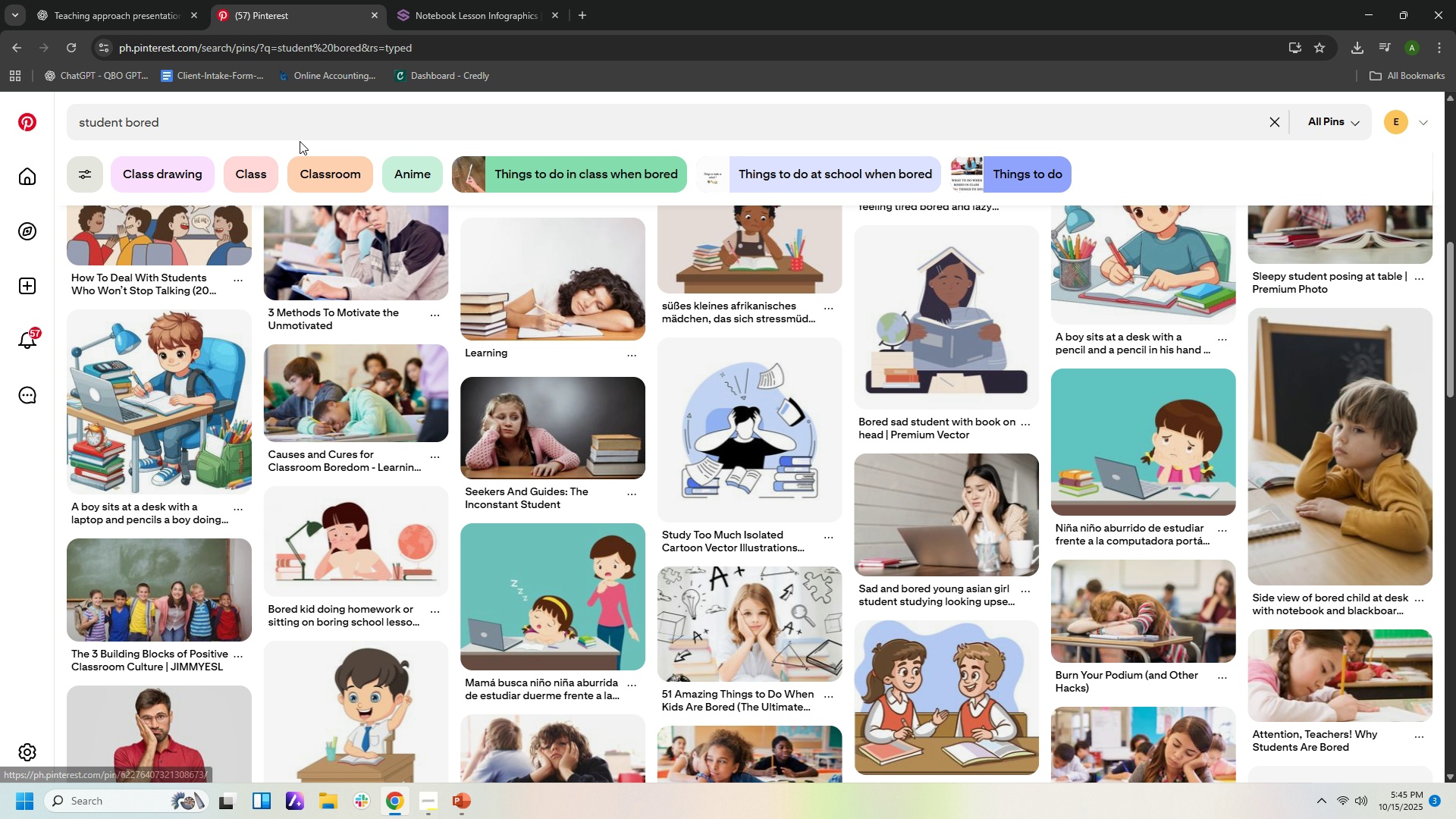 
left_click([219, 118])
 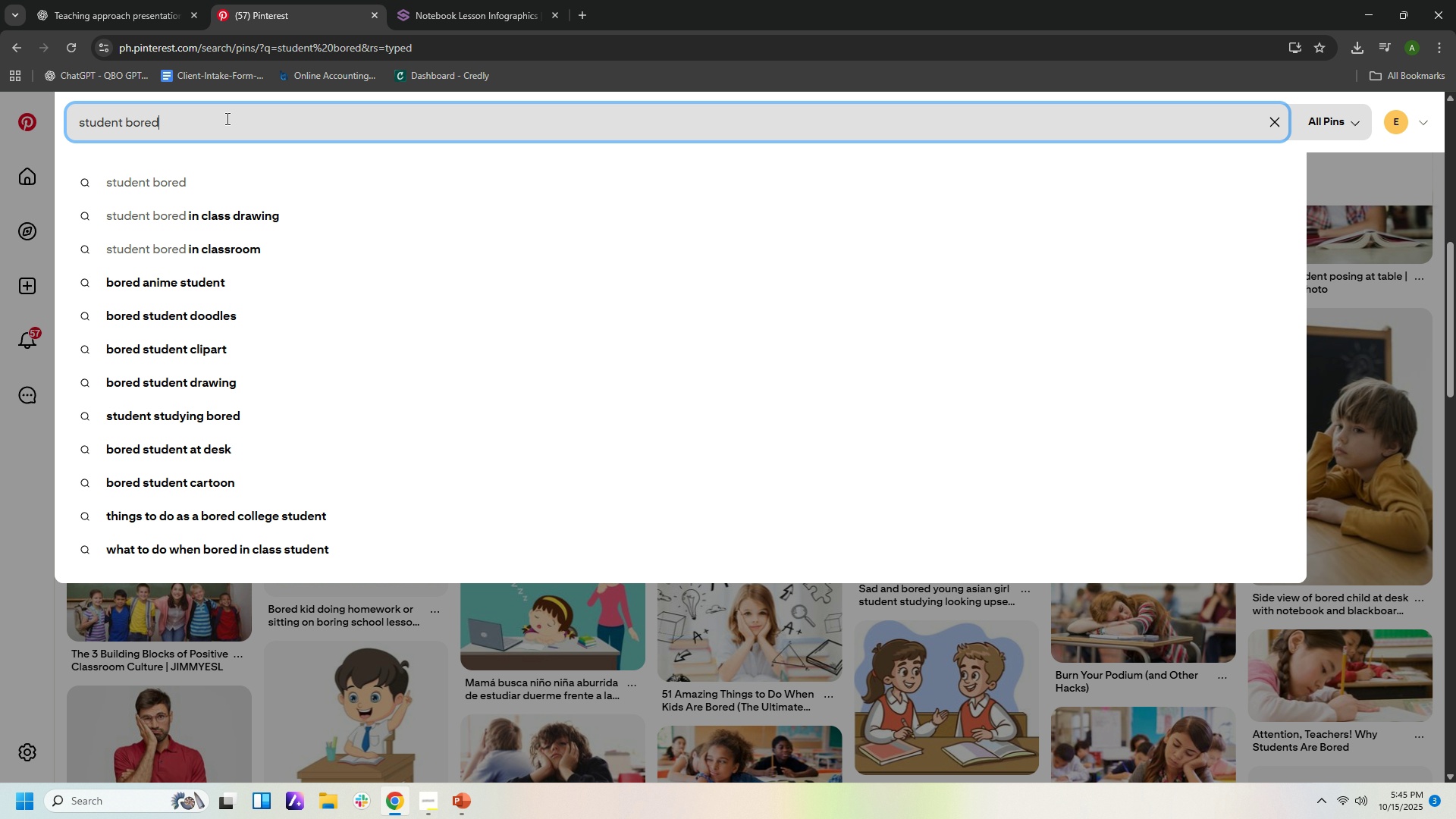 
key(Backspace)
key(Backspace)
key(Backspace)
key(Backspace)
key(Backspace)
type(s;ee)
key(Backspace)
key(Backspace)
key(Backspace)
type(ke)
key(Backspace)
key(Backspace)
type(leepy)
 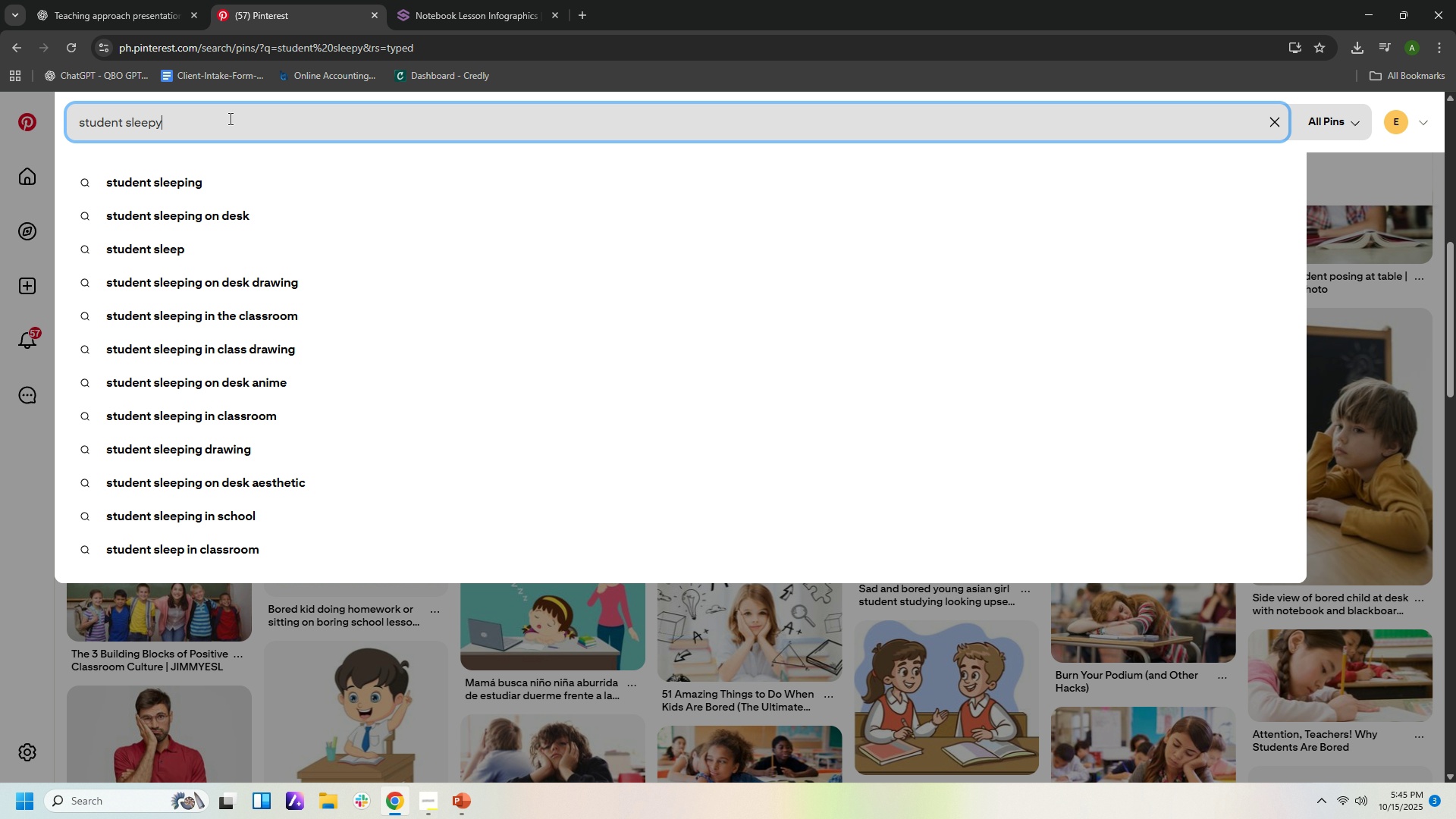 
key(Enter)
 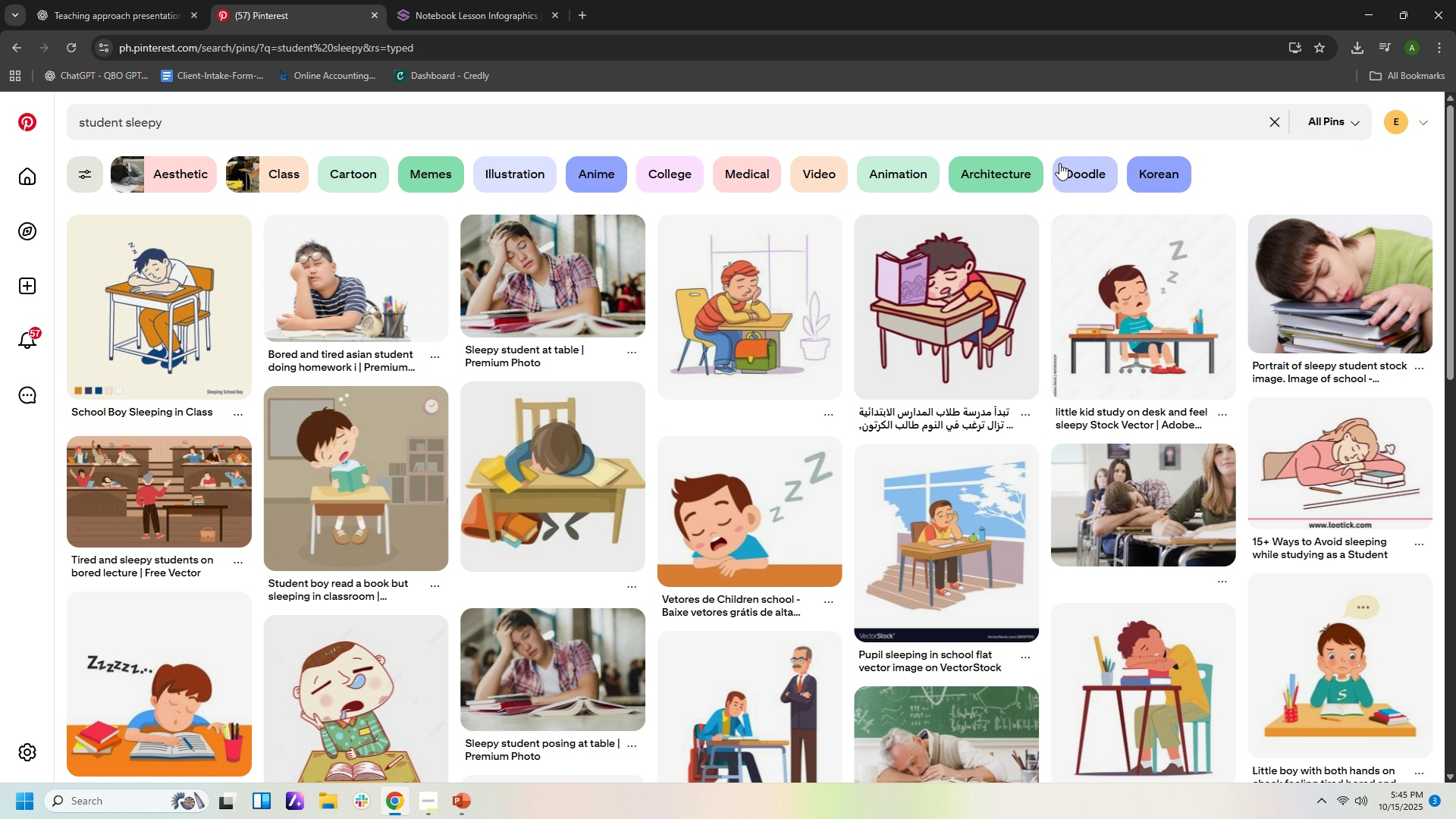 
wait(9.57)
 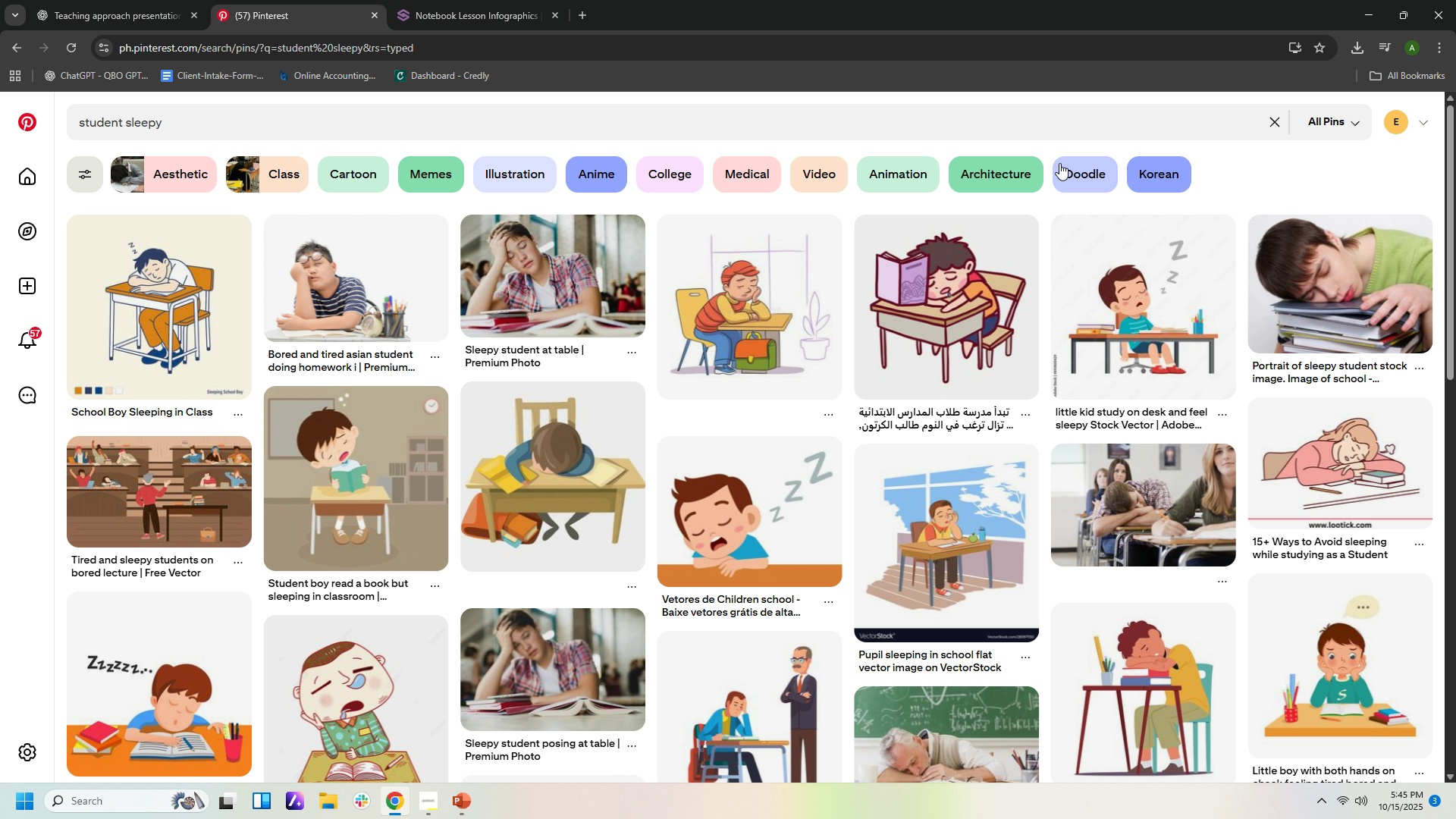 
scroll: coordinate [896, 322], scroll_direction: down, amount: 4.0
 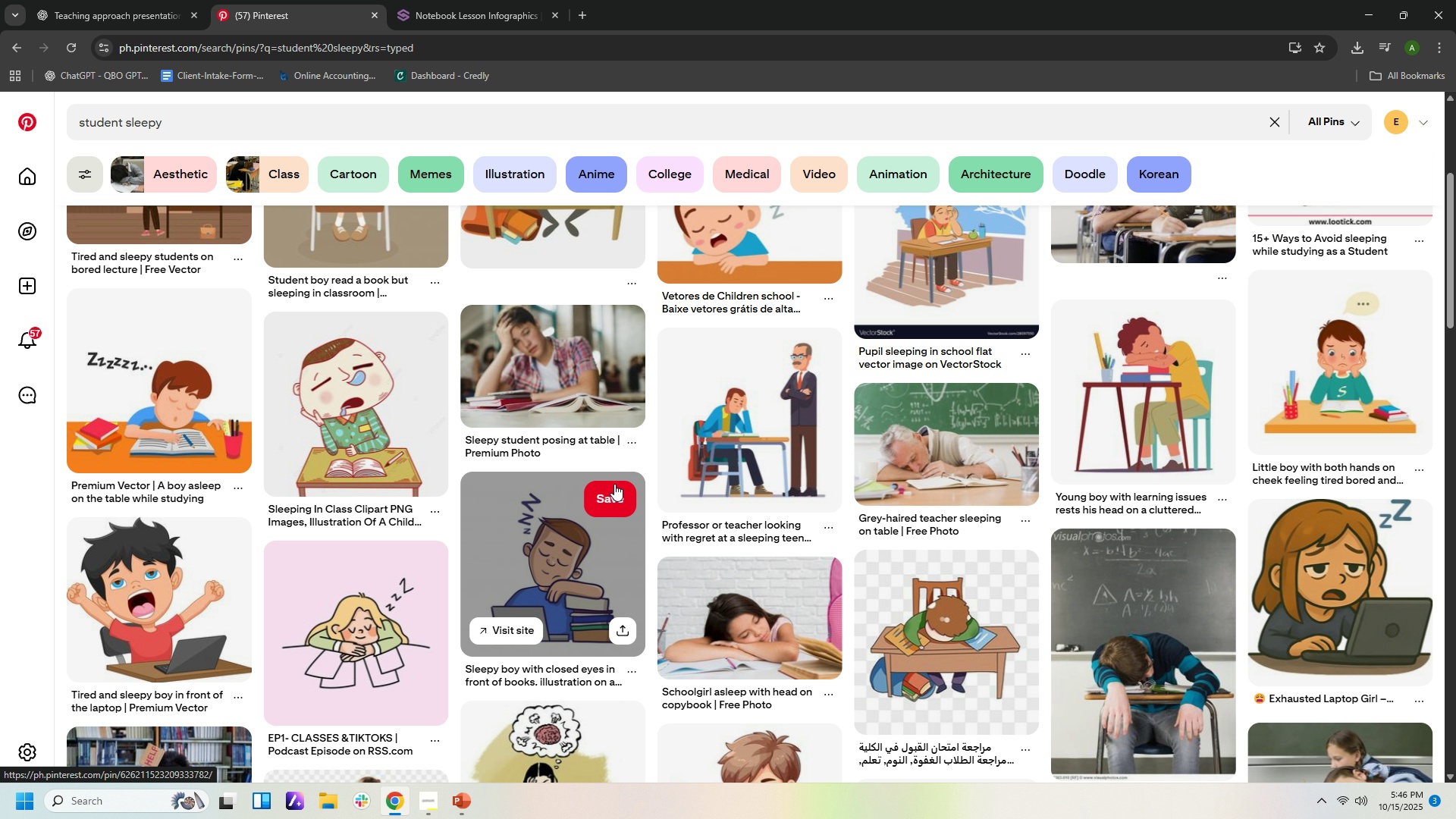 
wait(5.36)
 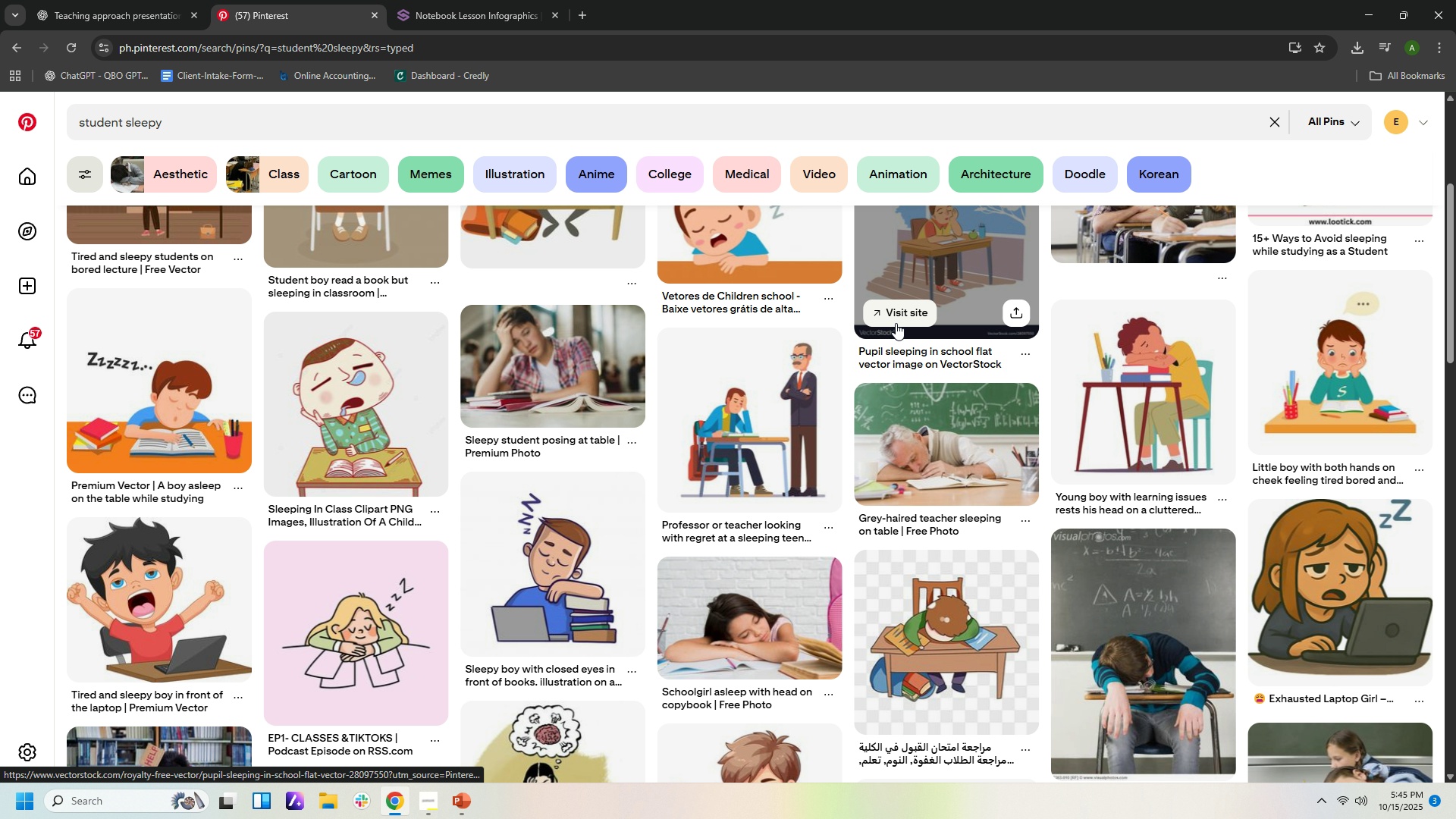 
scroll: coordinate [628, 520], scroll_direction: down, amount: 12.0
 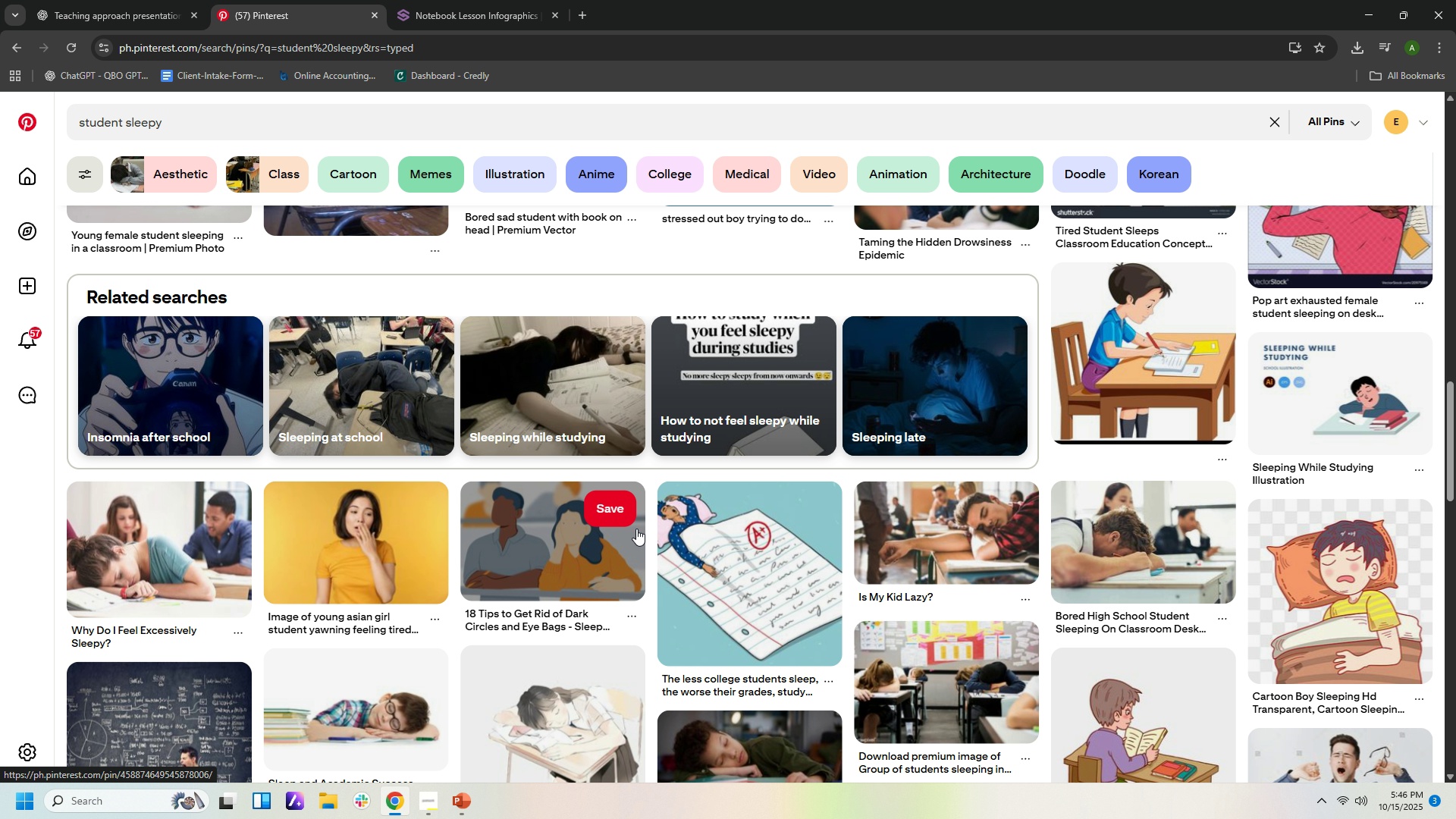 
scroll: coordinate [644, 528], scroll_direction: down, amount: 9.0
 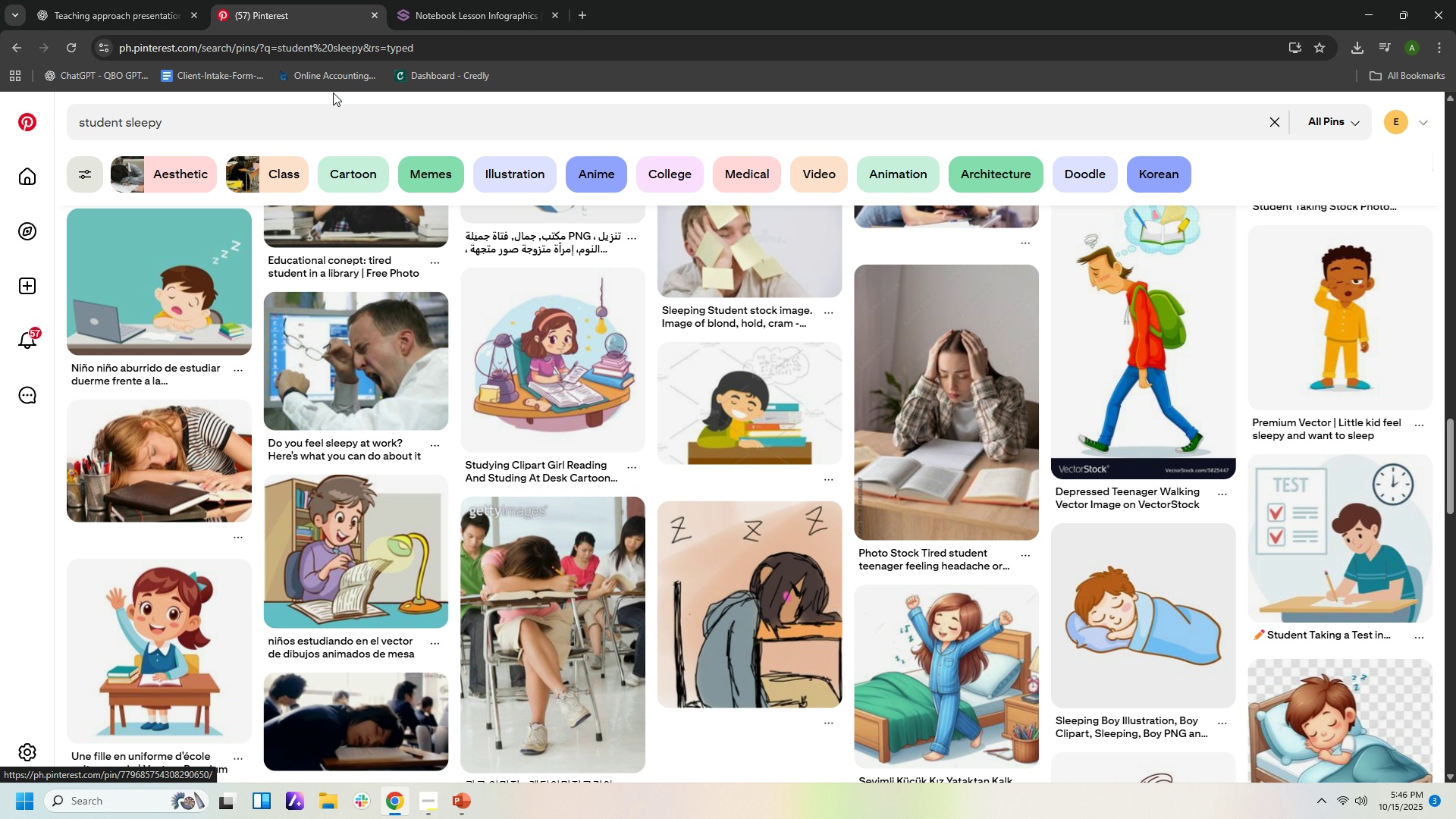 
left_click([275, 119])
 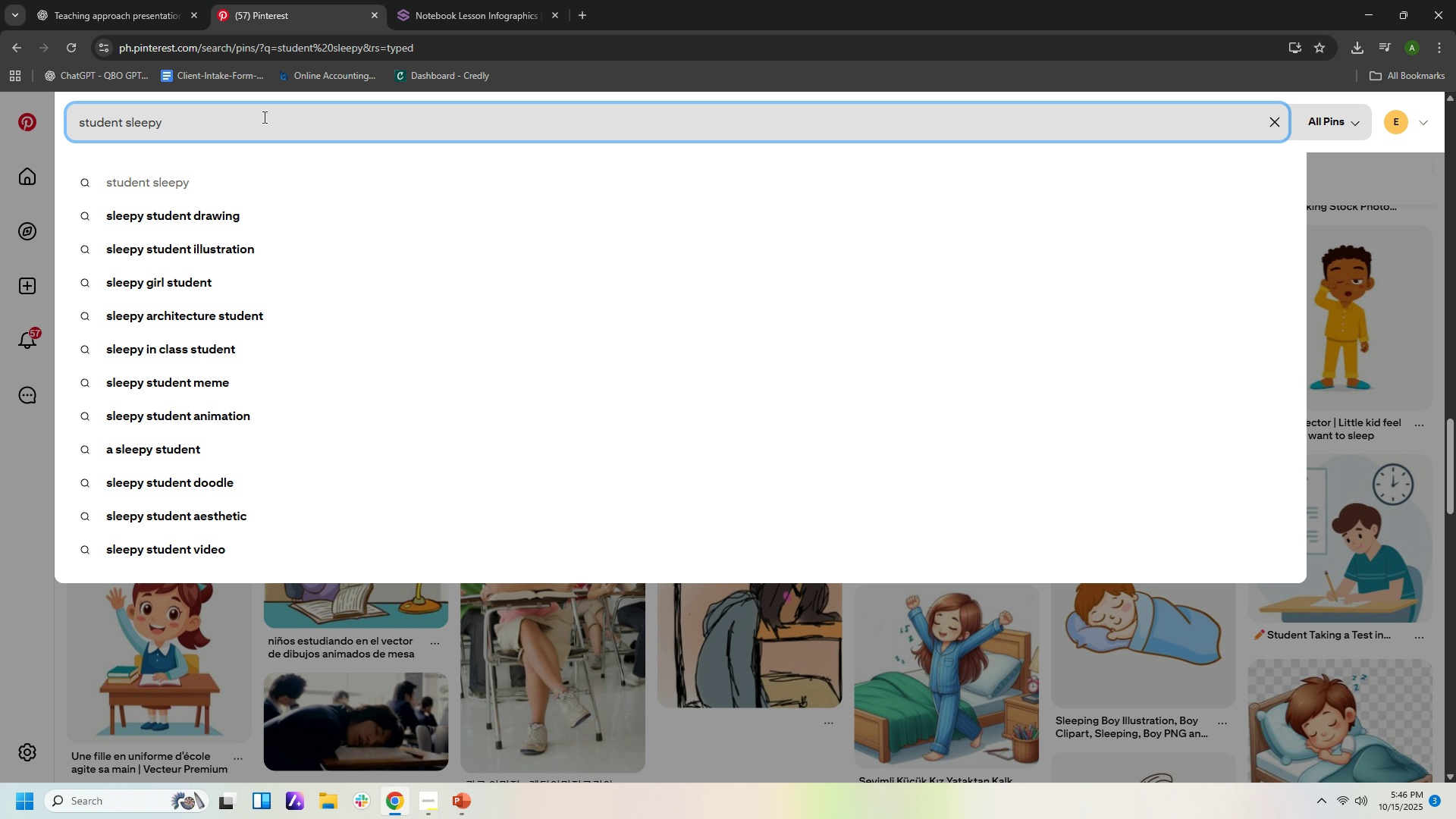 
type( while imn )
key(Backspace)
key(Backspace)
type( schii)
key(Backspace)
key(Backspace)
type(ool)
 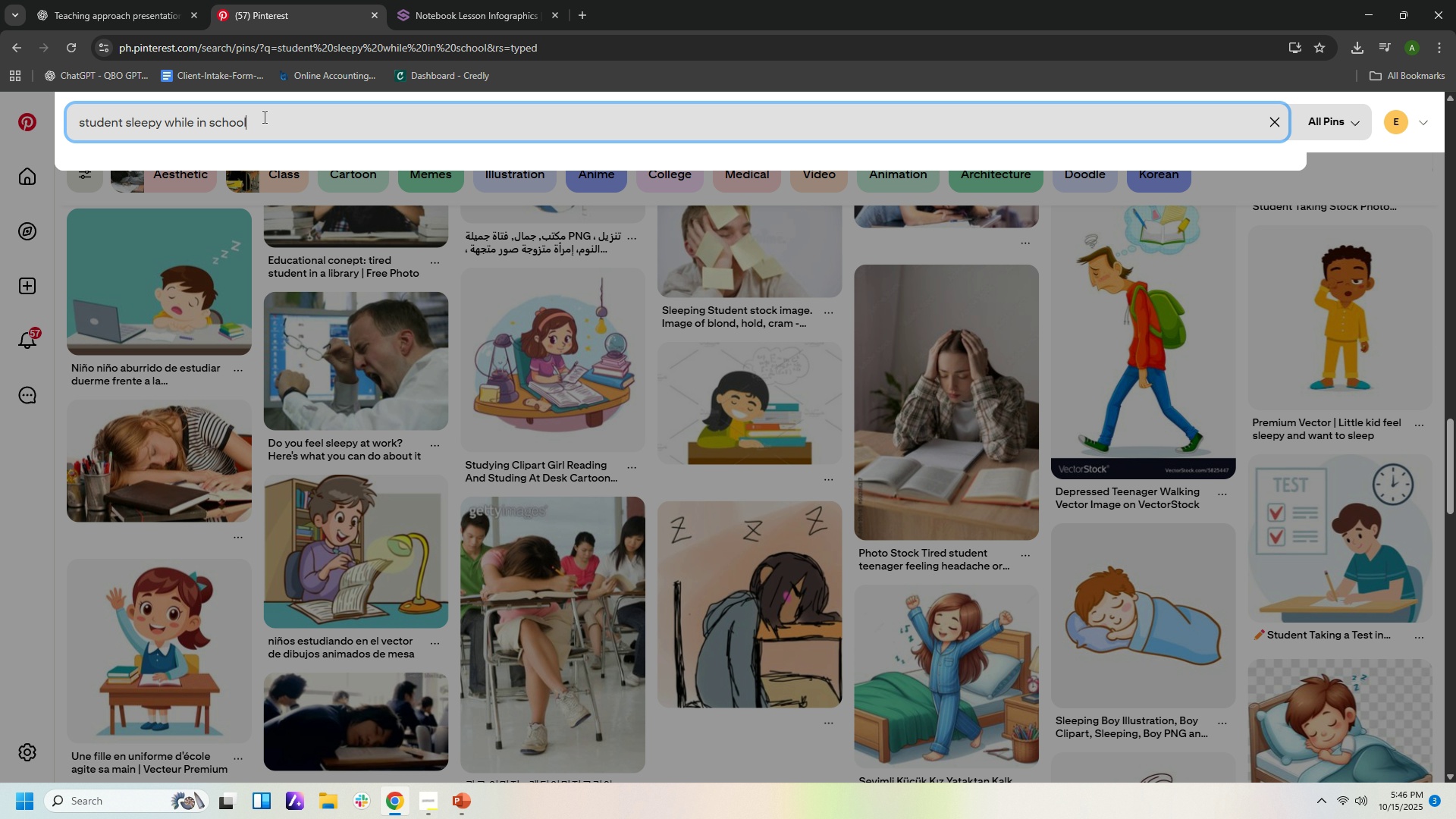 
key(Enter)
 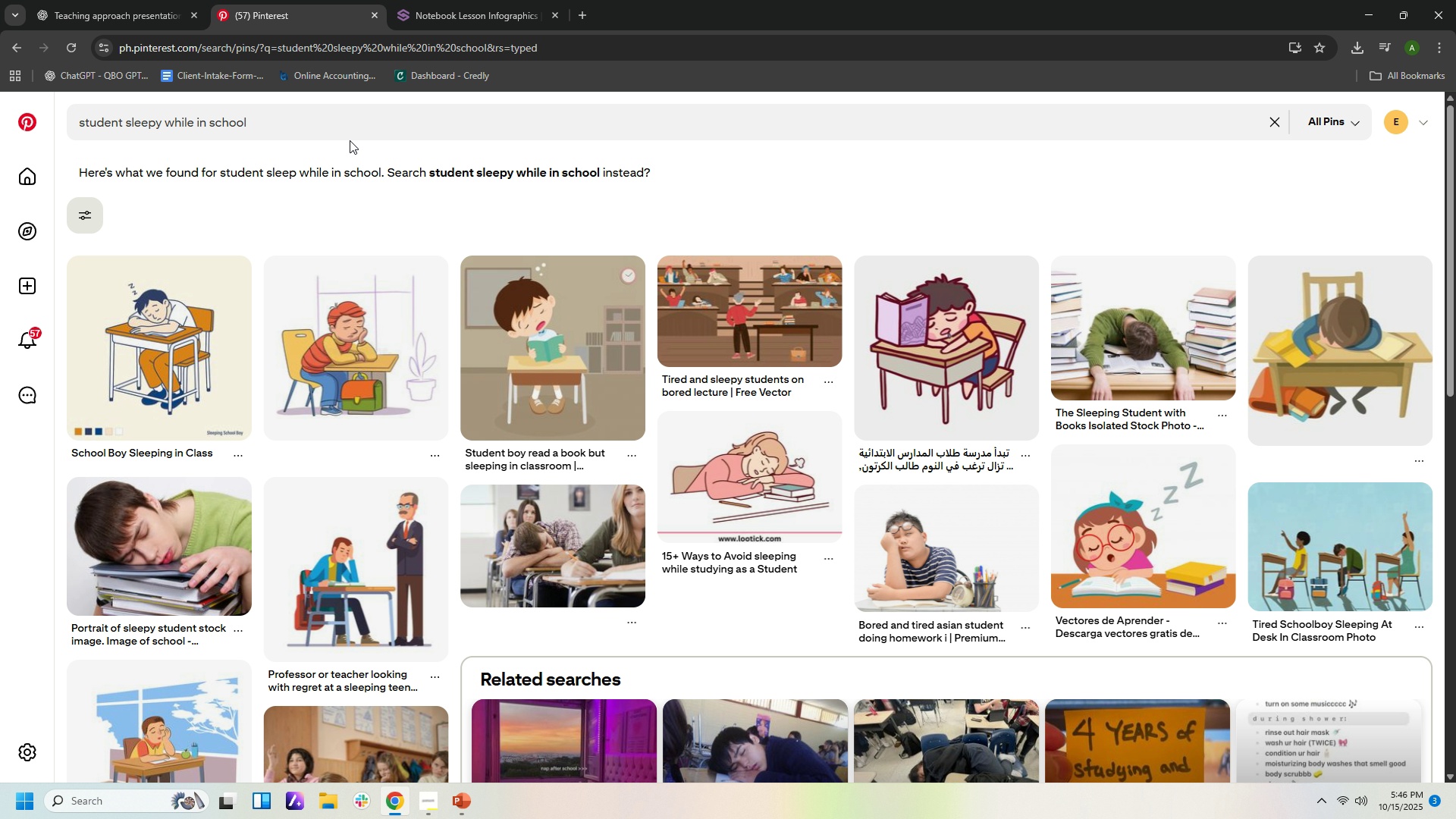 
wait(9.1)
 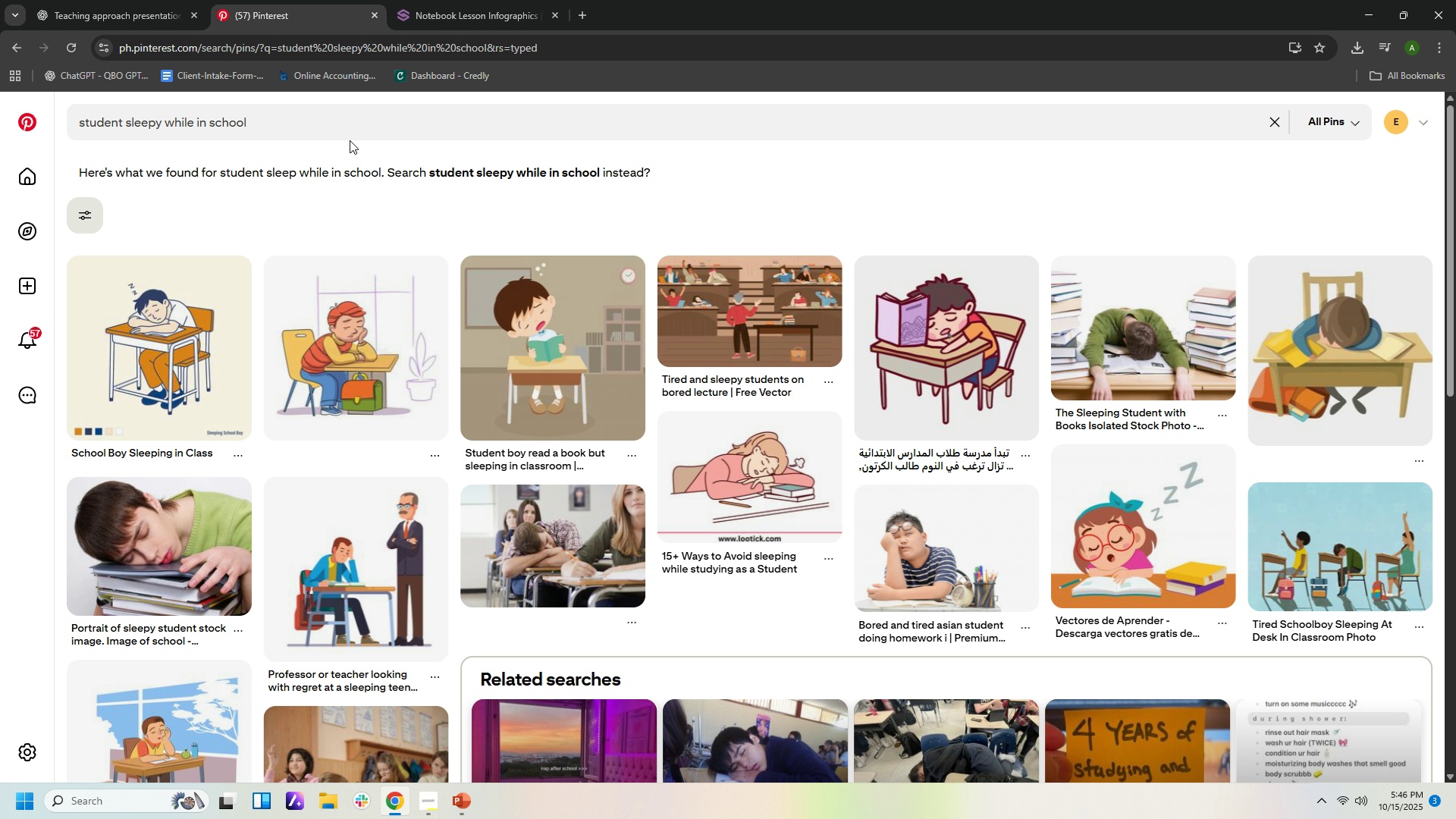 
left_click([596, 305])
 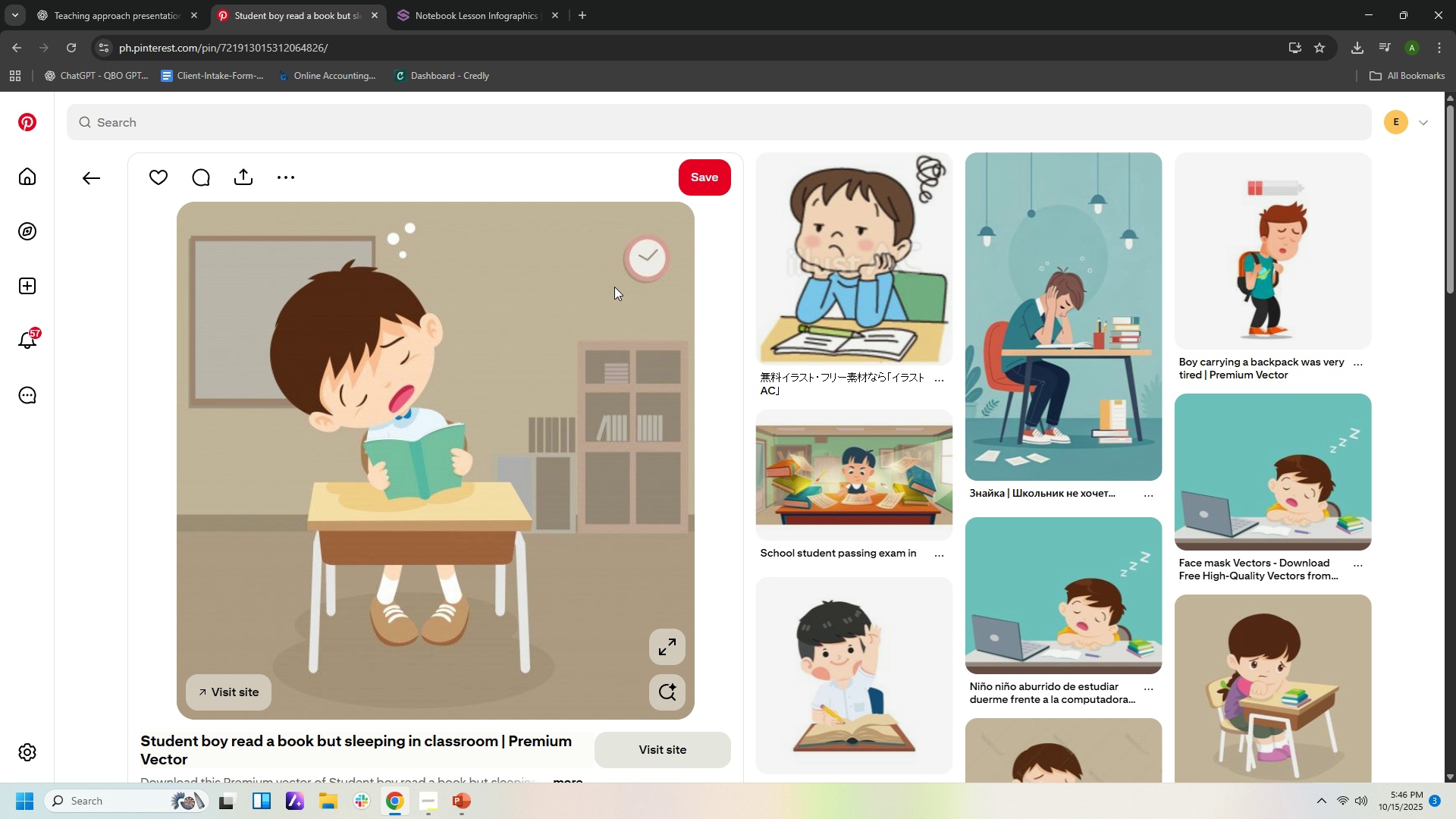 
wait(7.02)
 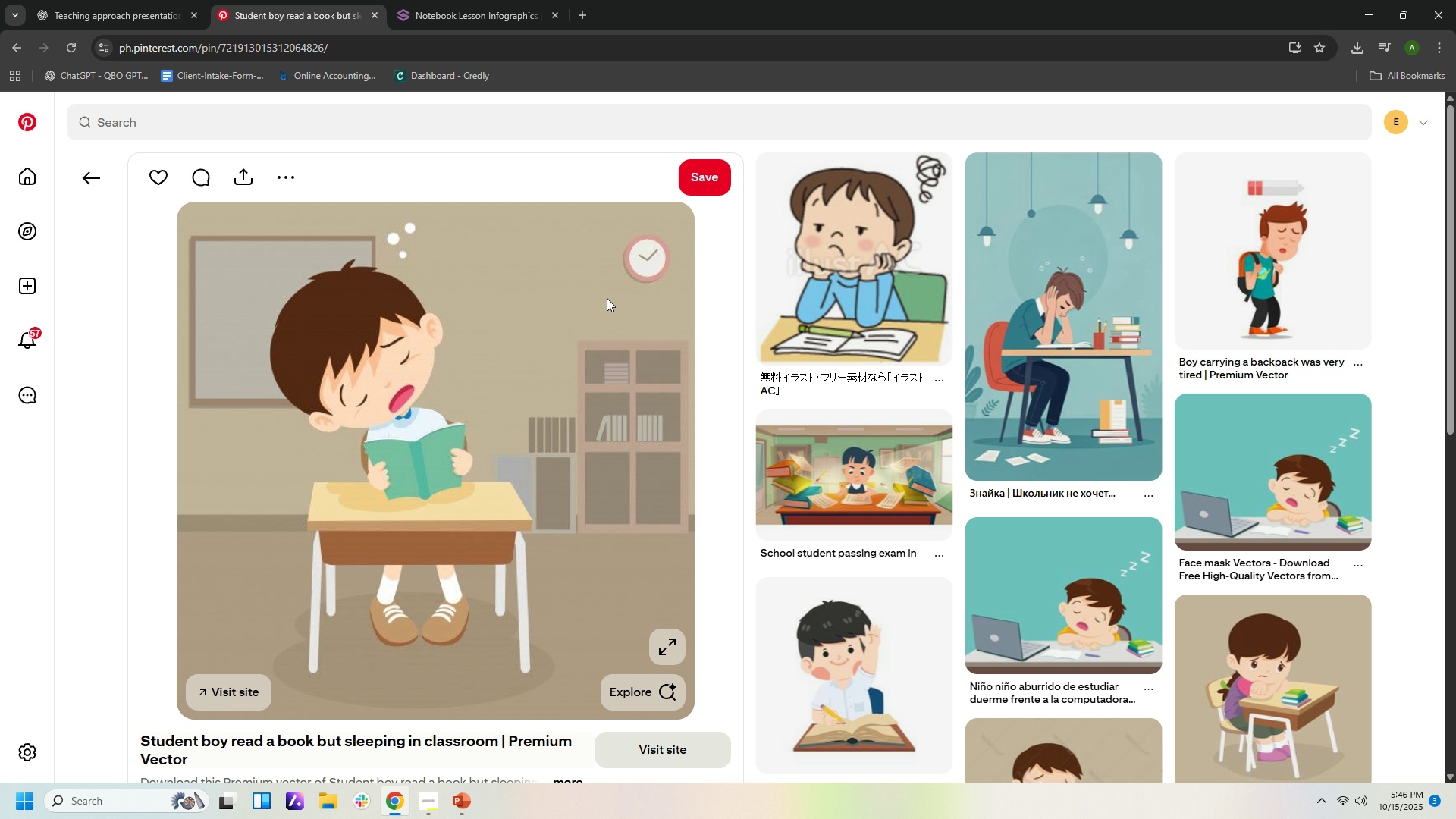 
scroll: coordinate [1304, 692], scroll_direction: down, amount: 7.0
 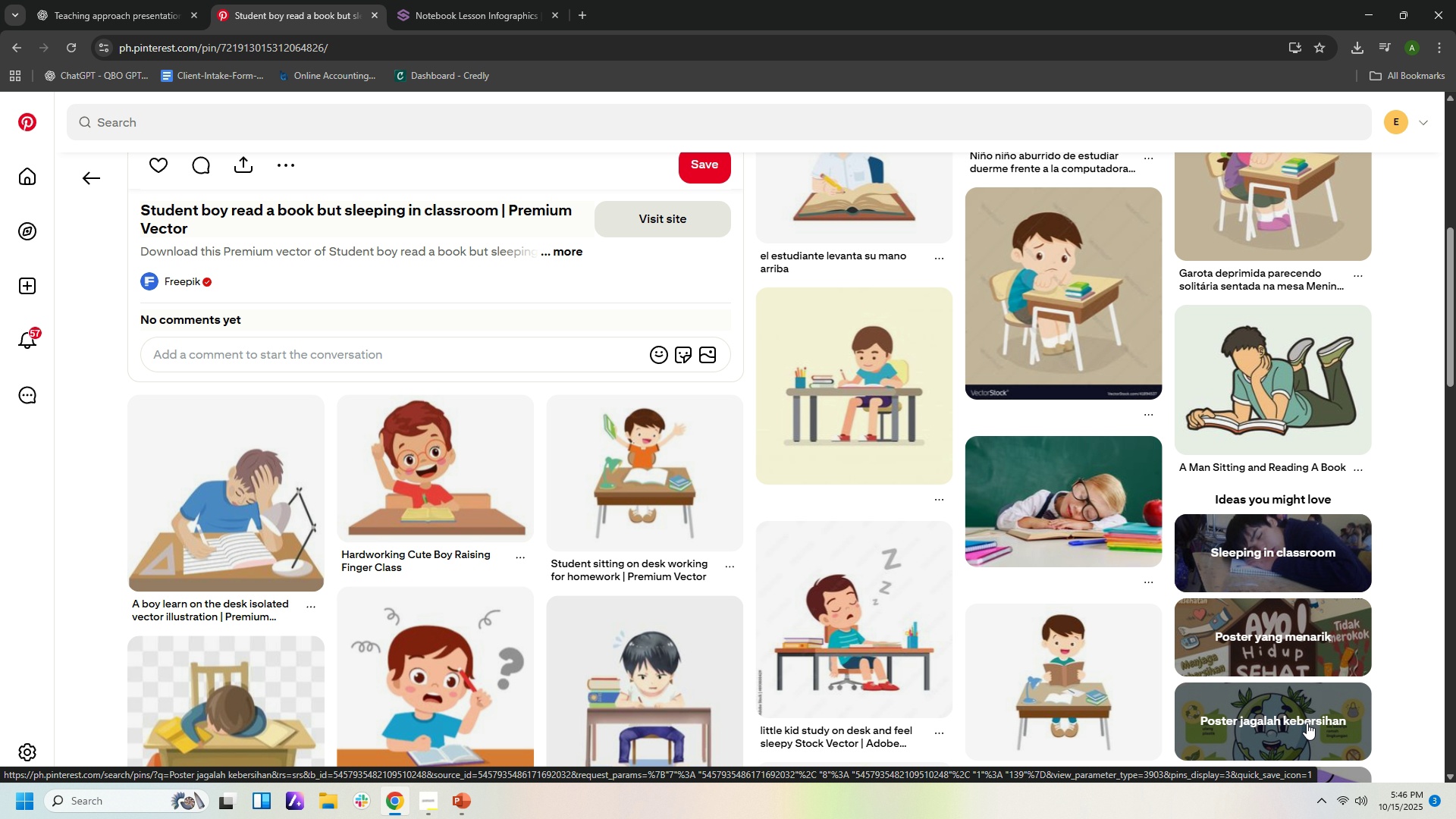 
wait(5.65)
 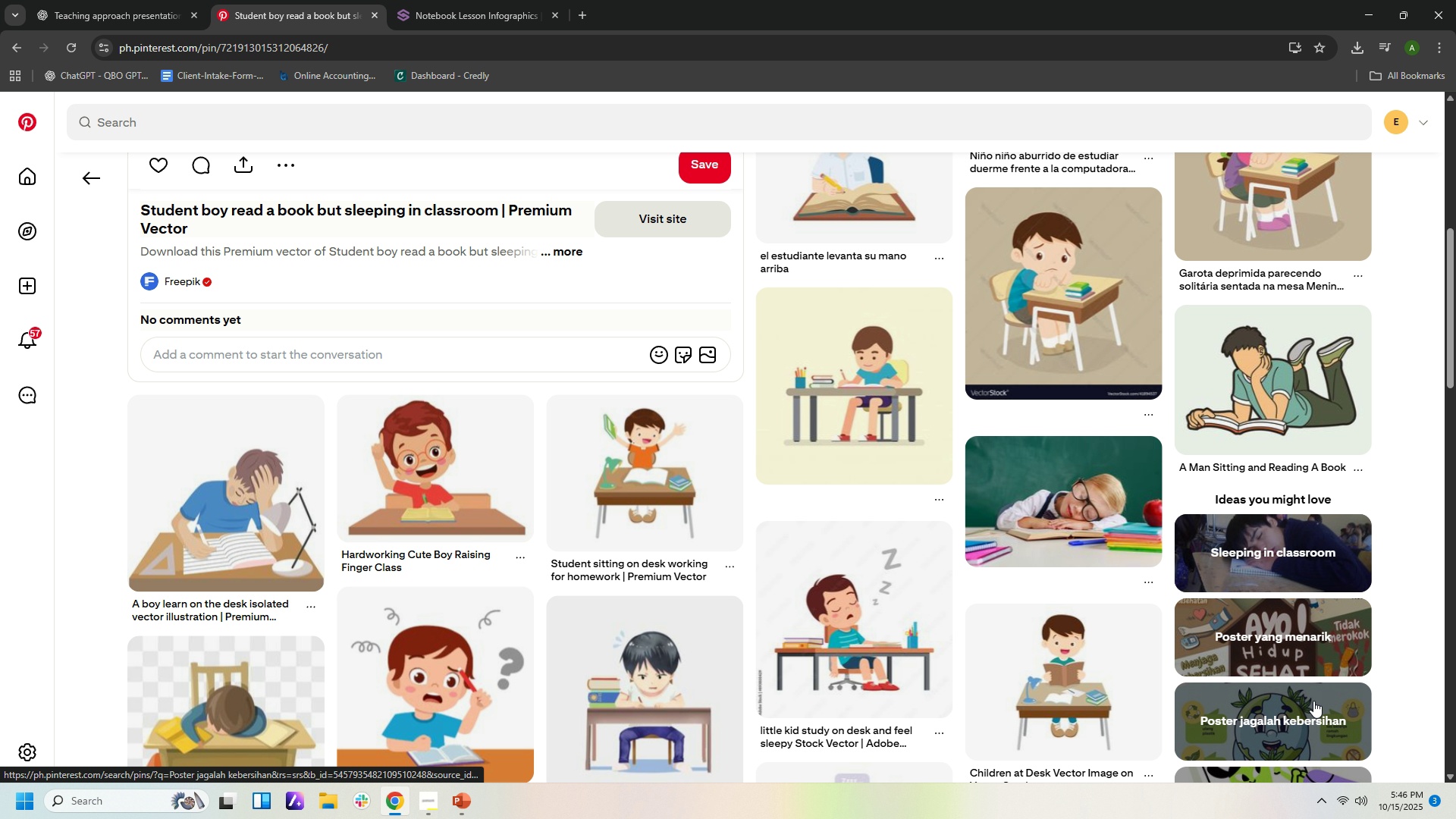 
scroll: coordinate [1301, 723], scroll_direction: down, amount: 10.0
 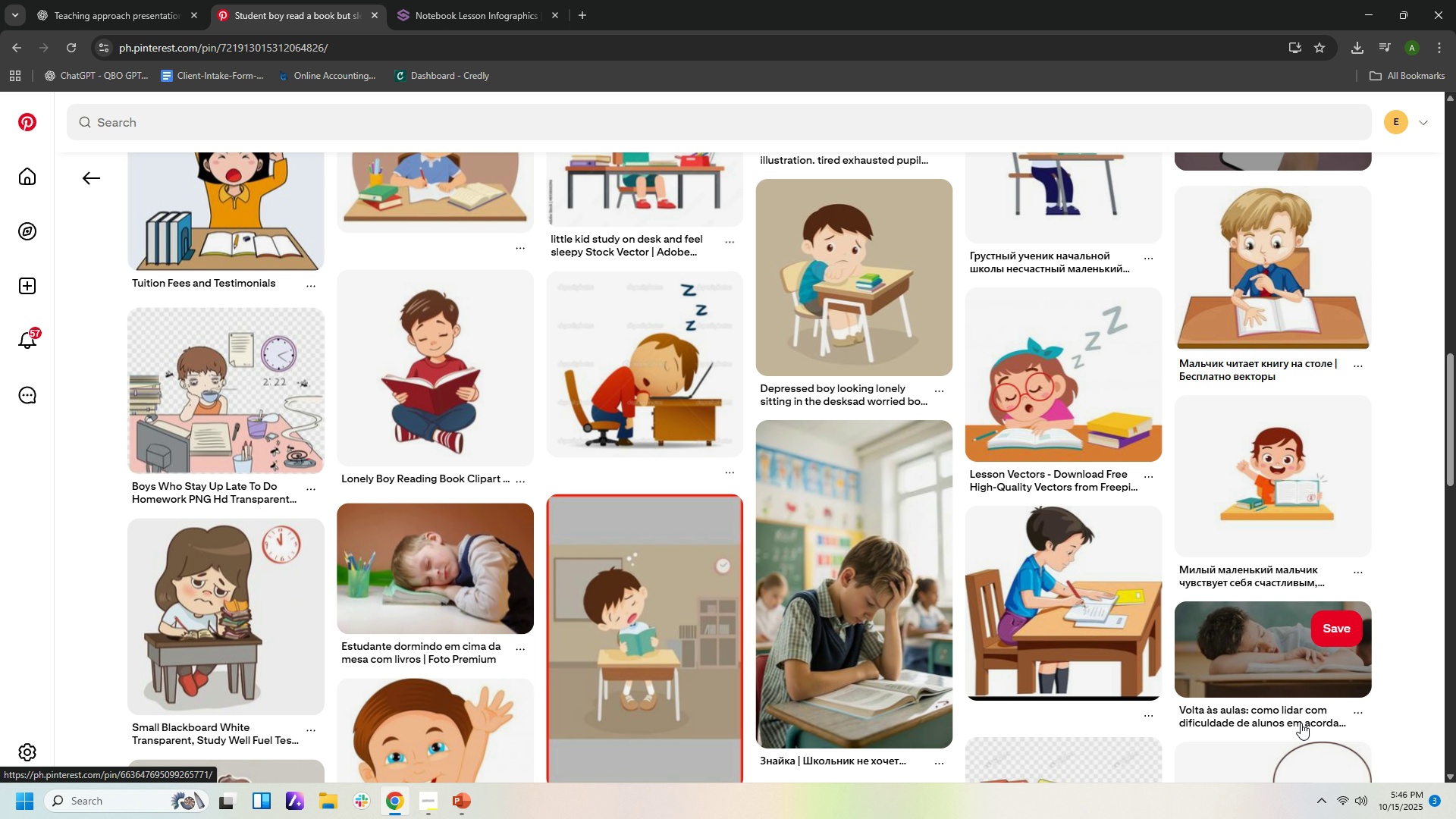 
scroll: coordinate [1300, 727], scroll_direction: down, amount: 12.0
 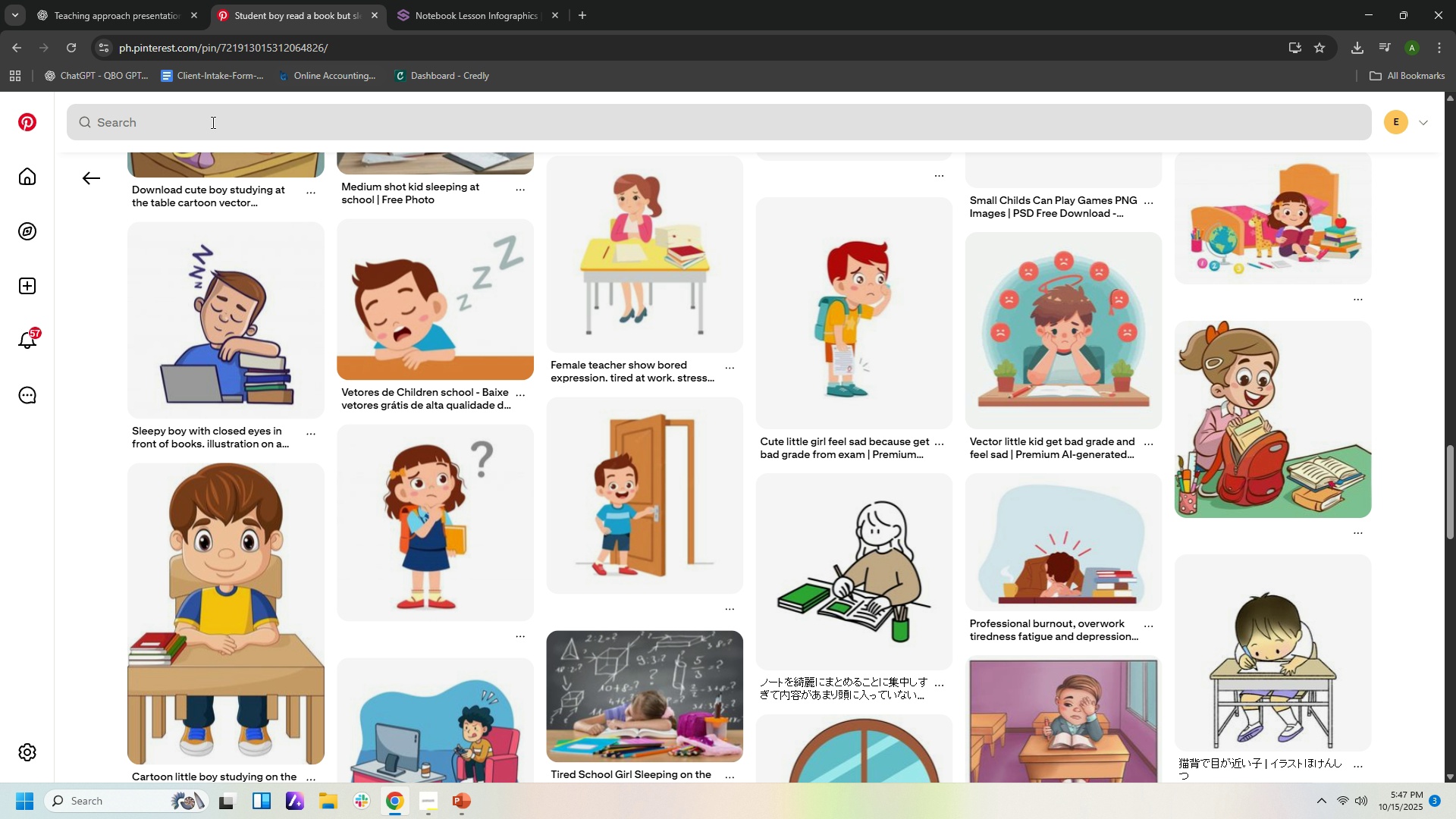 
left_click([210, 124])
 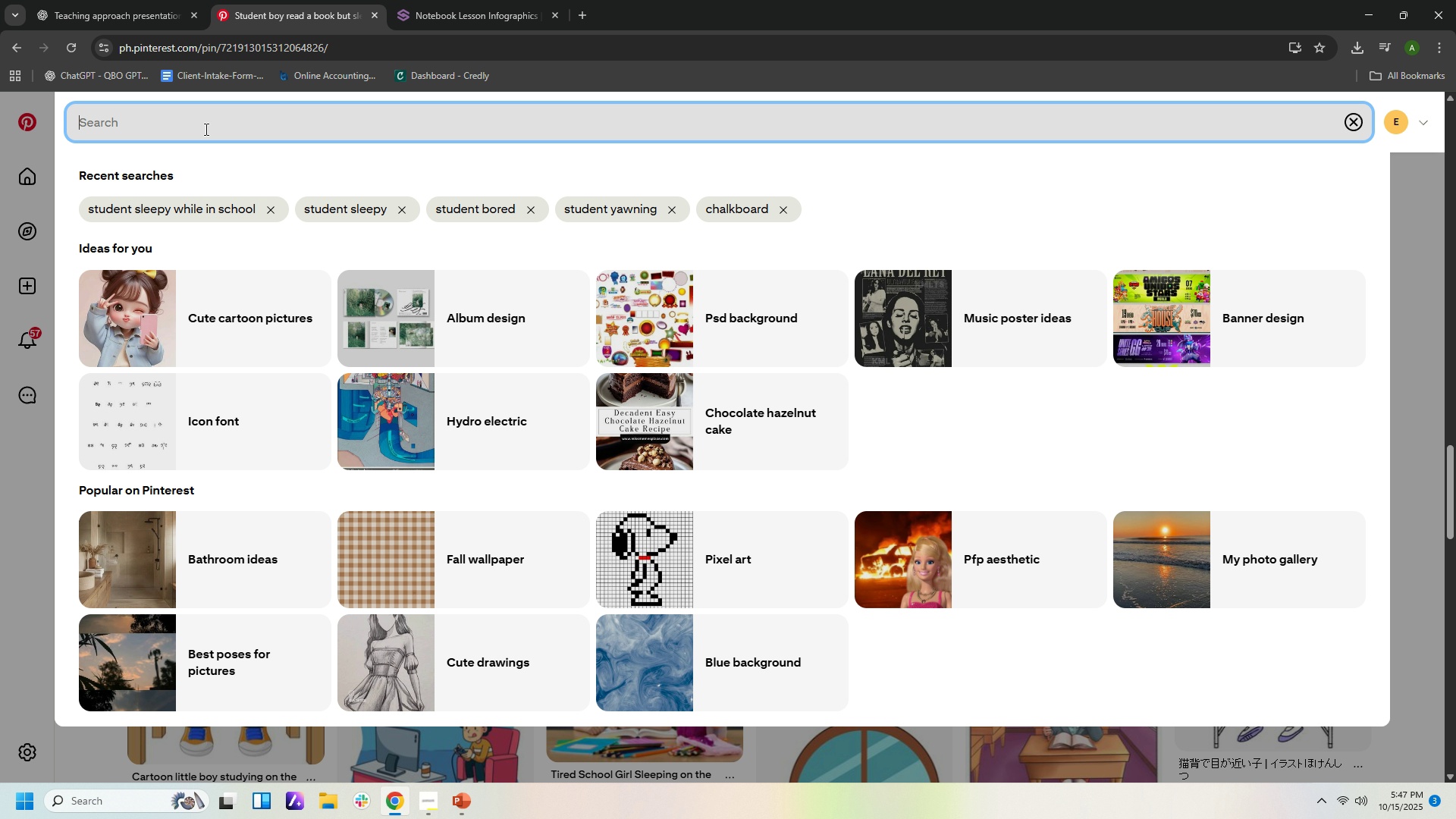 
type(student a)
key(Backspace)
type(yawning in schoo;)
key(Backspace)
type(l)
 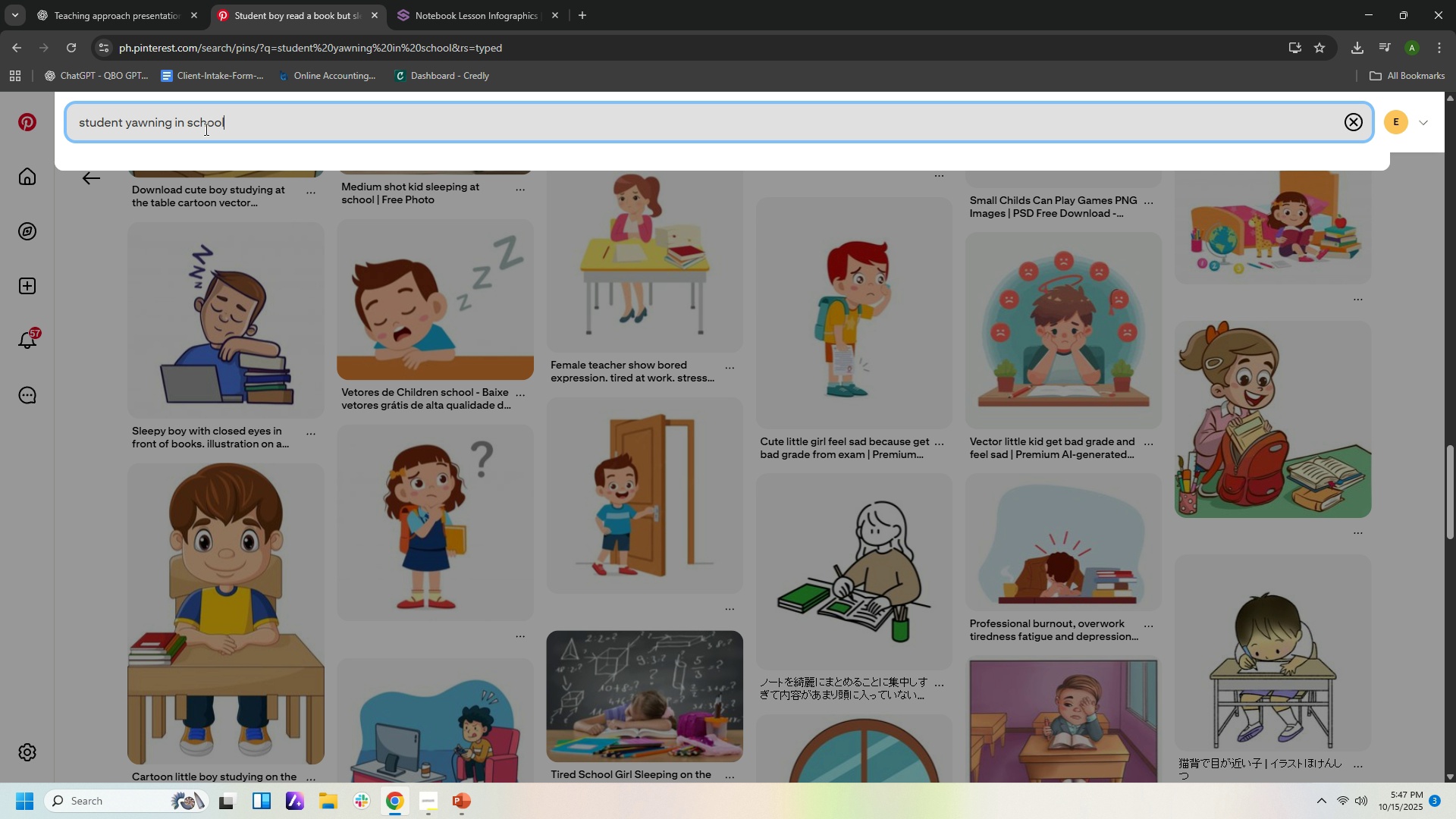 
key(Enter)
 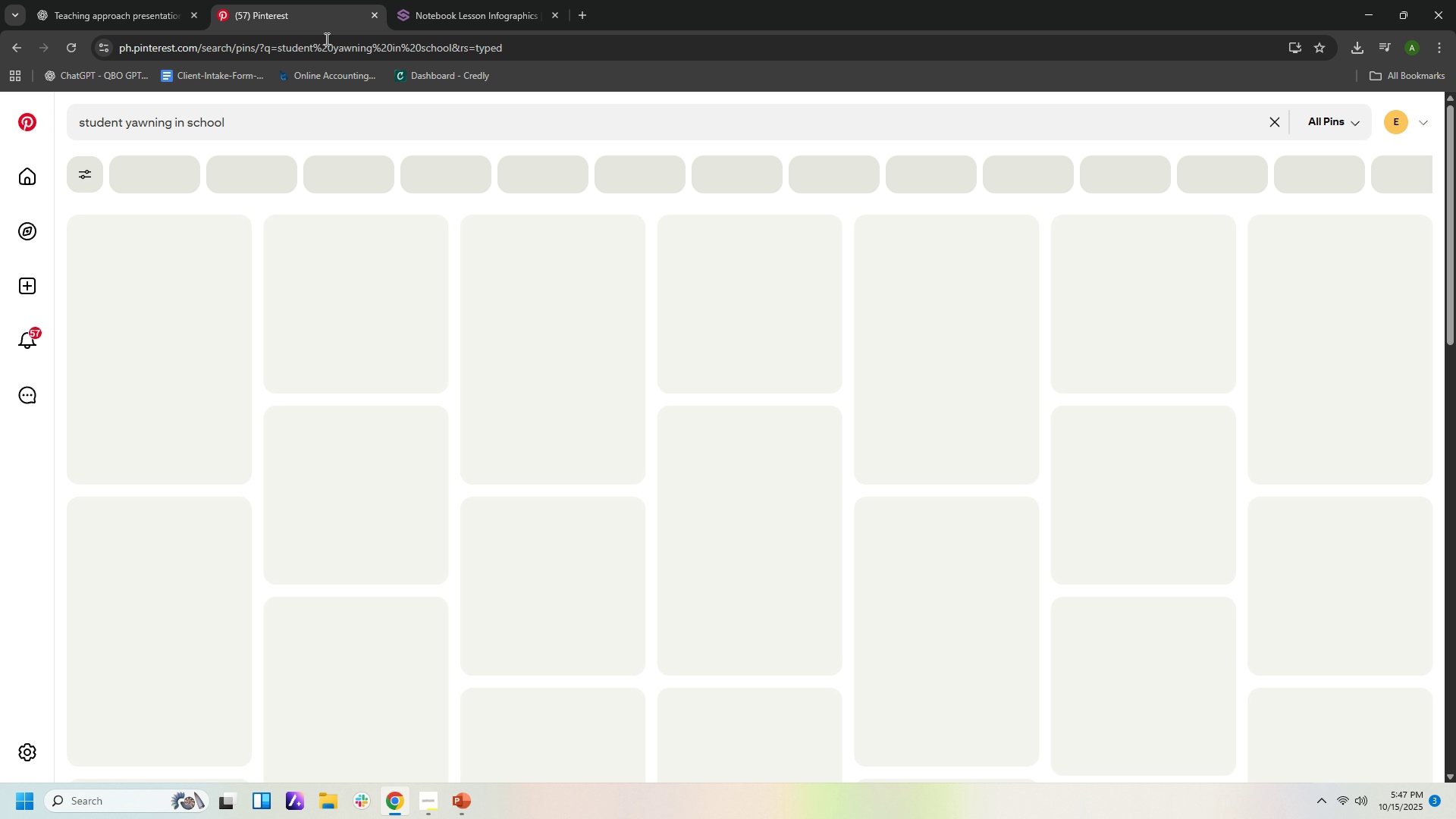 
mouse_move([407, 73])
 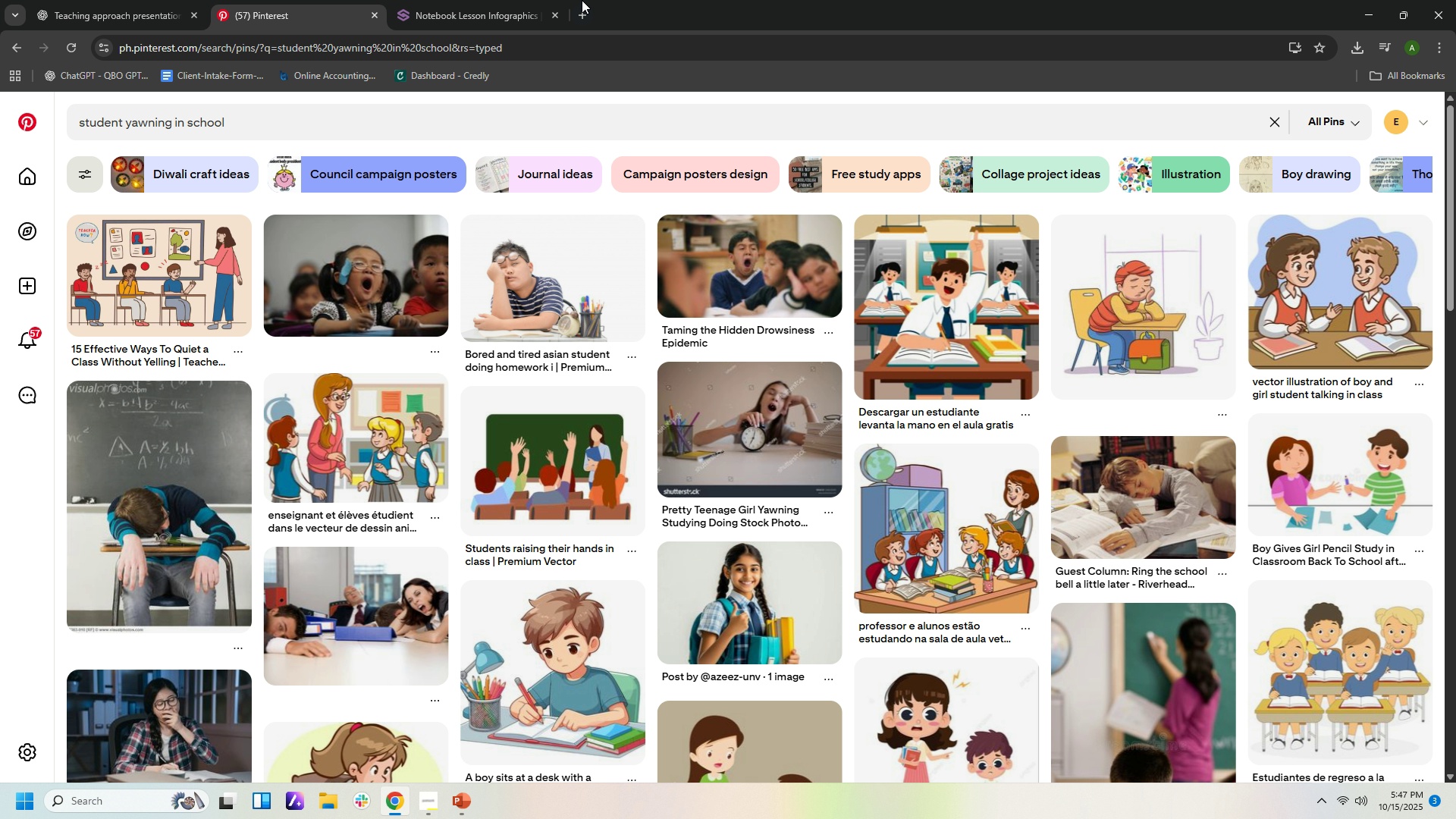 
wait(5.15)
 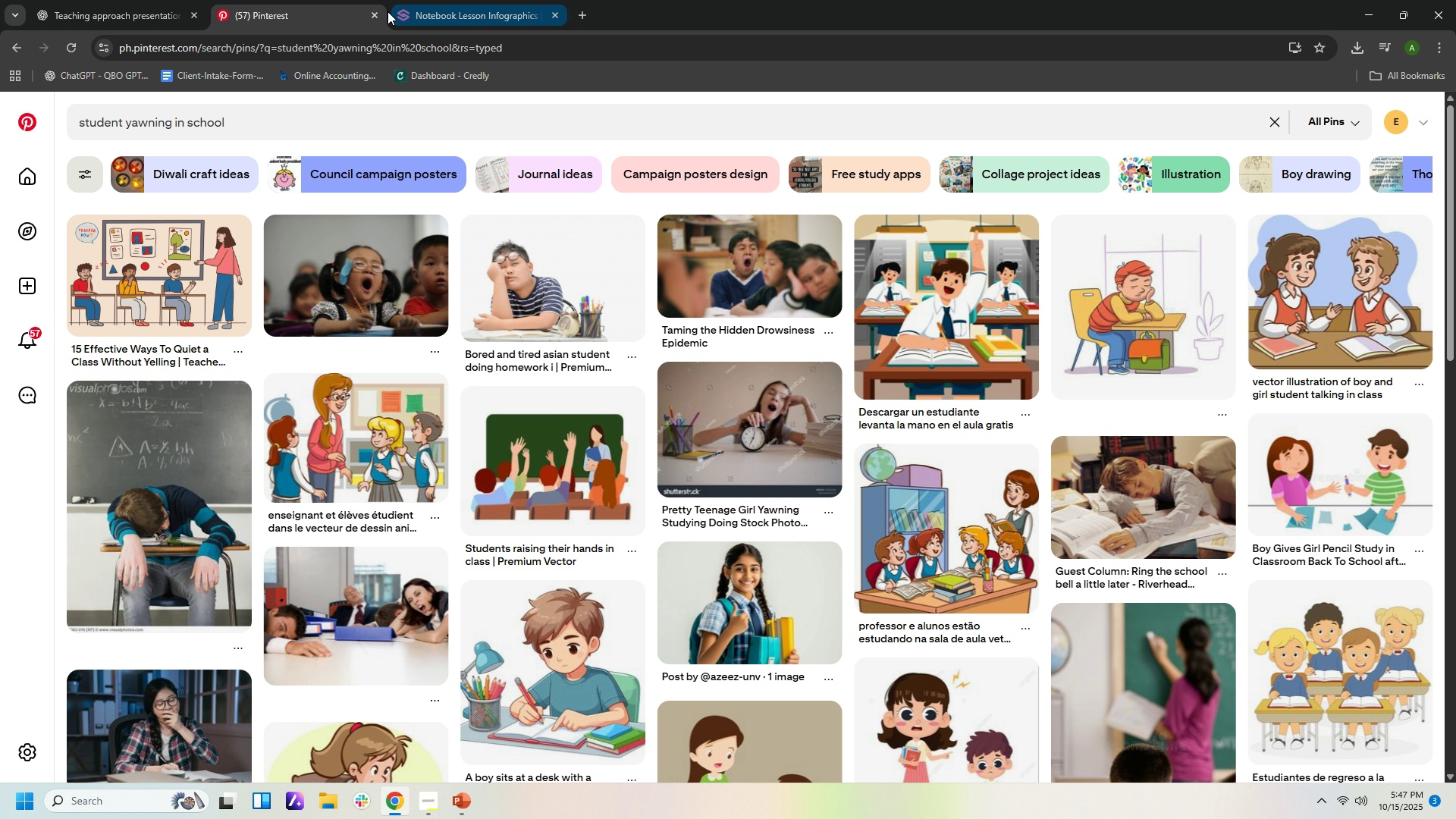 
mouse_move([852, 315])
 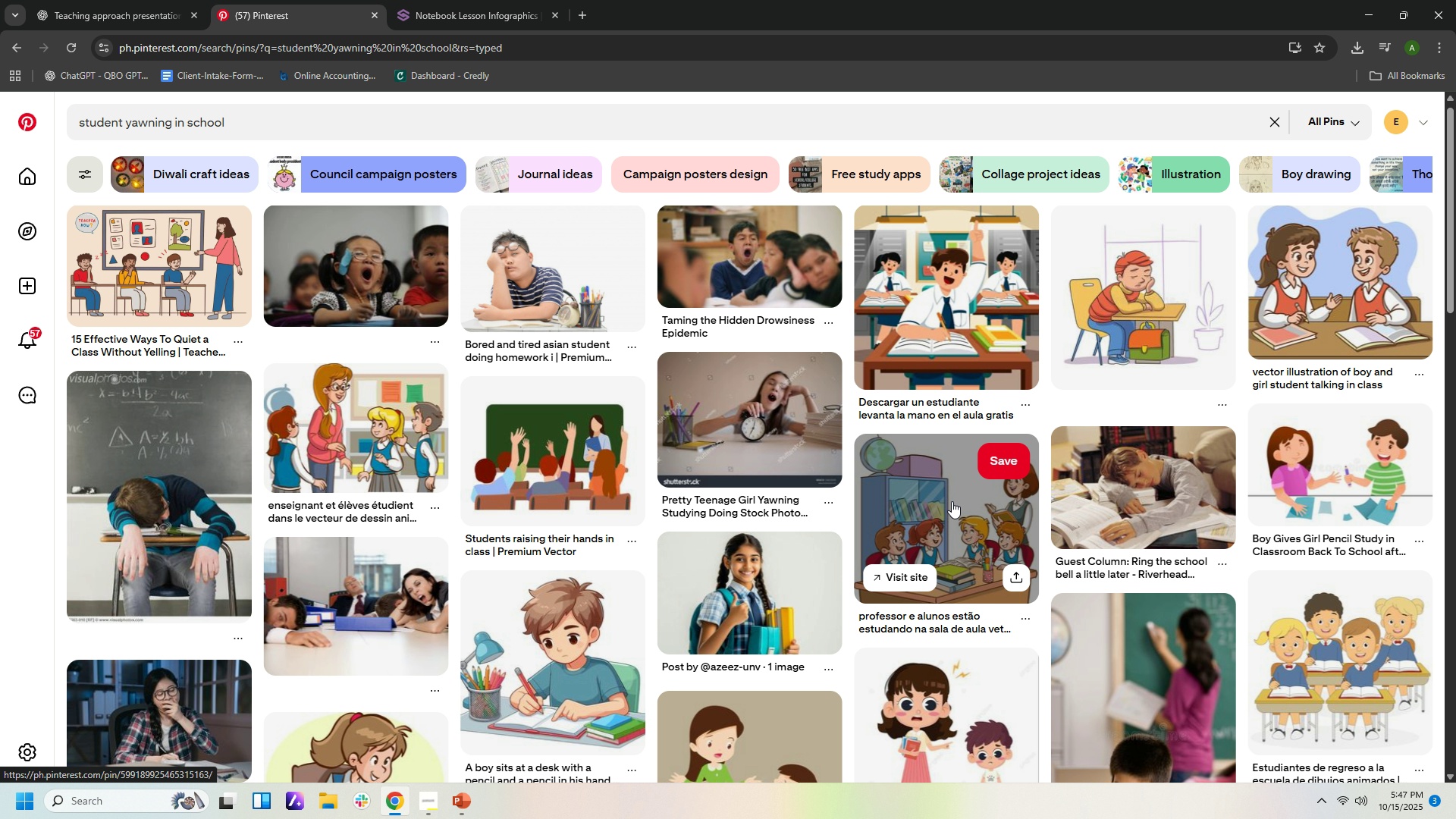 
scroll: coordinate [943, 489], scroll_direction: down, amount: 10.0
 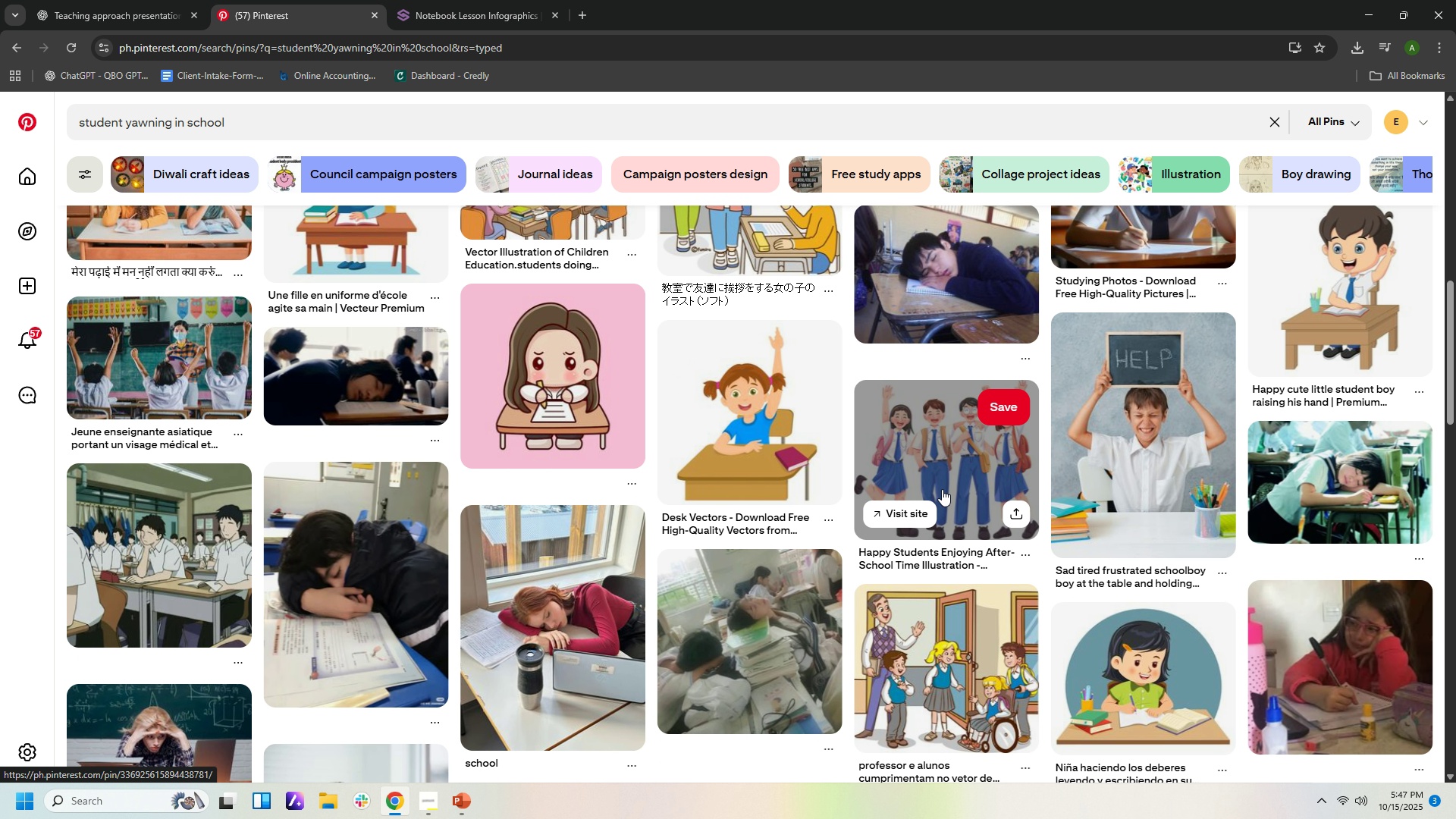 
scroll: coordinate [941, 489], scroll_direction: down, amount: 5.0
 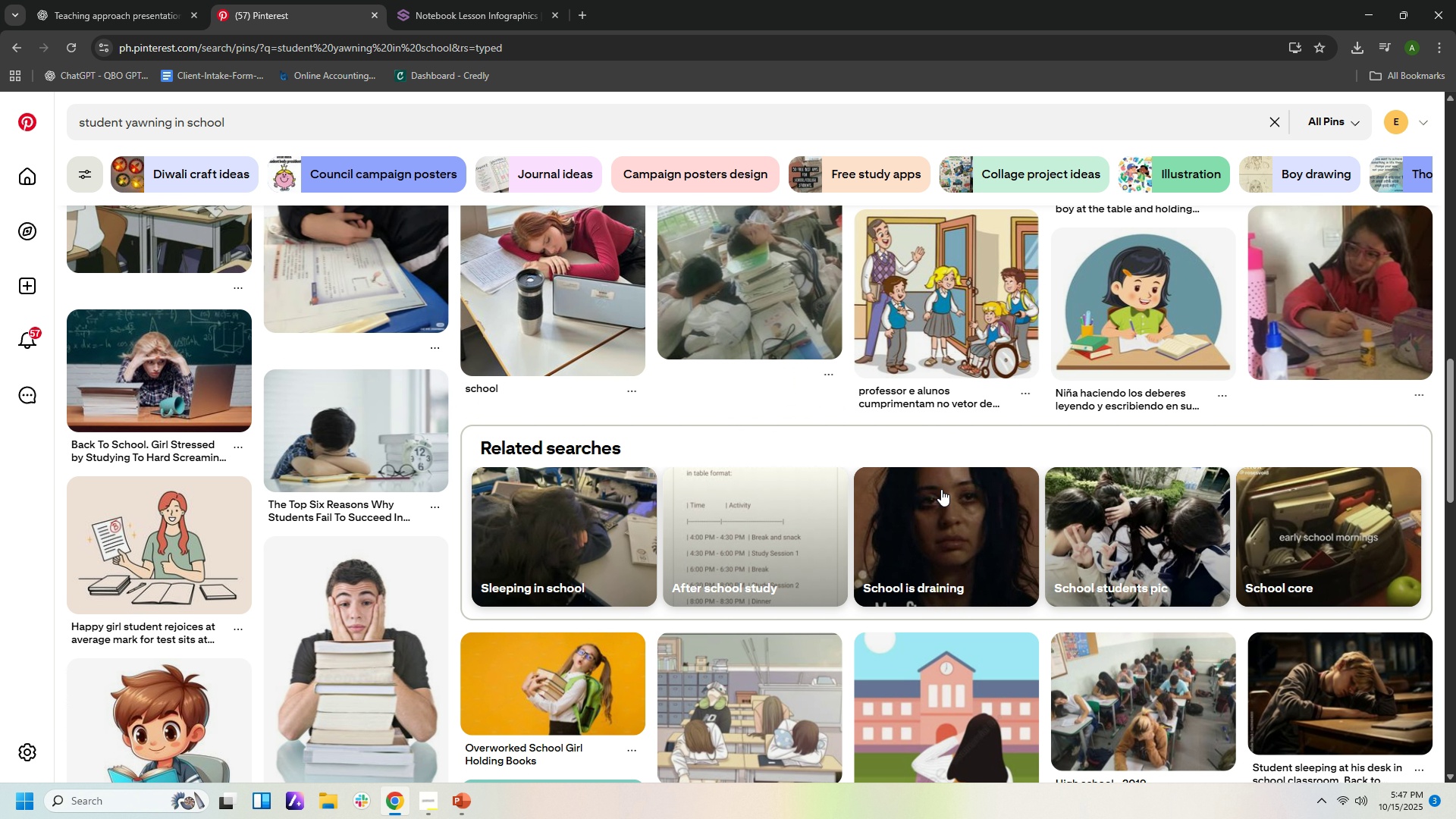 
scroll: coordinate [941, 489], scroll_direction: up, amount: 16.0
 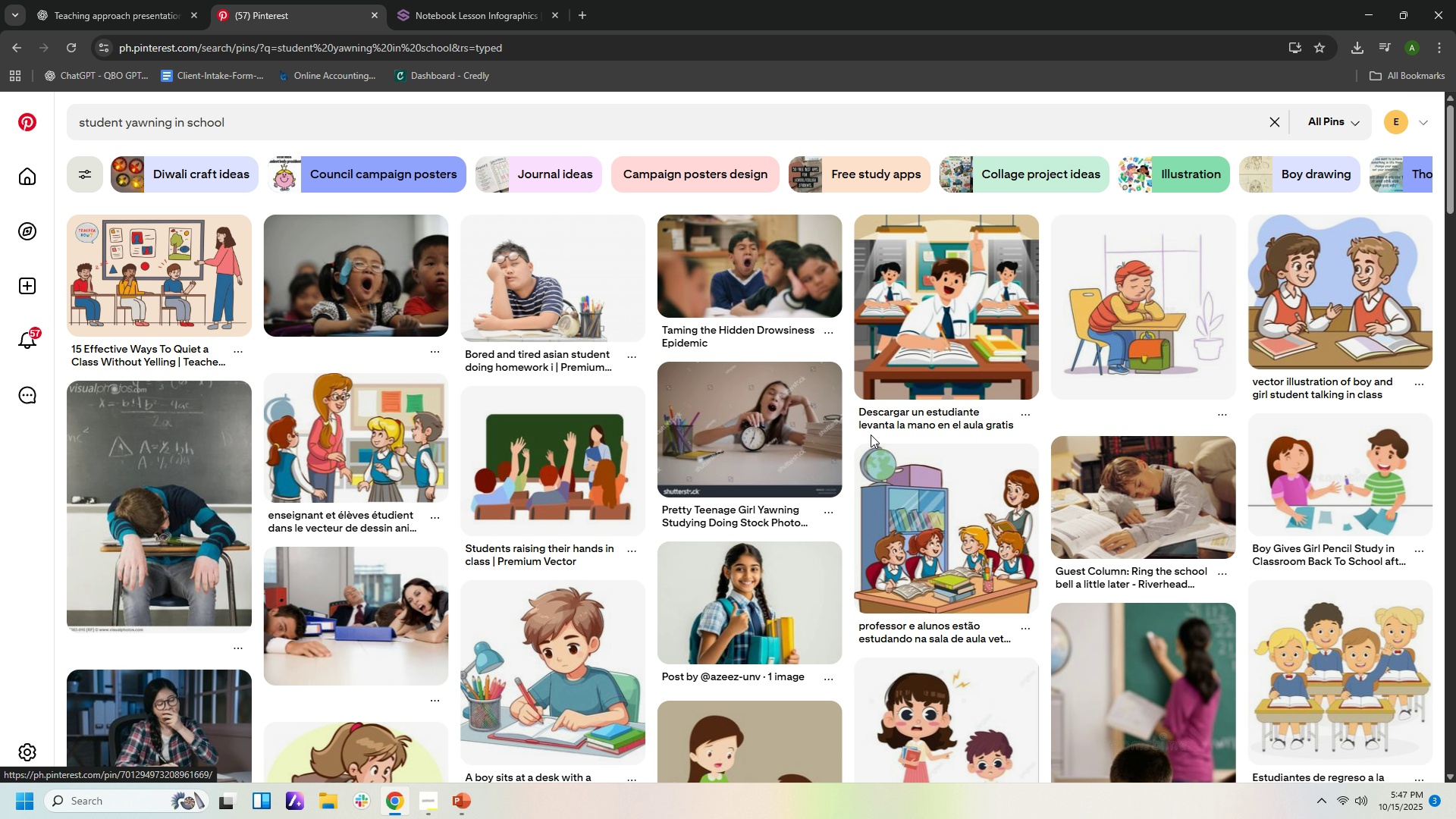 
wait(5.09)
 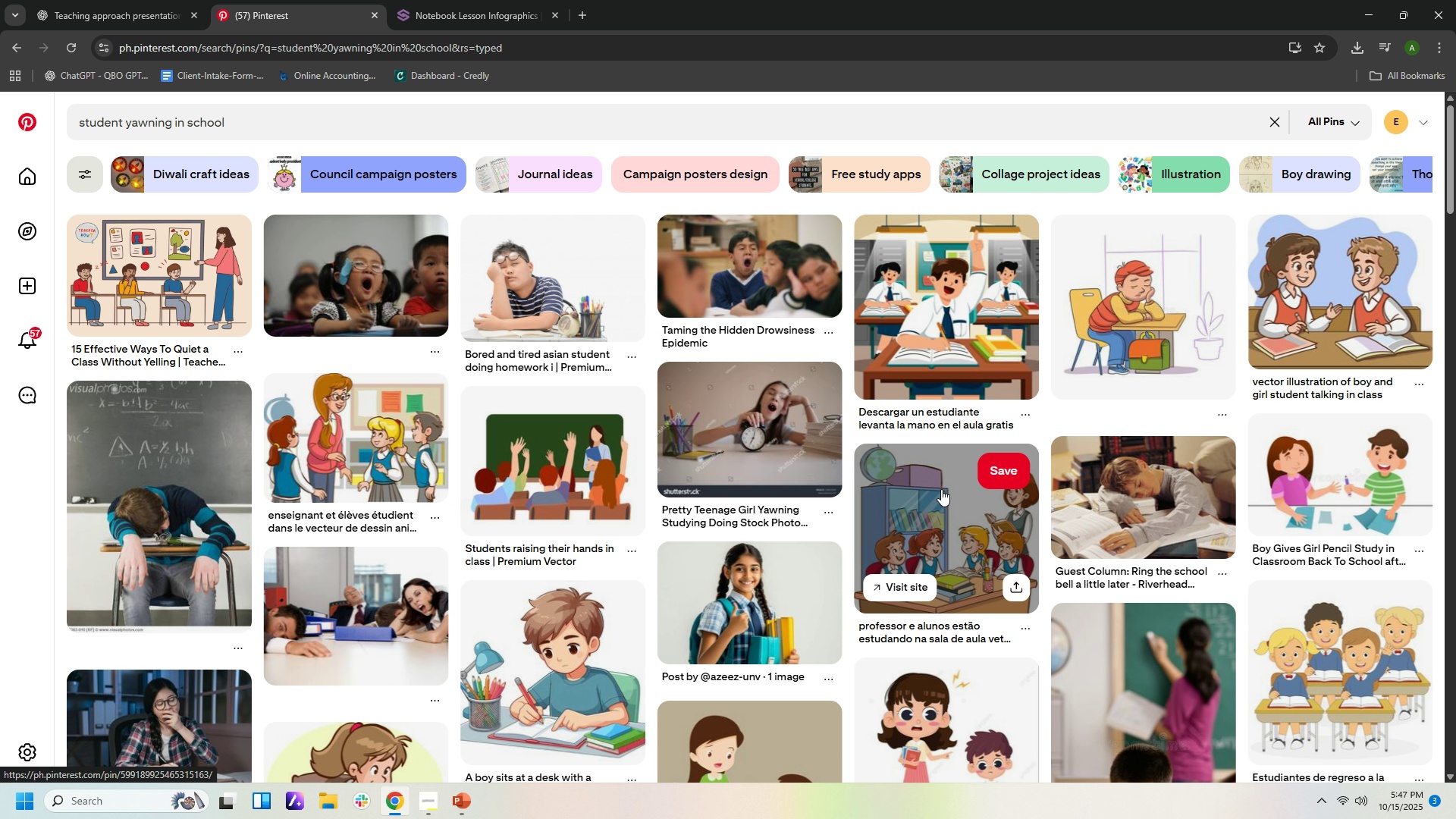 
left_click([730, 380])
 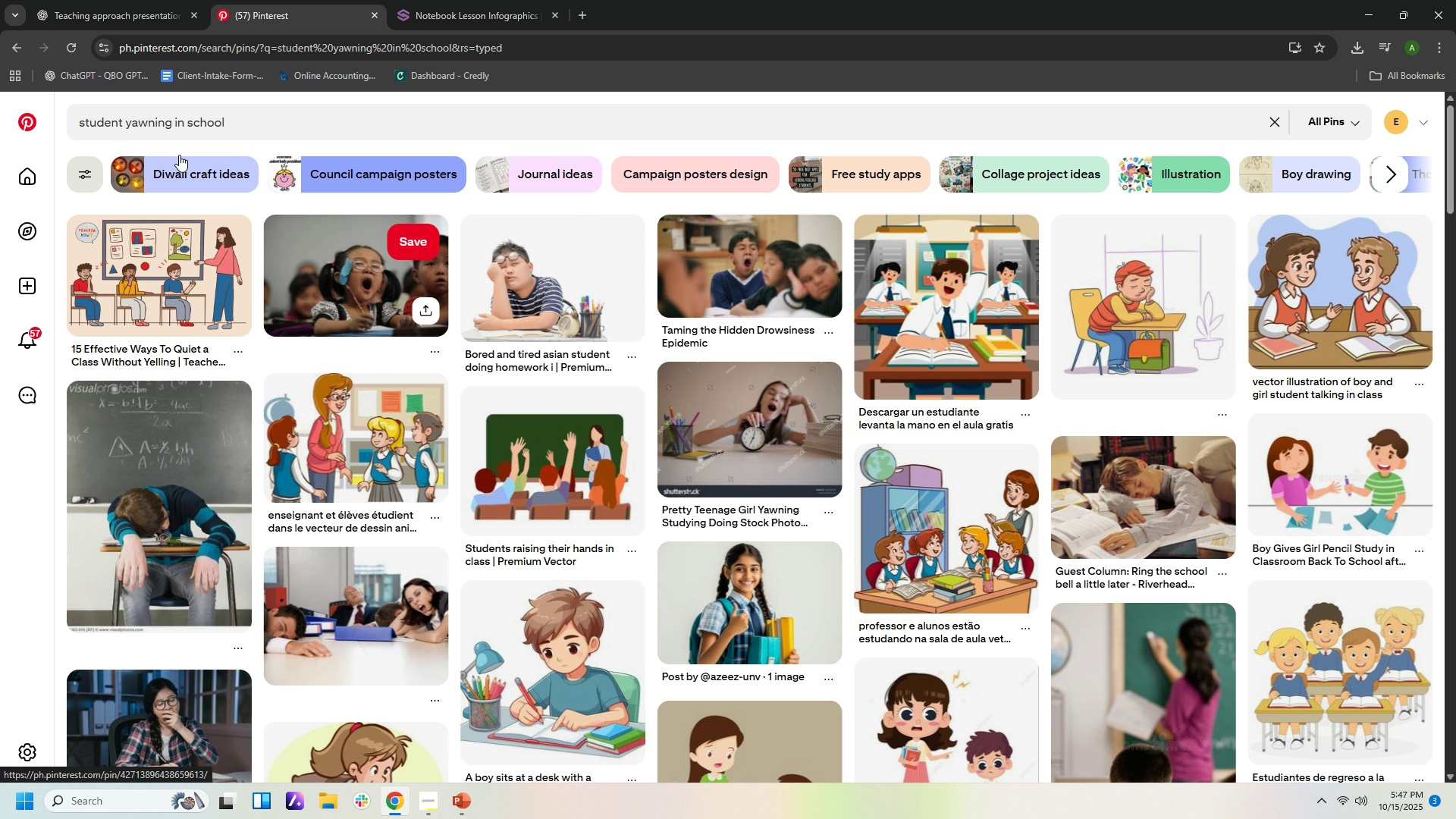 
left_click([314, 264])
 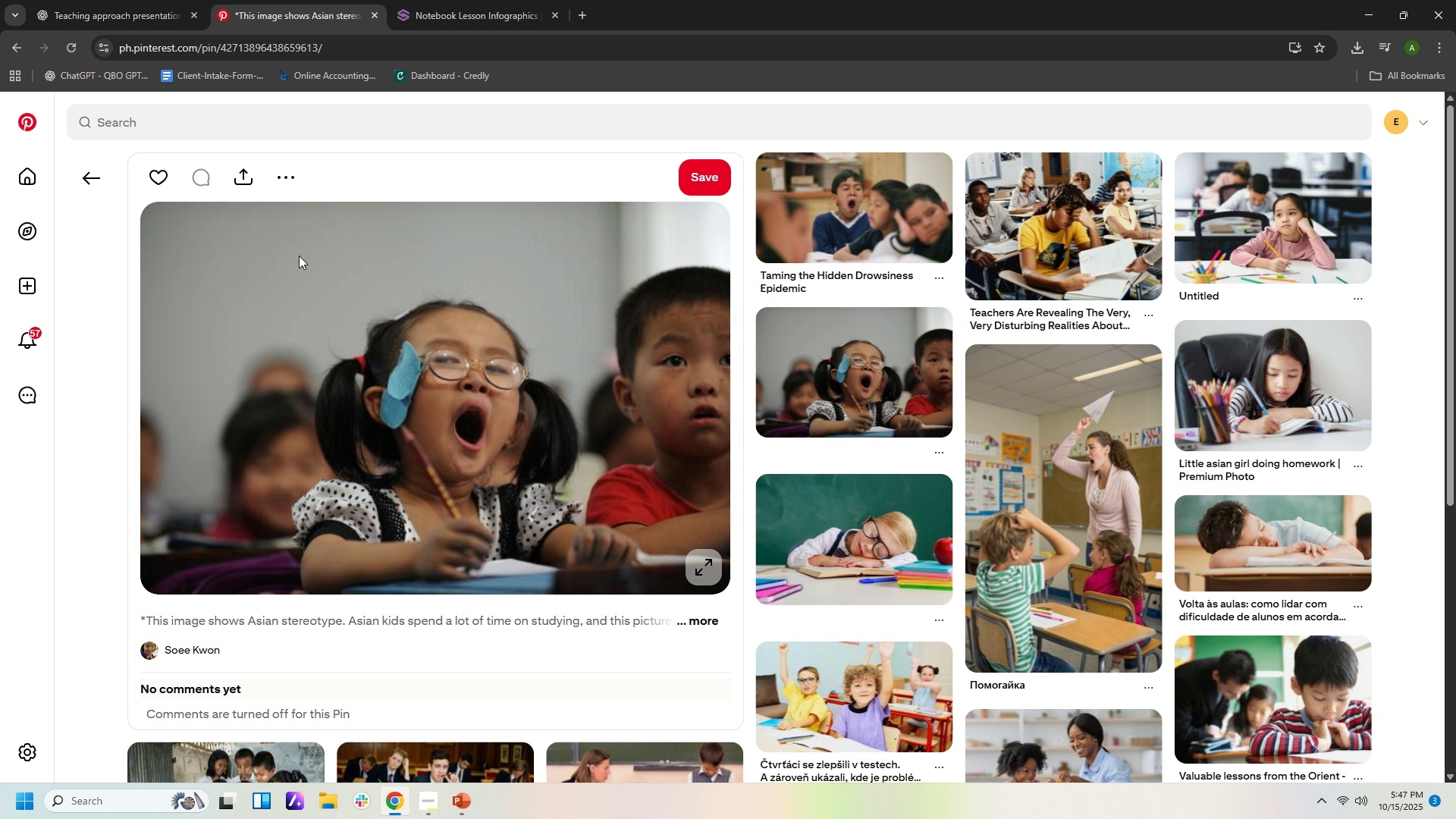 
wait(7.68)
 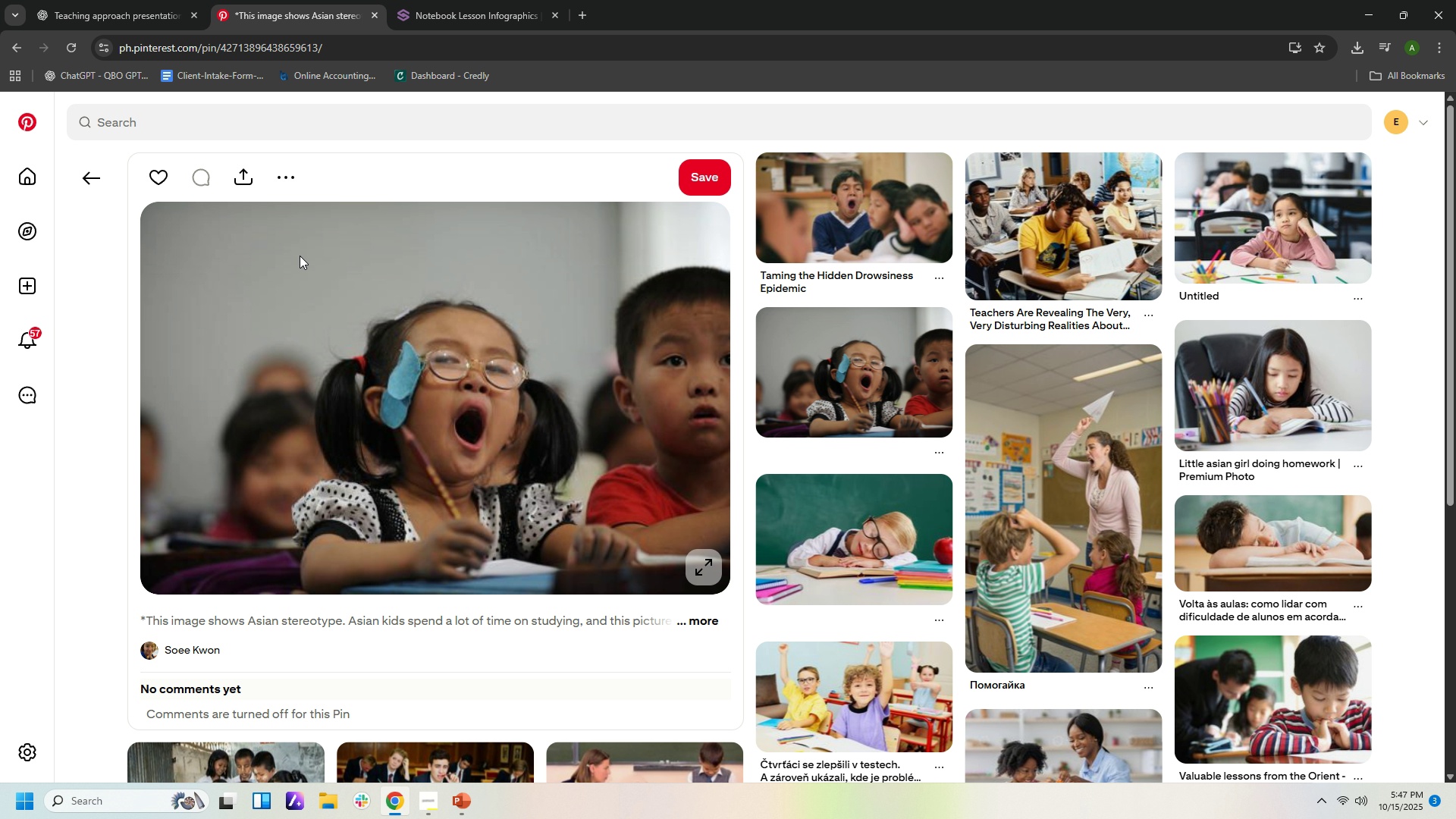 
scroll: coordinate [1217, 555], scroll_direction: down, amount: 9.0
 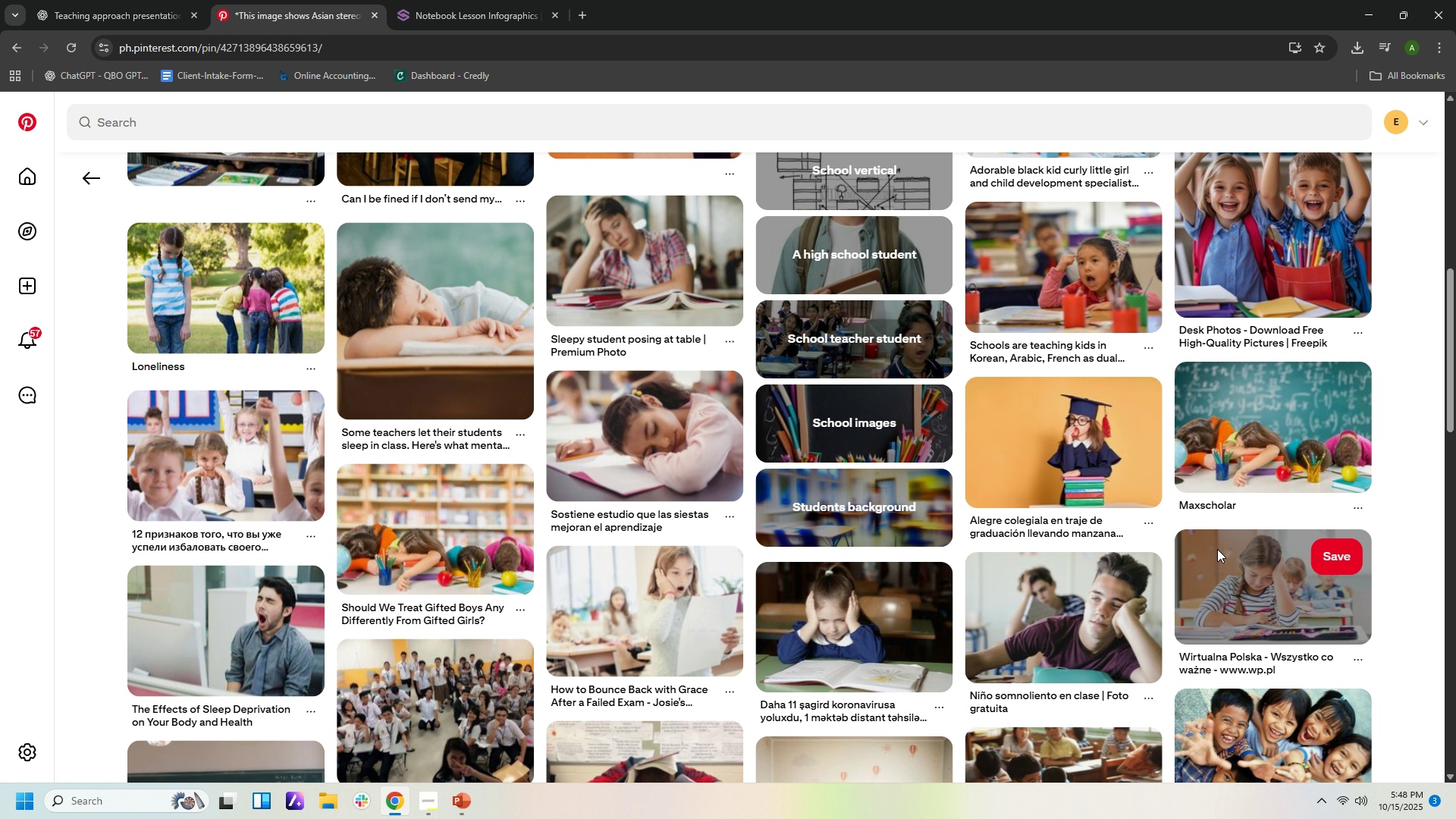 
scroll: coordinate [1208, 565], scroll_direction: down, amount: 7.0
 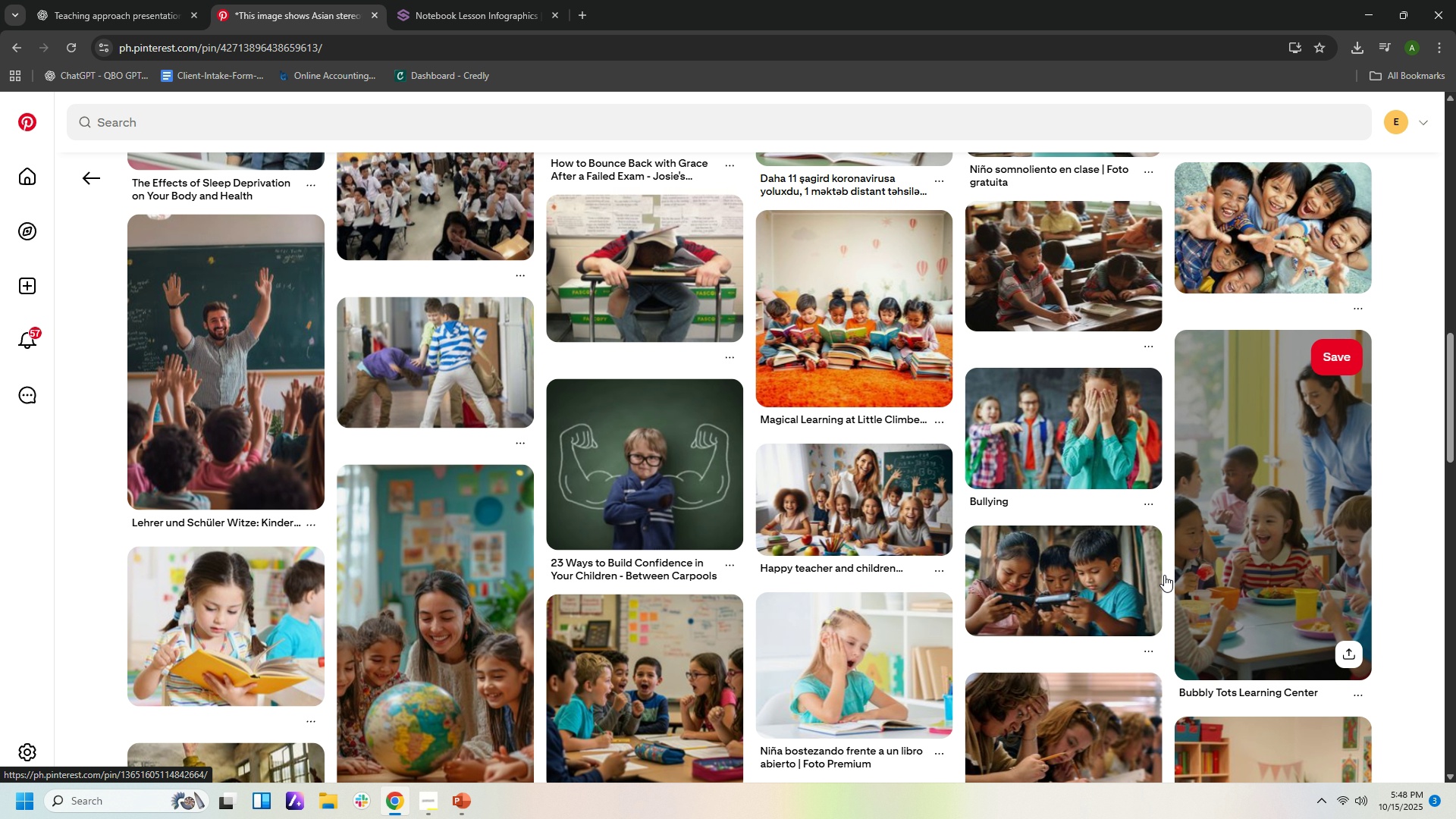 
left_click([893, 662])
 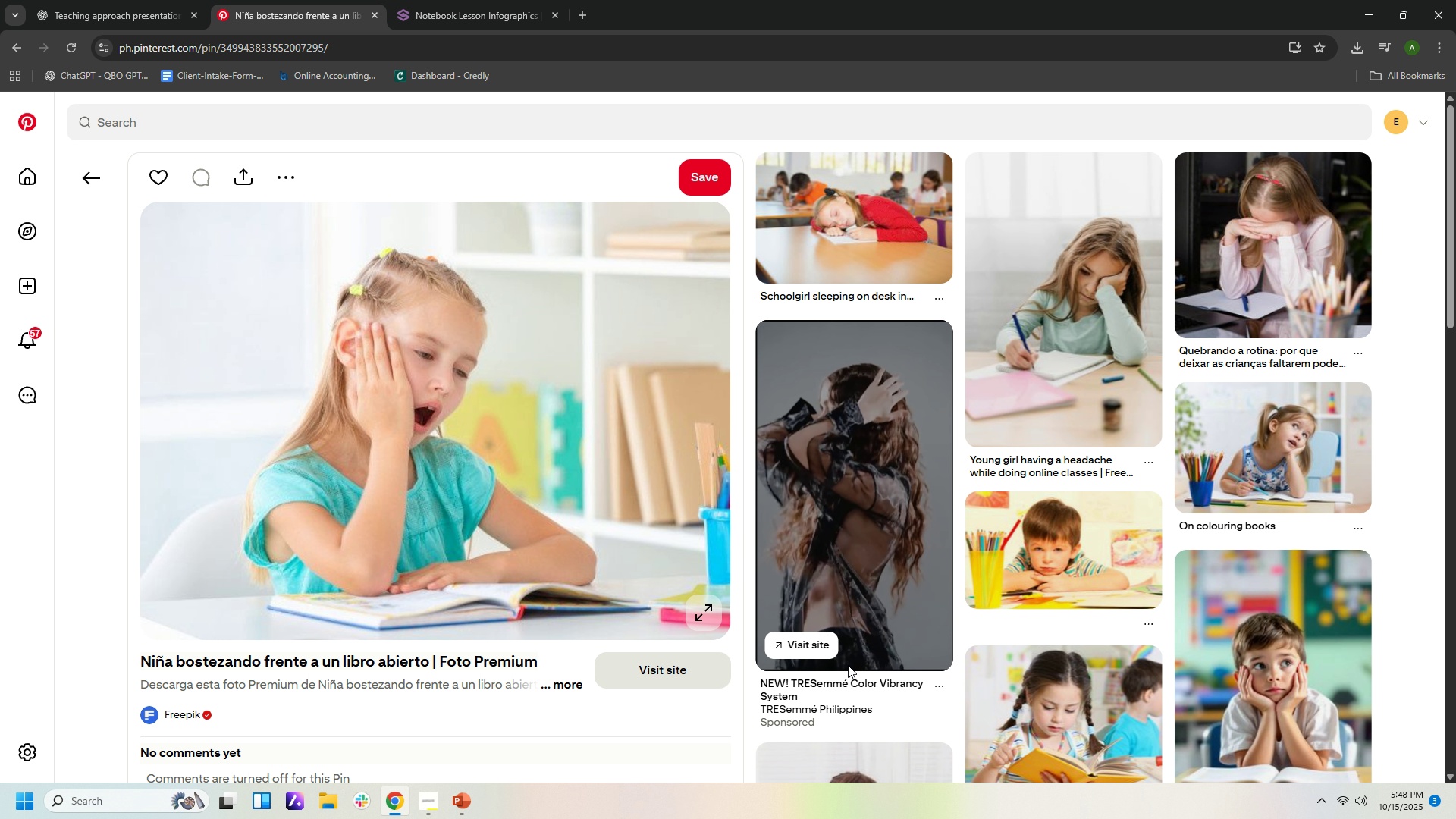 
wait(6.06)
 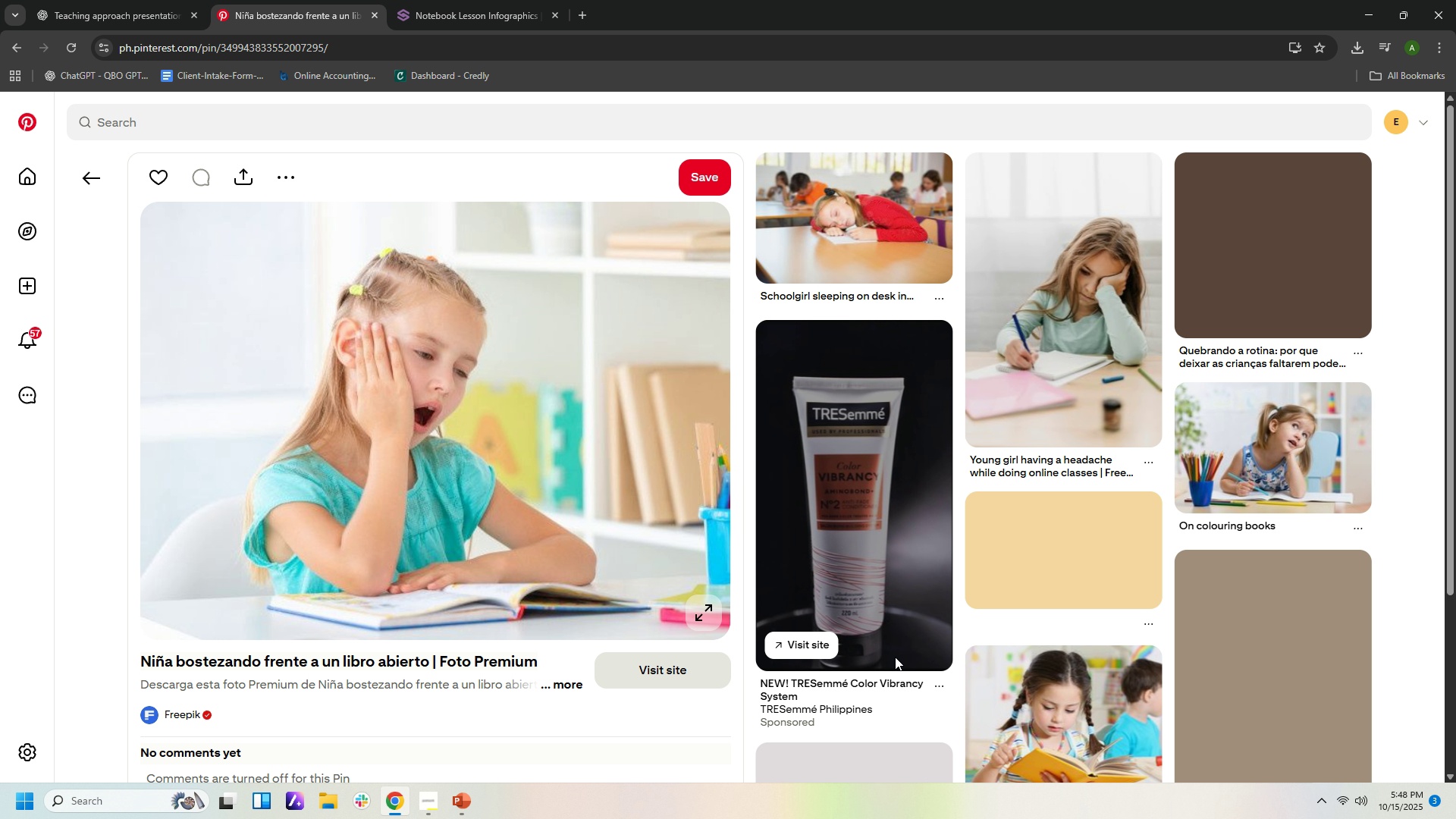 
scroll: coordinate [673, 638], scroll_direction: down, amount: 16.0
 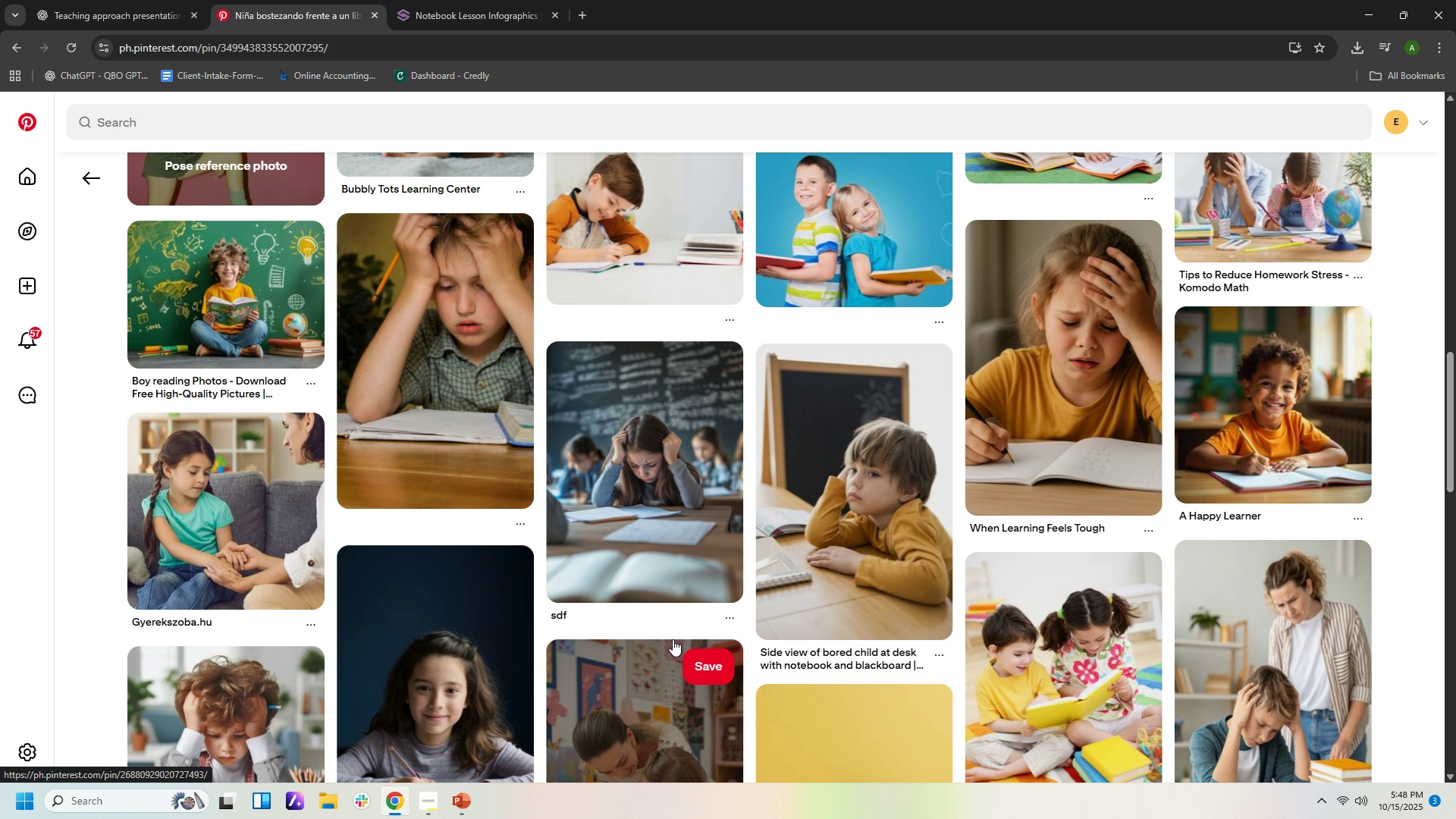 
scroll: coordinate [670, 653], scroll_direction: down, amount: 15.0
 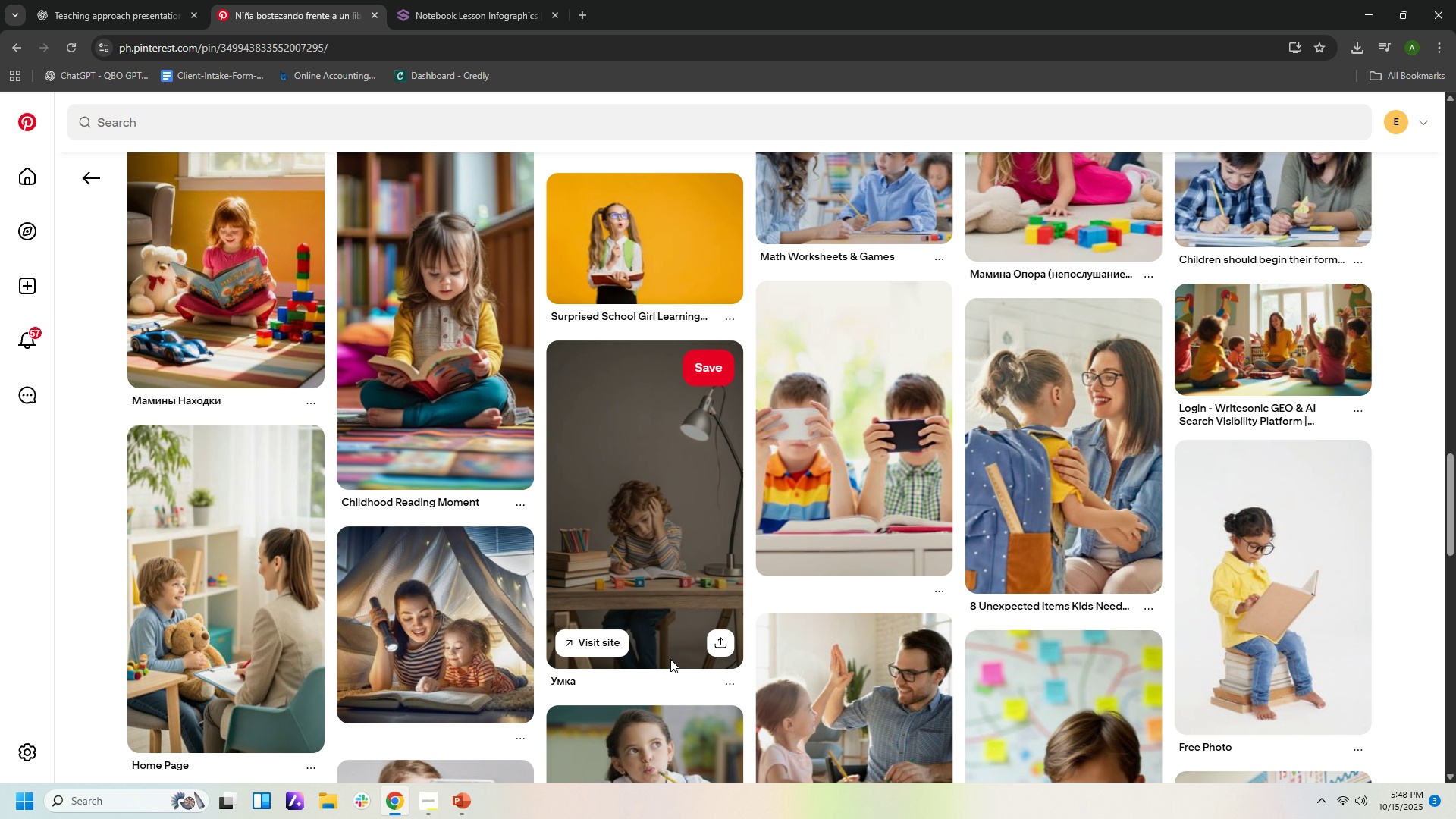 
scroll: coordinate [670, 662], scroll_direction: down, amount: 1.0
 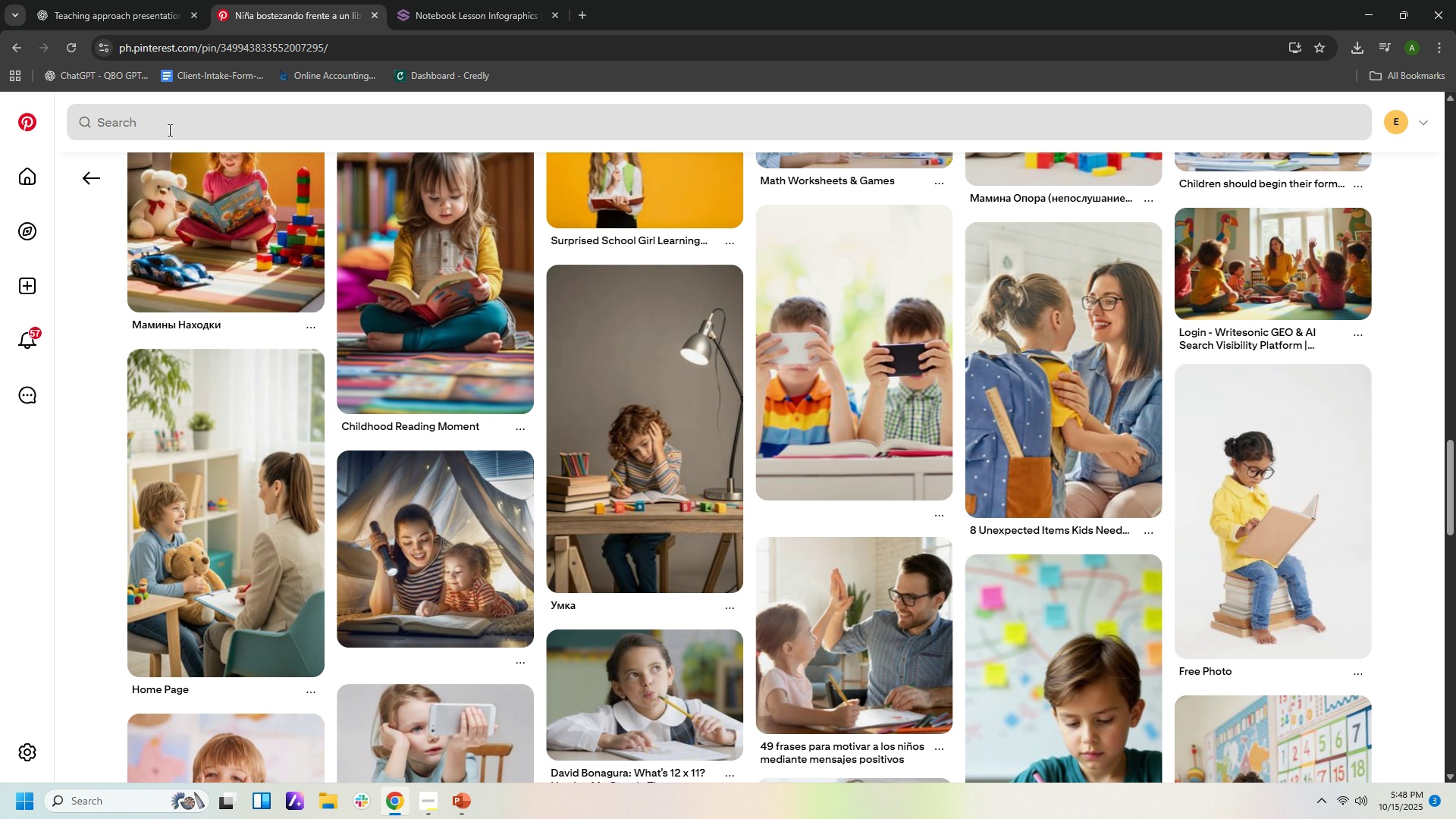 
left_click([168, 130])
 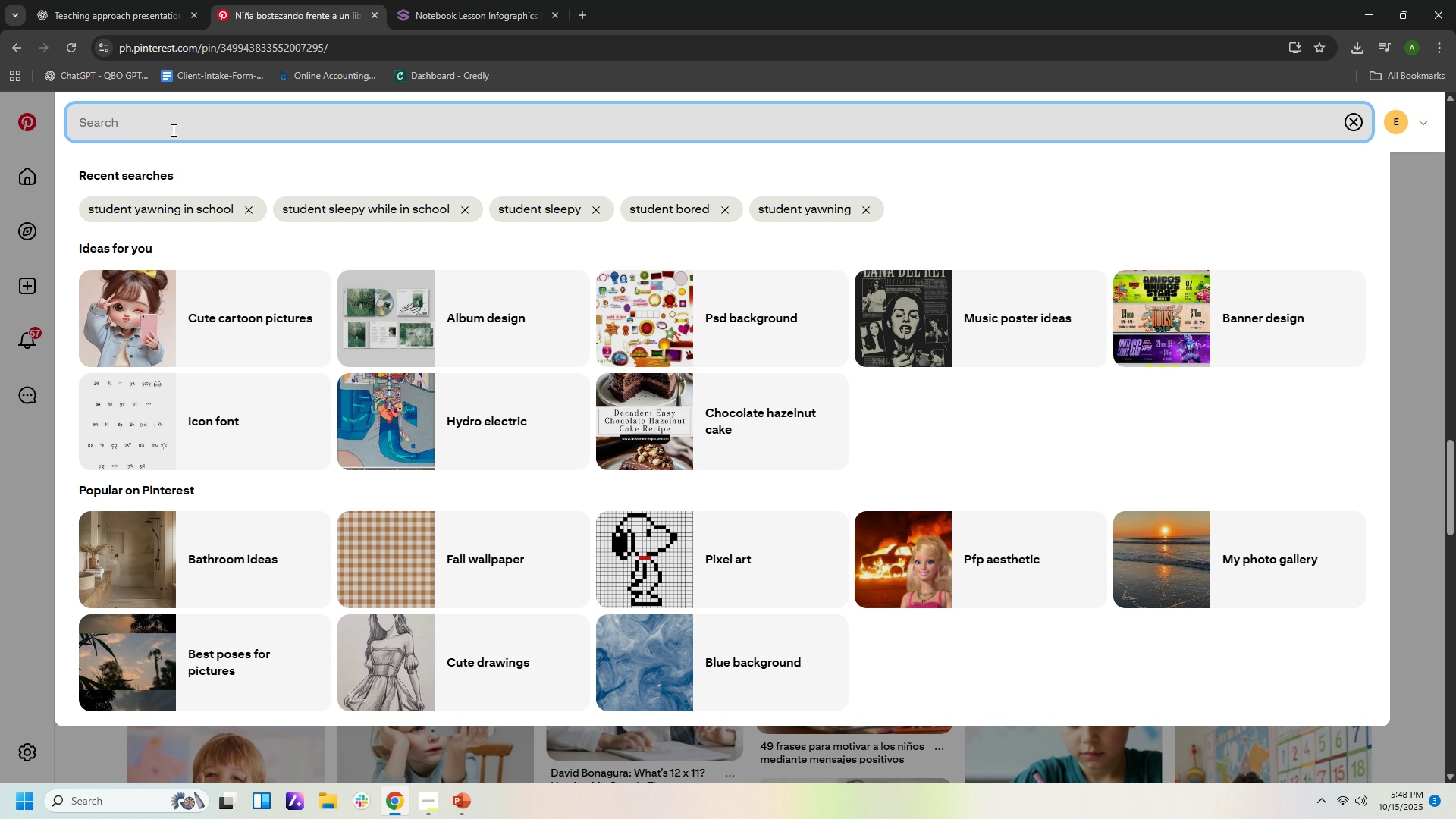 
type(student sleepy )
 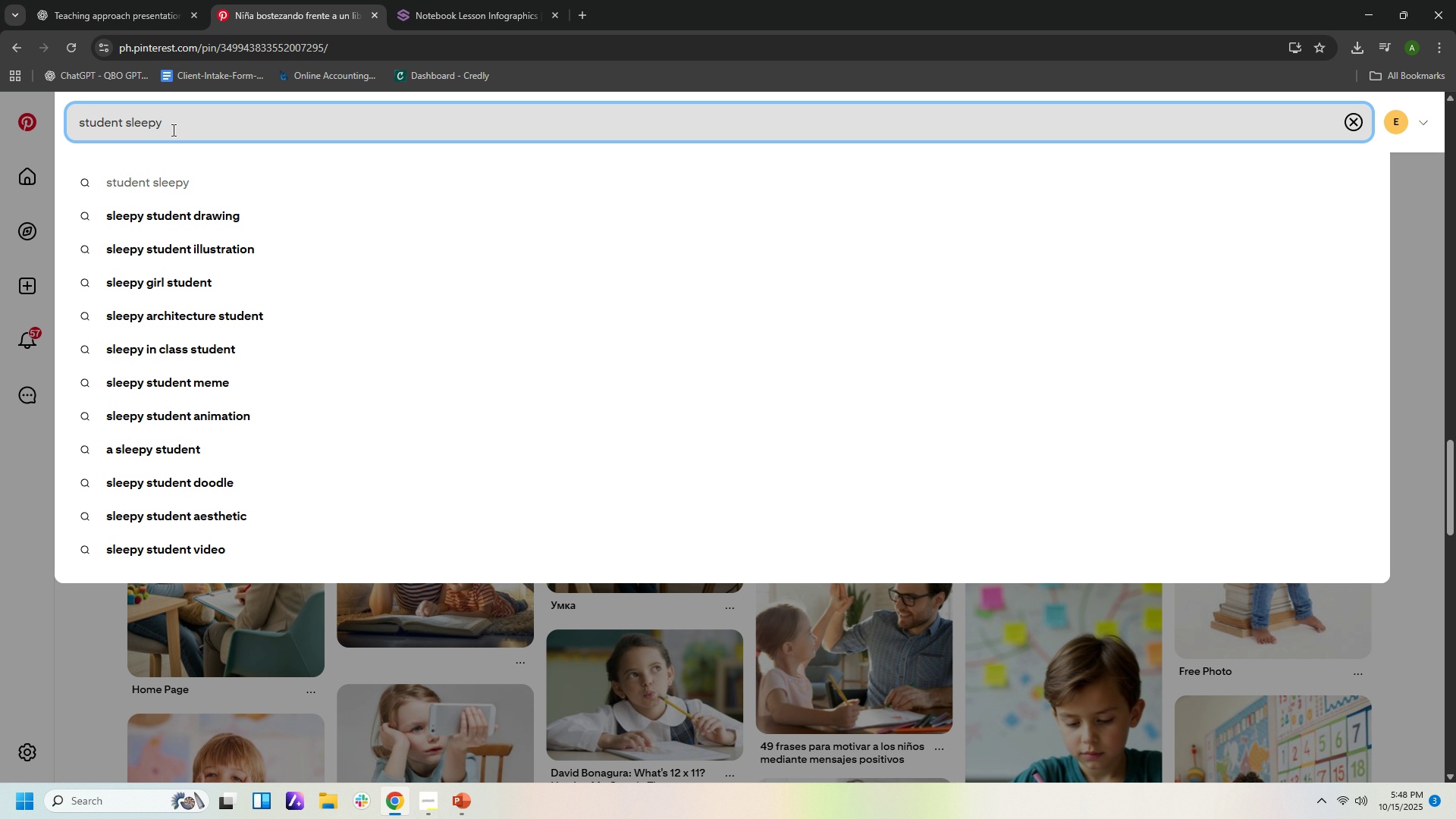 
key(ArrowDown)
 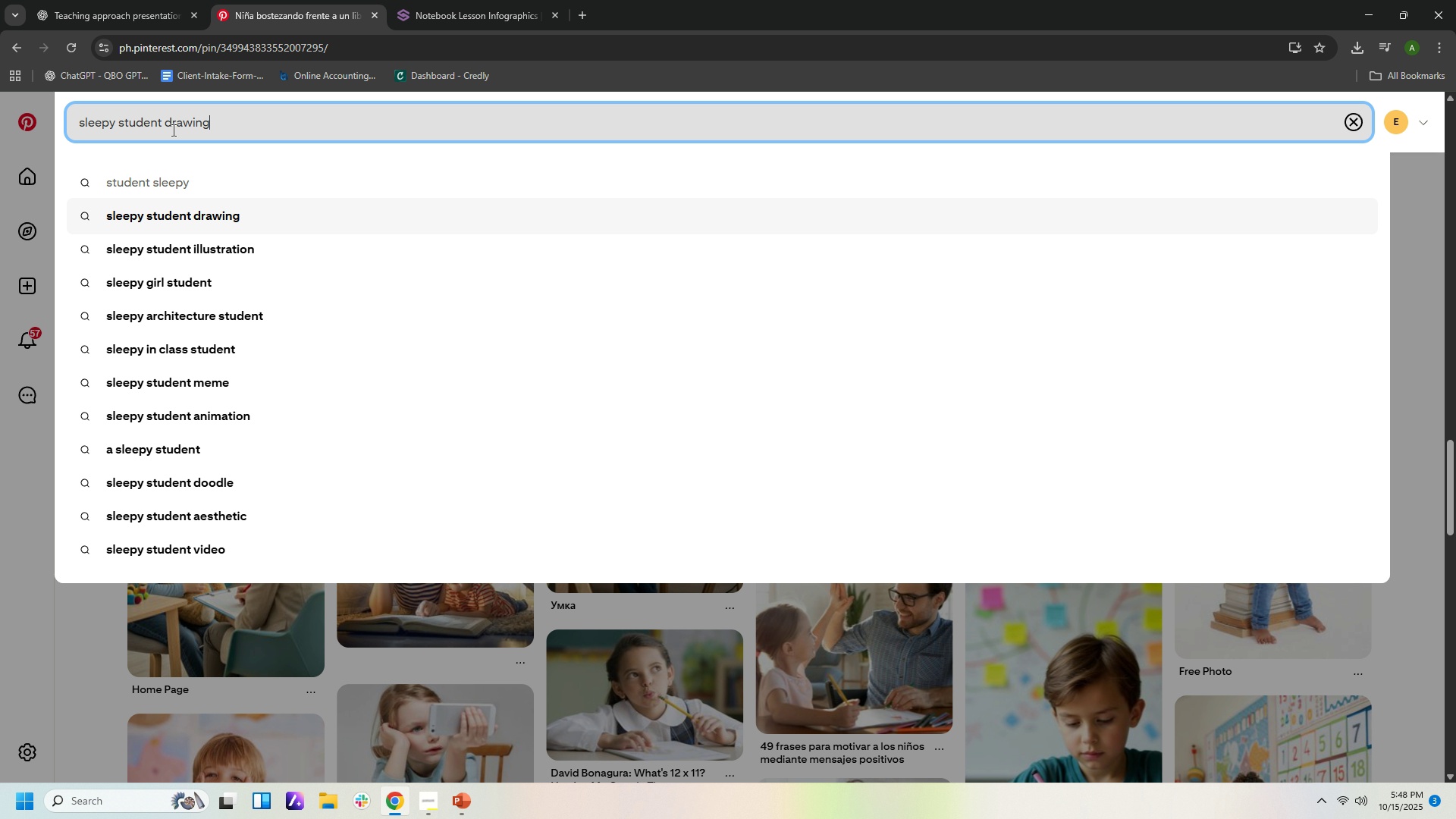 
key(ArrowDown)
 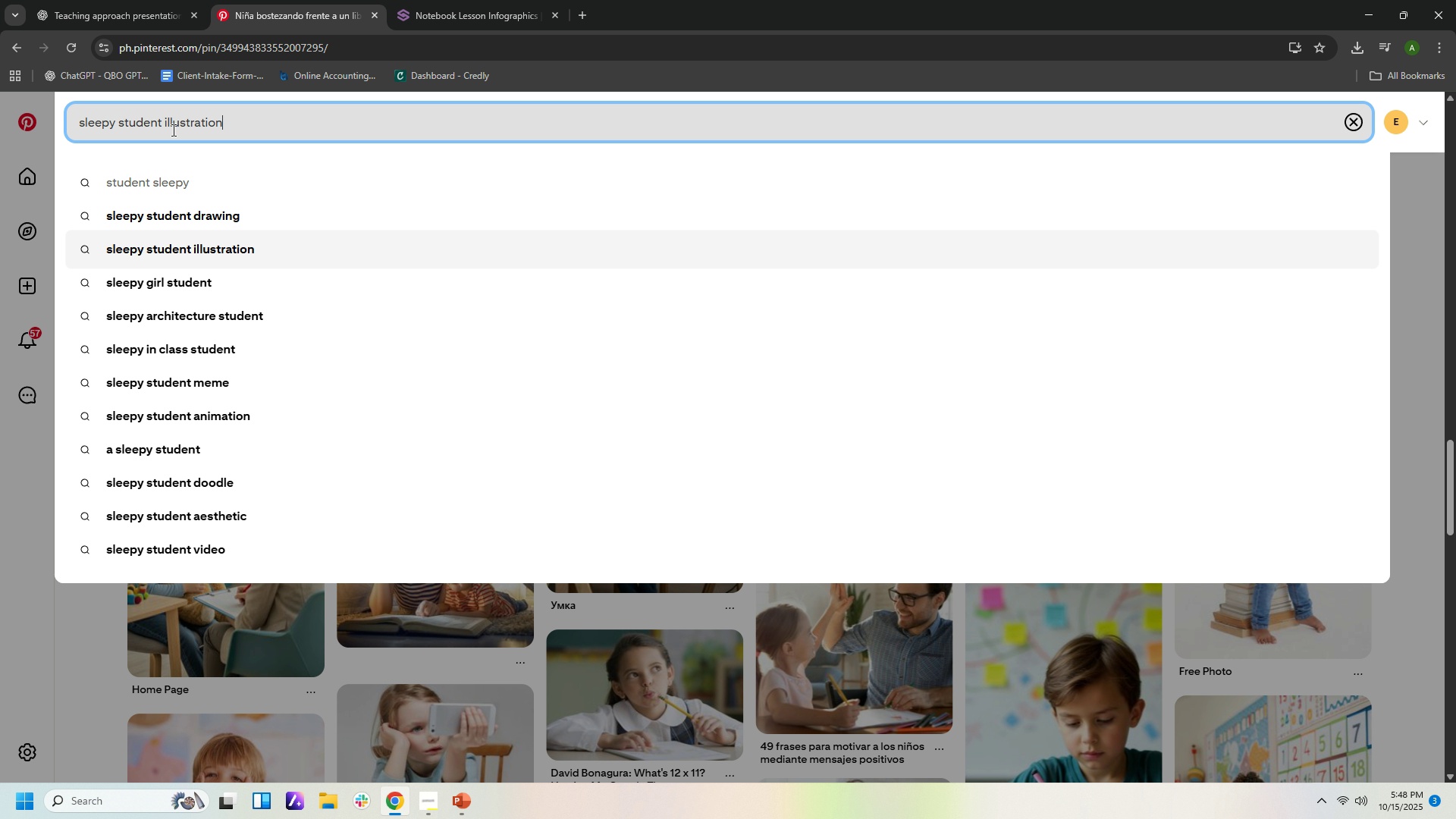 
key(ArrowDown)
 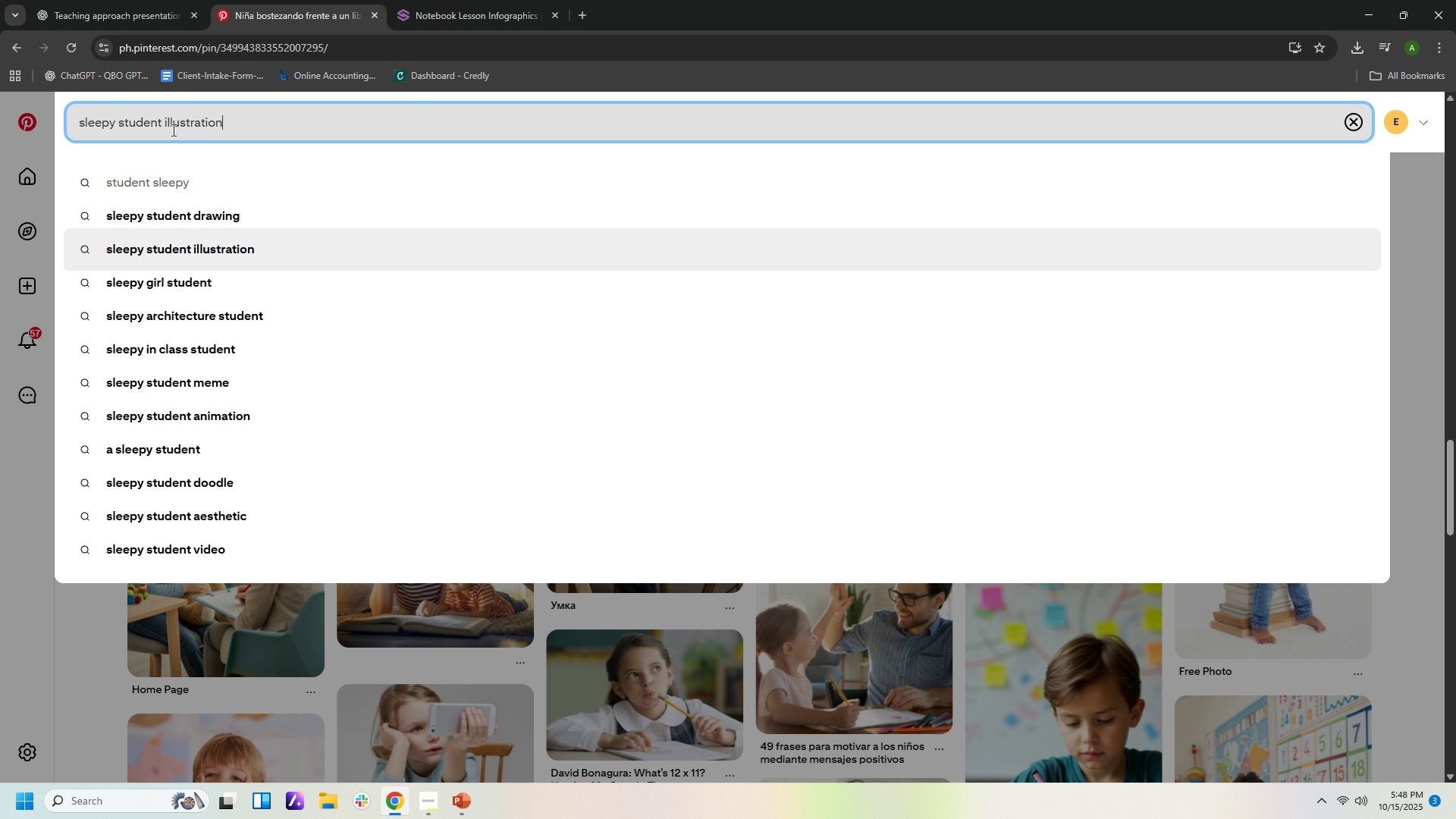 
key(ArrowDown)
 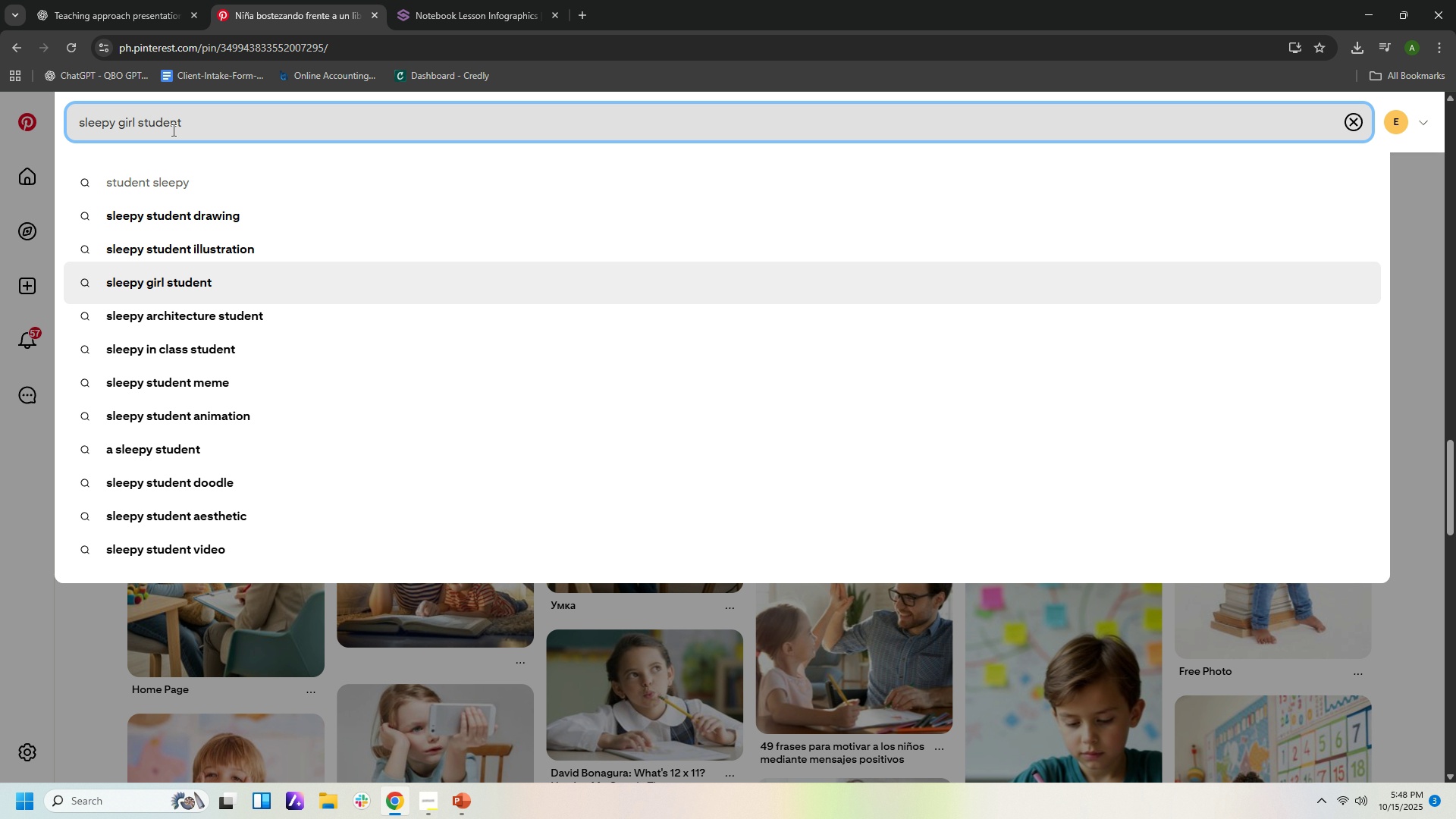 
key(Enter)
 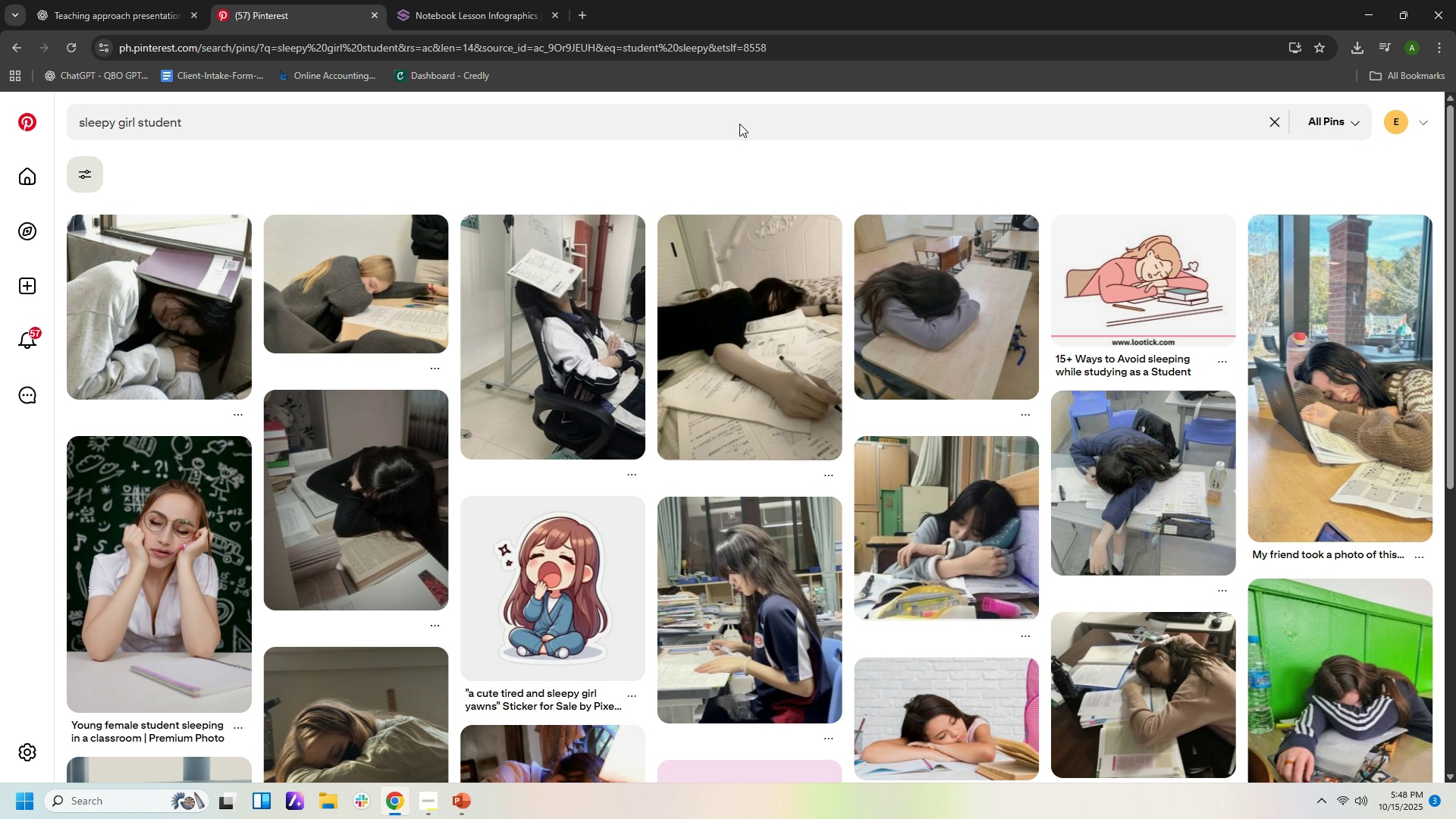 
scroll: coordinate [793, 247], scroll_direction: down, amount: 6.0
 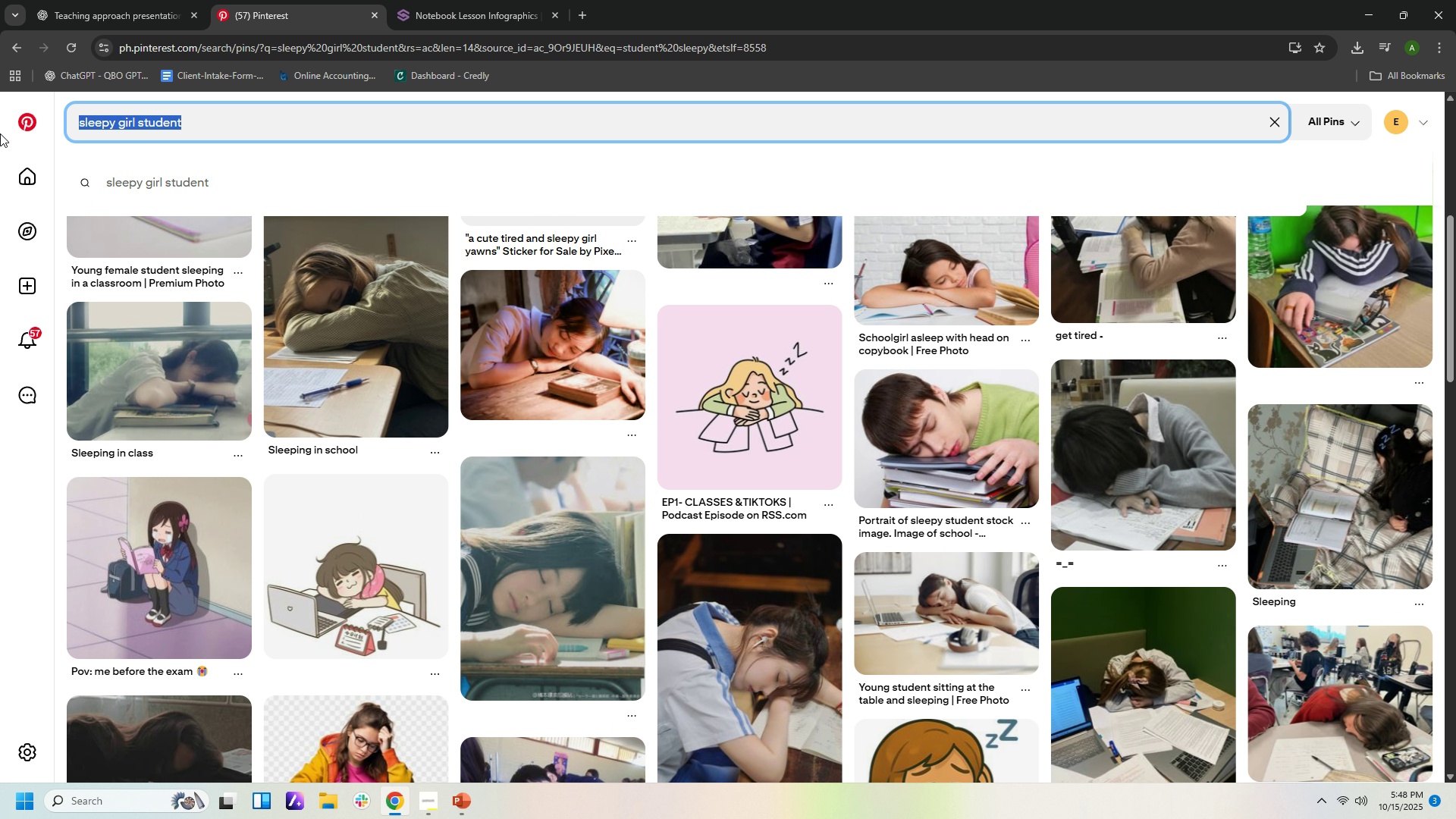 
type(yawning in schoo;)
key(Backspace)
type(l)
 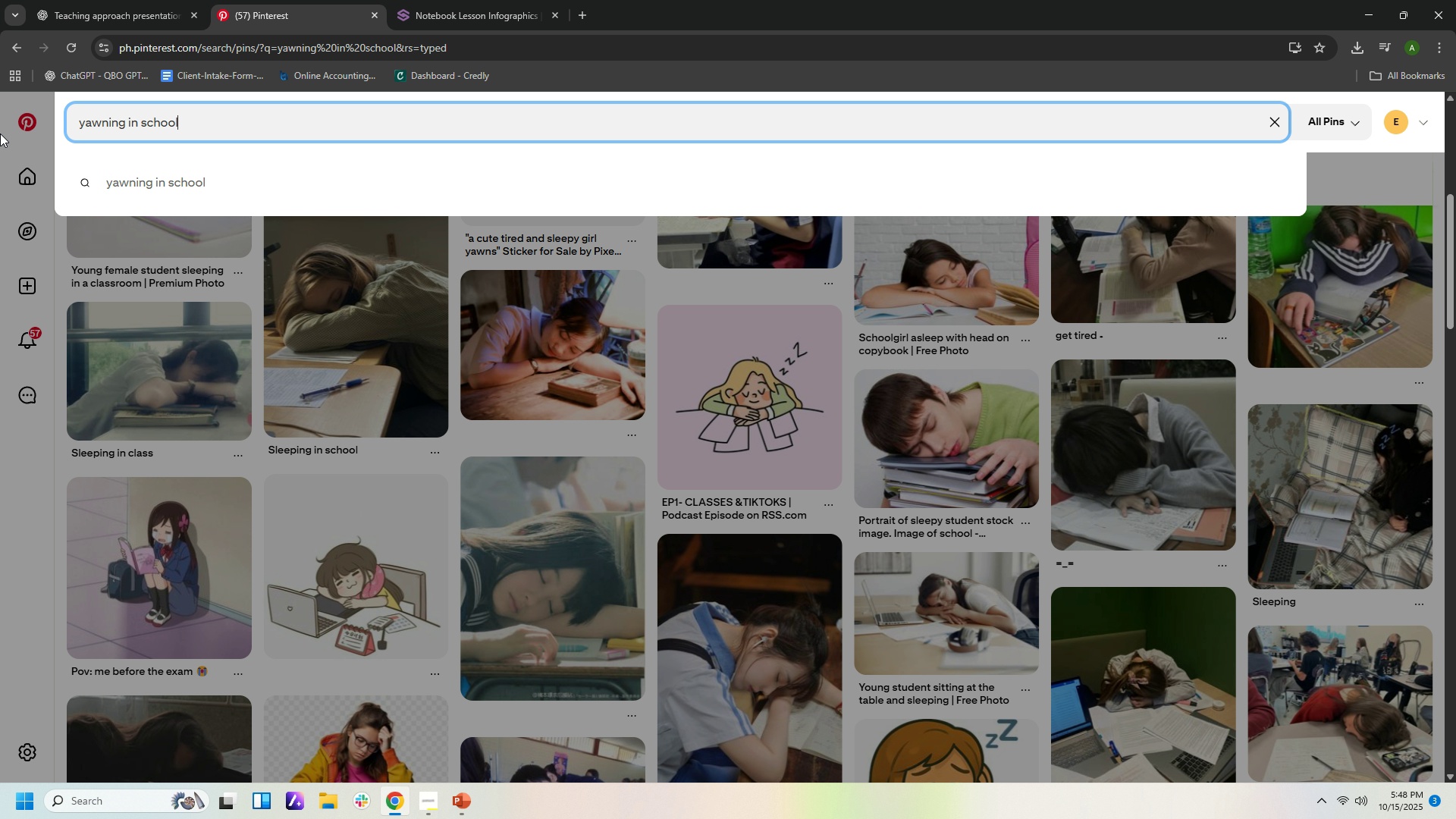 
key(Enter)
 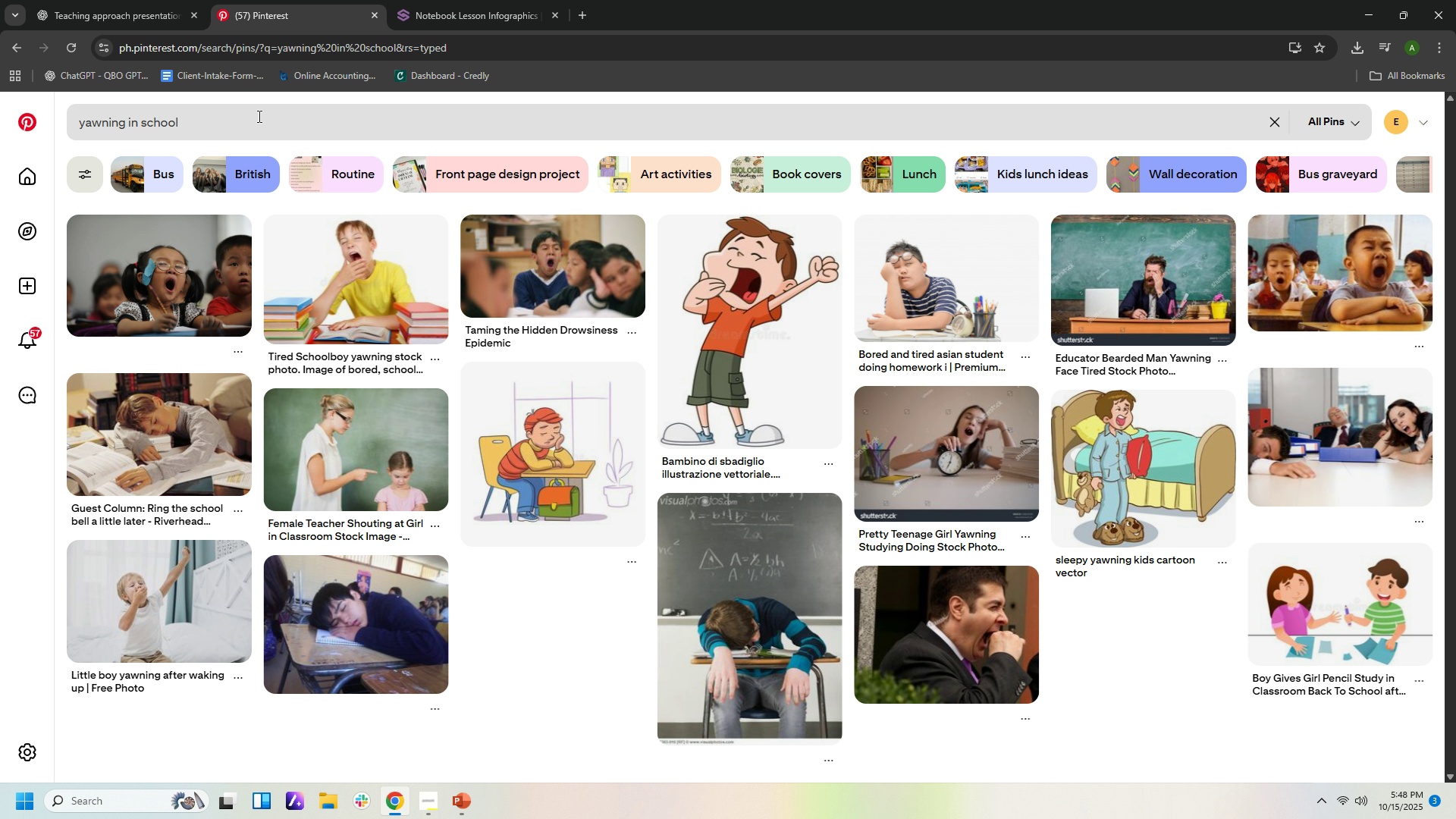 
mouse_move([162, 30])
 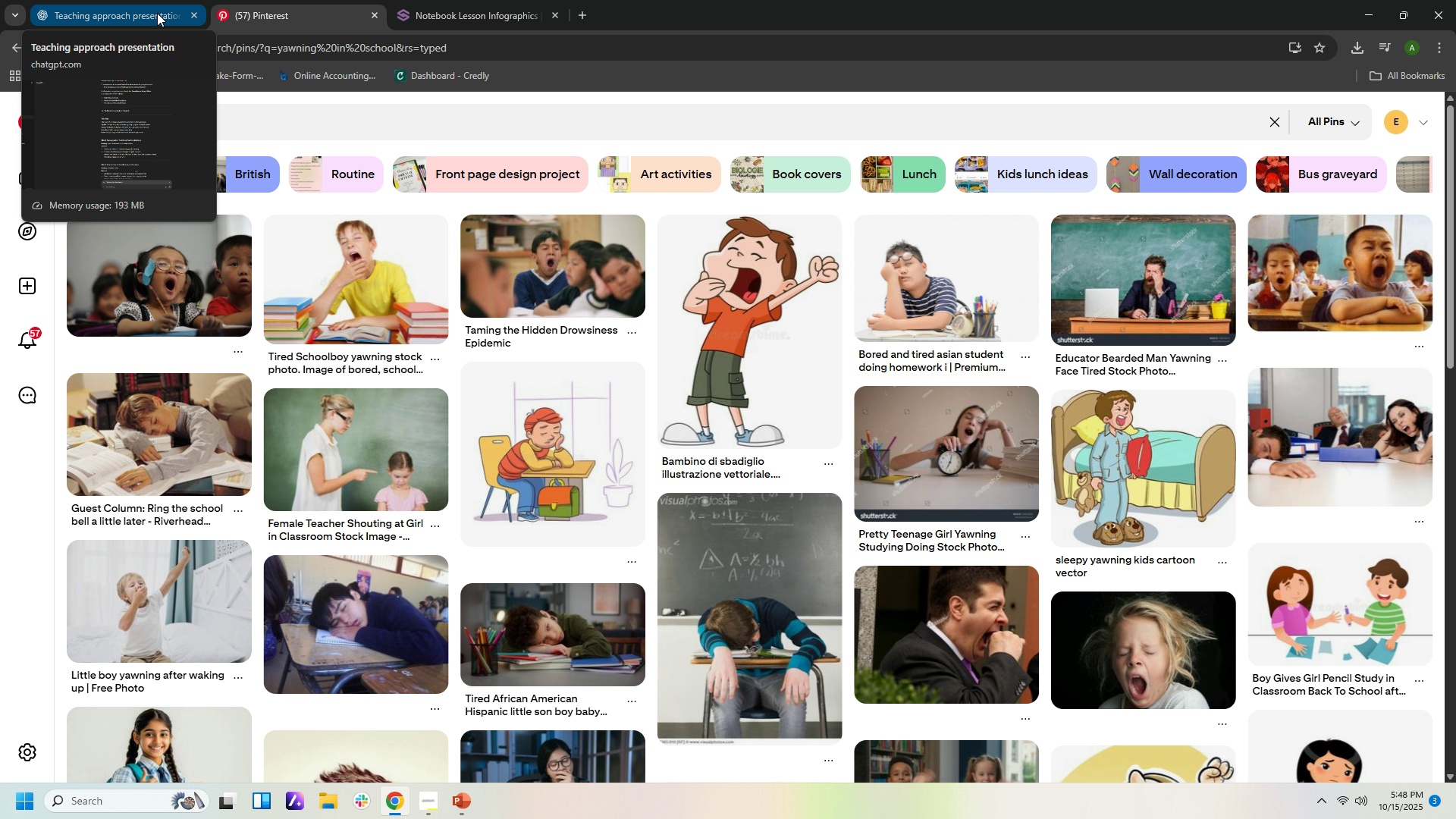 
mouse_move([161, 30])
 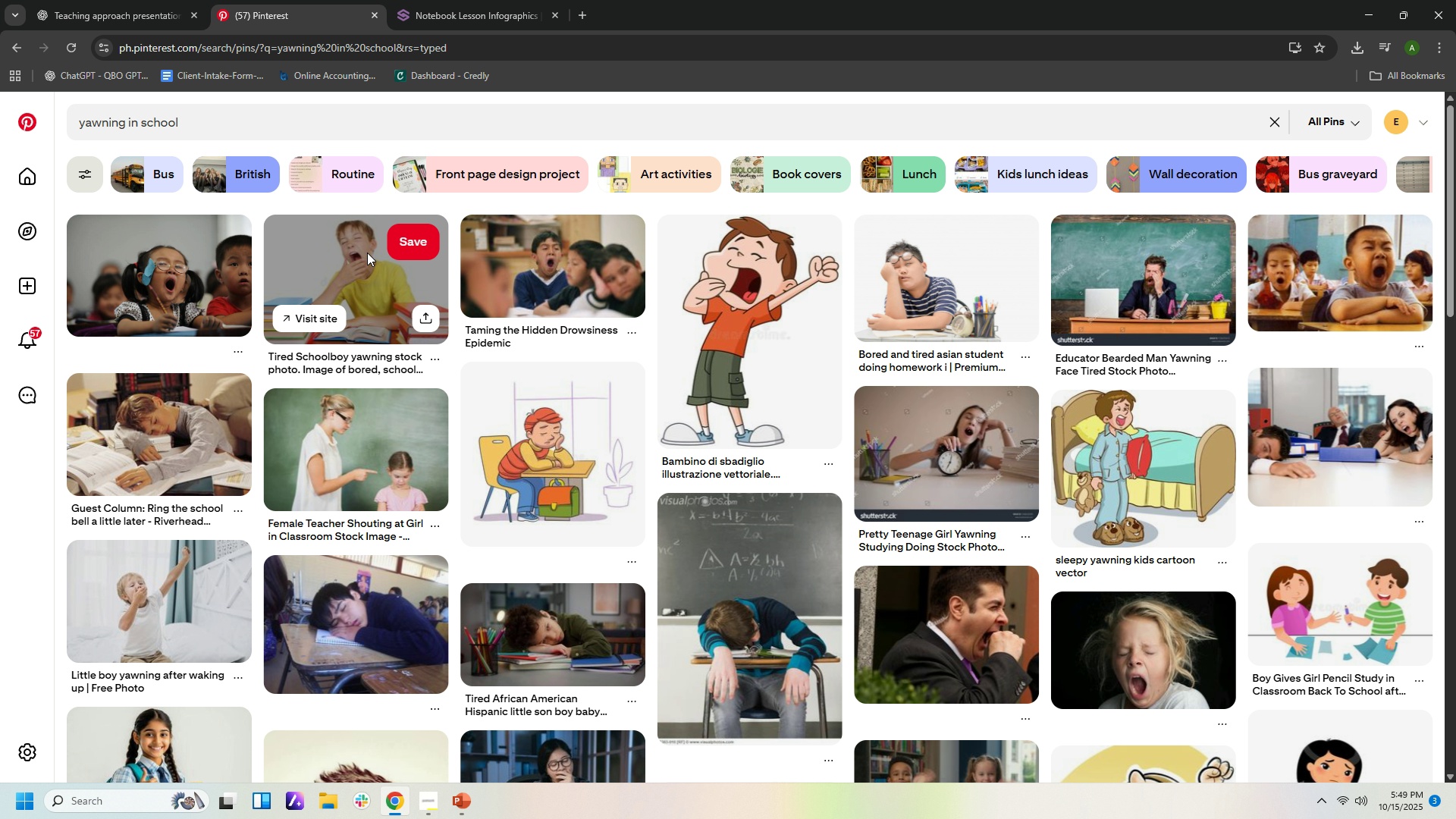 
left_click([369, 254])
 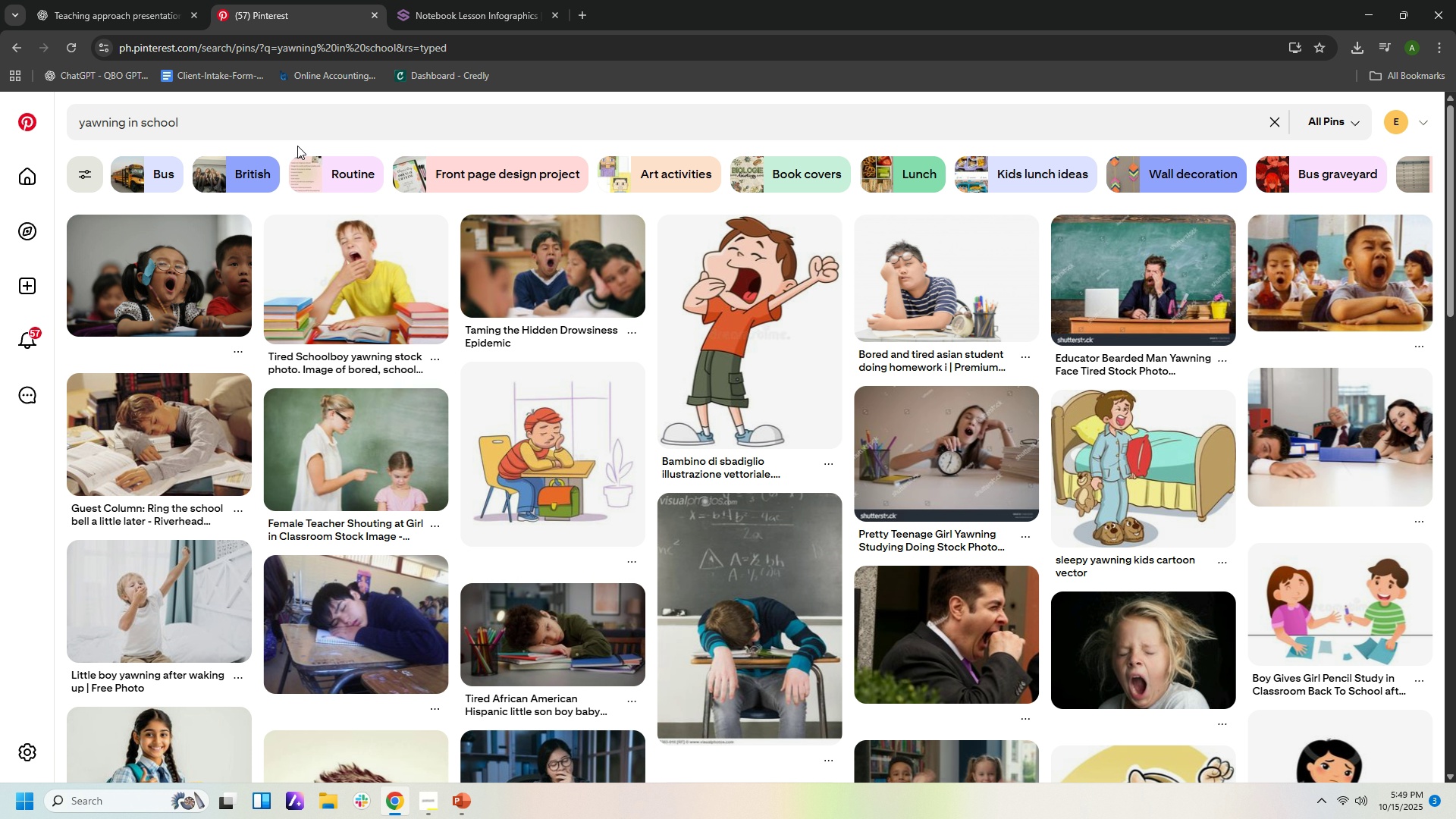 
wait(5.35)
 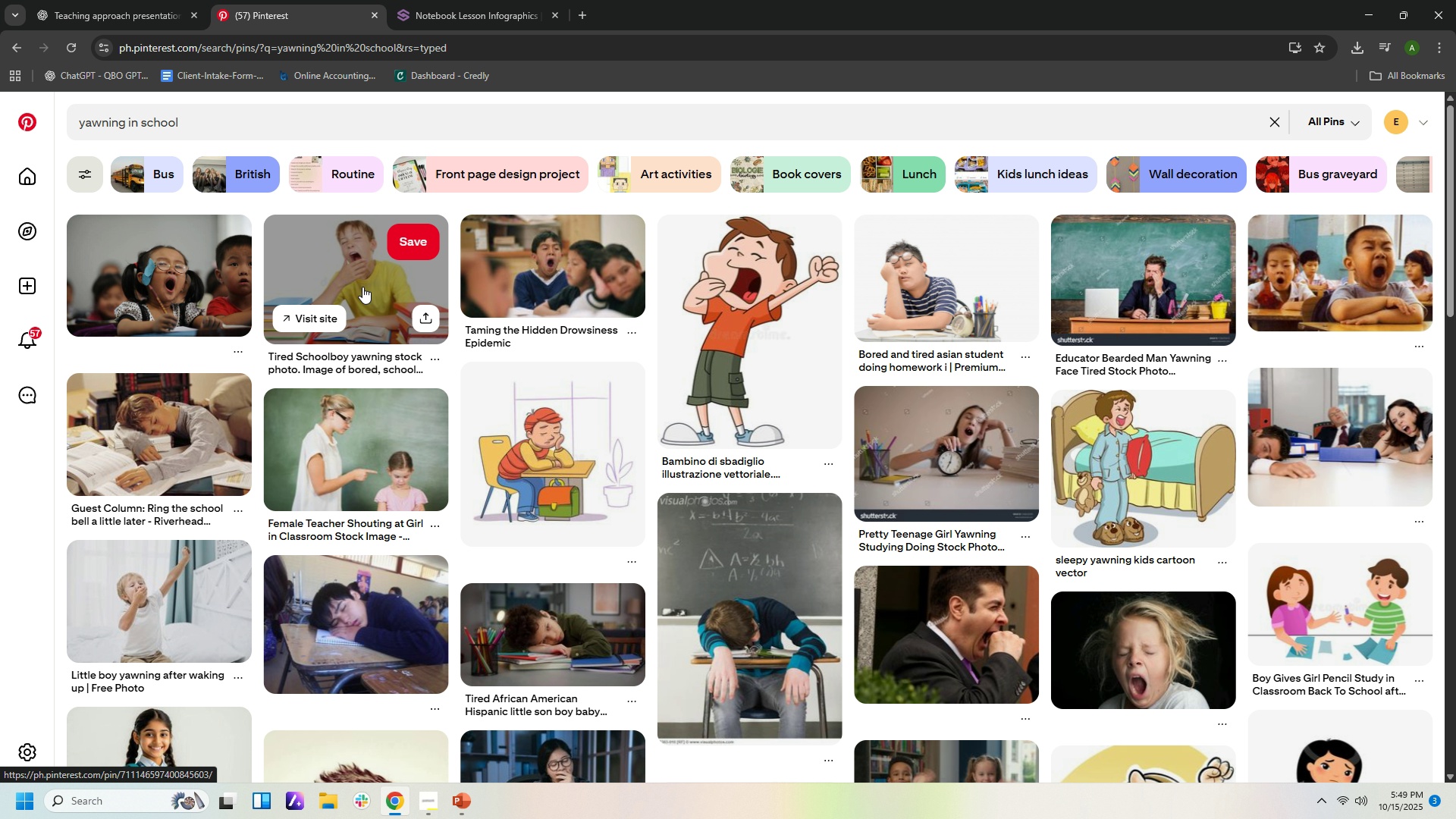 
scroll: coordinate [563, 518], scroll_direction: down, amount: 4.0
 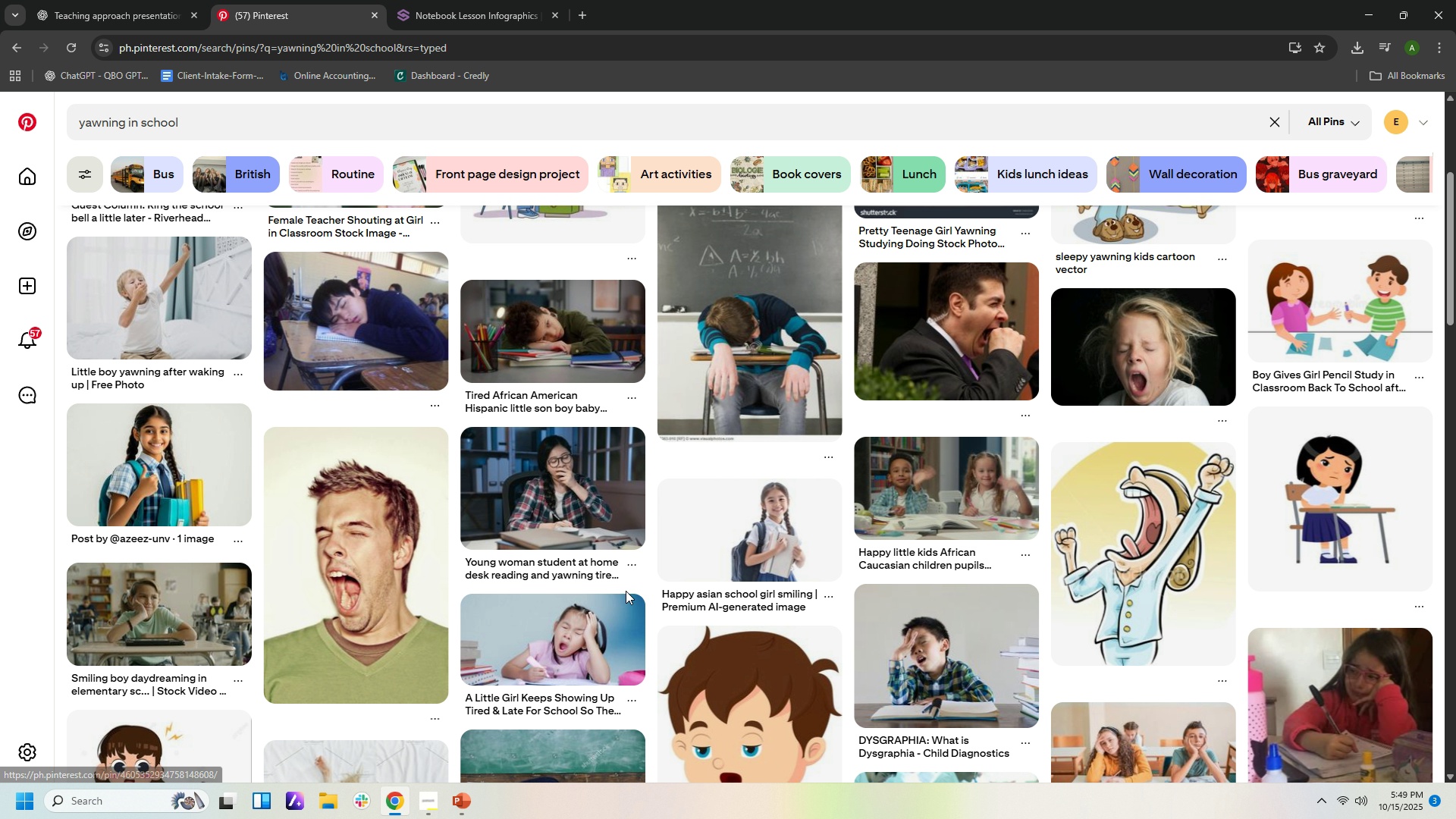 
wait(5.26)
 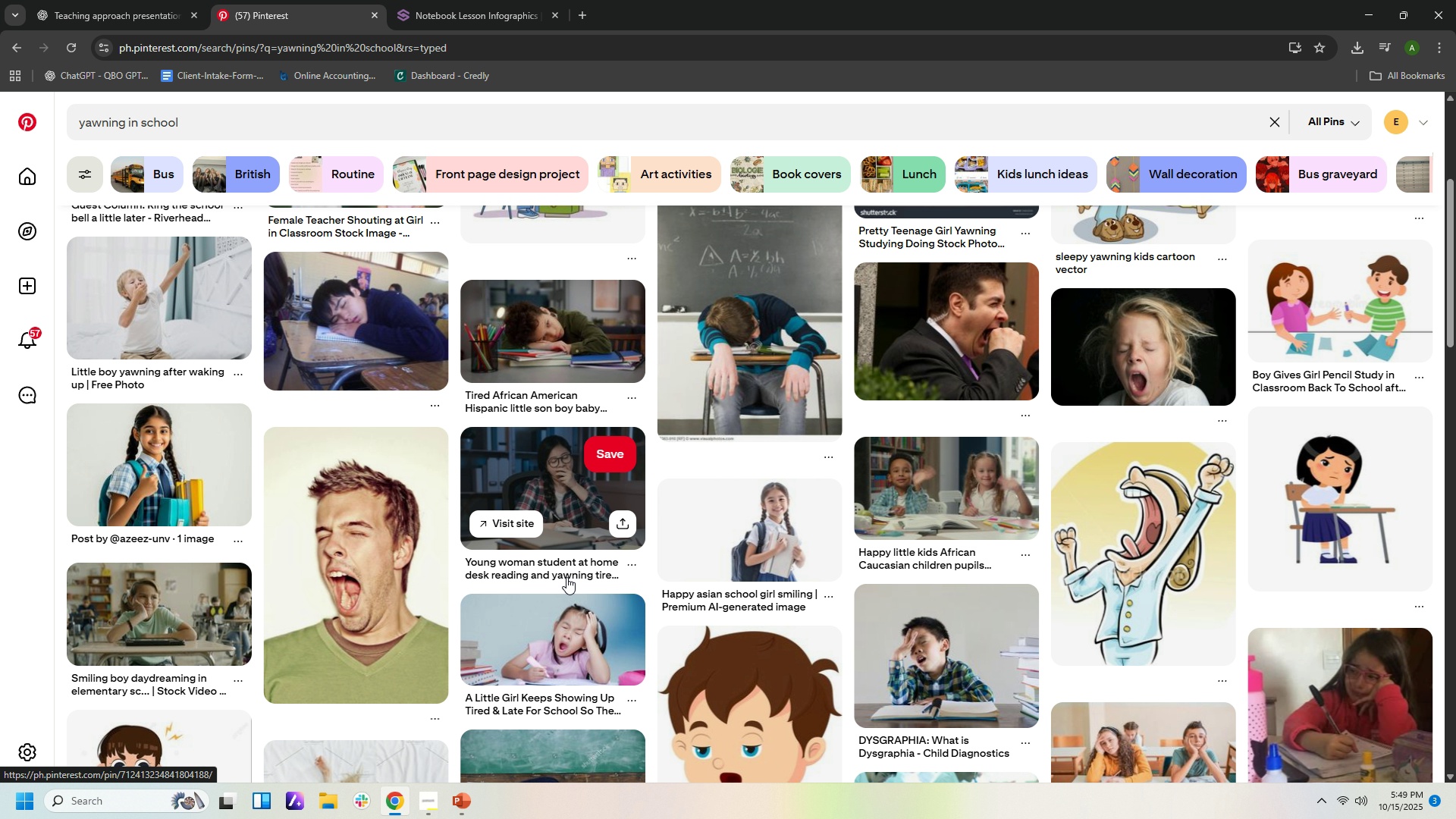 
scroll: coordinate [629, 587], scroll_direction: down, amount: 1.0
 